 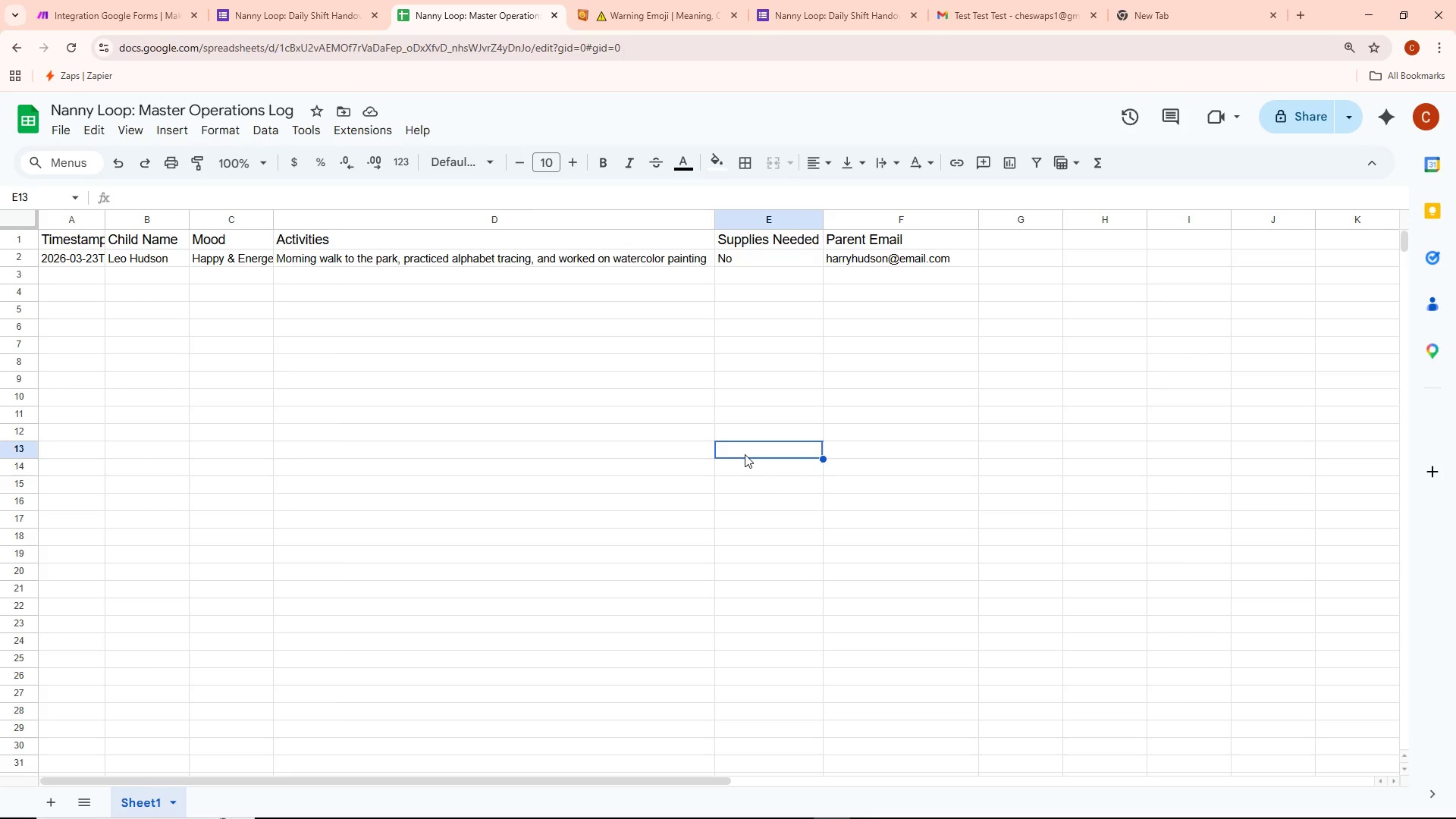 
left_click([73, 394])
 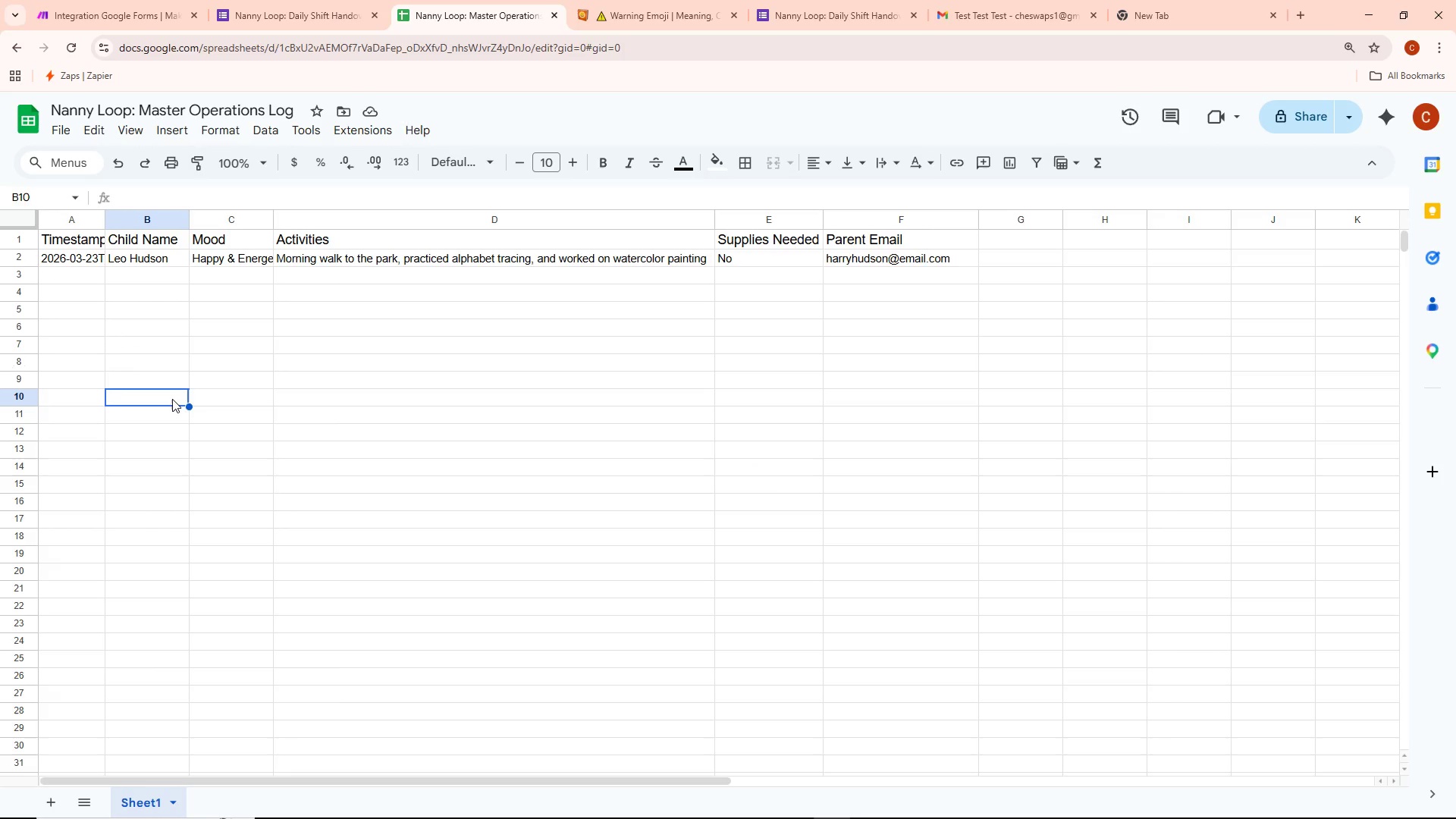 
double_click([216, 403])
 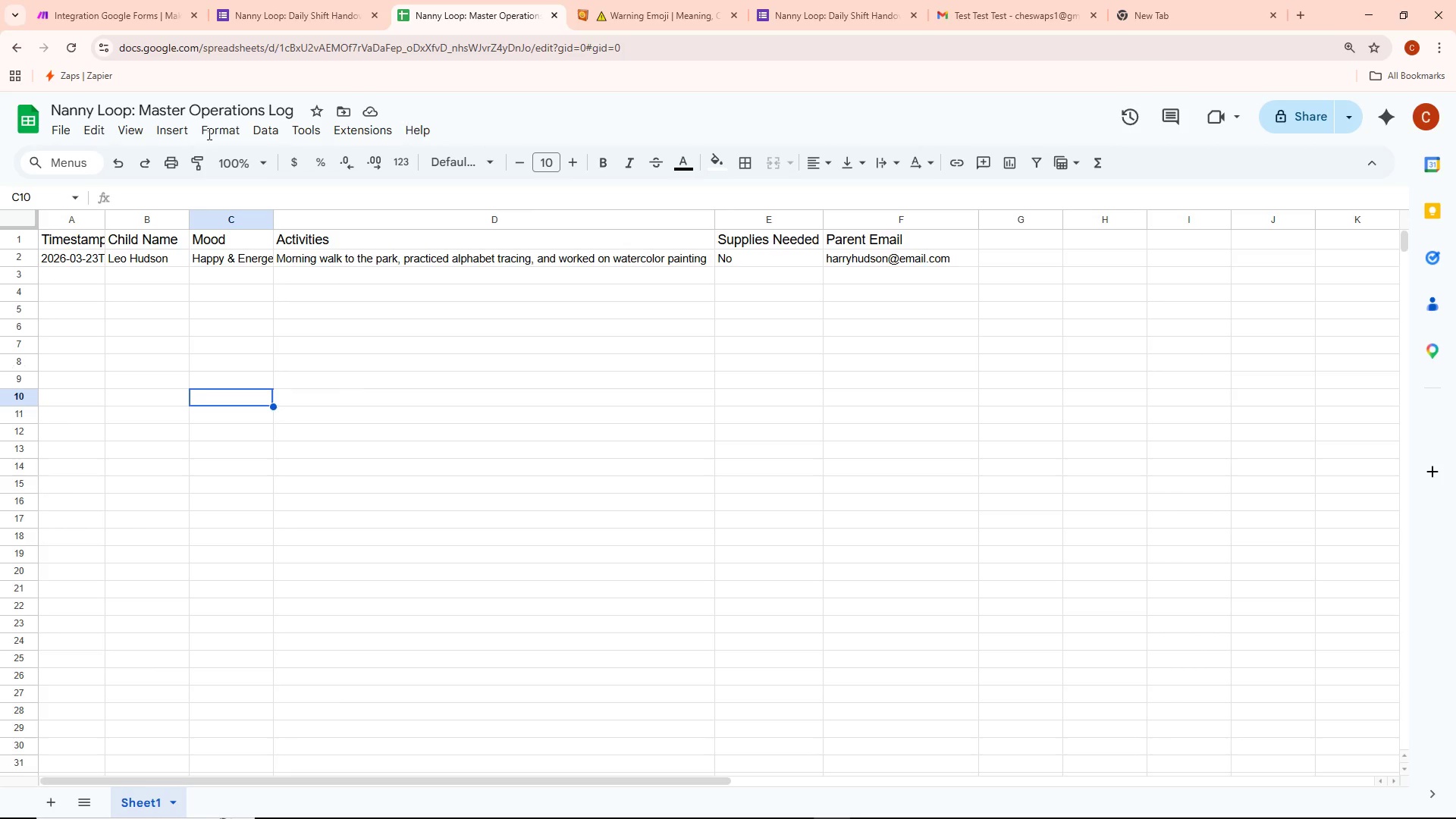 
left_click([99, 0])
 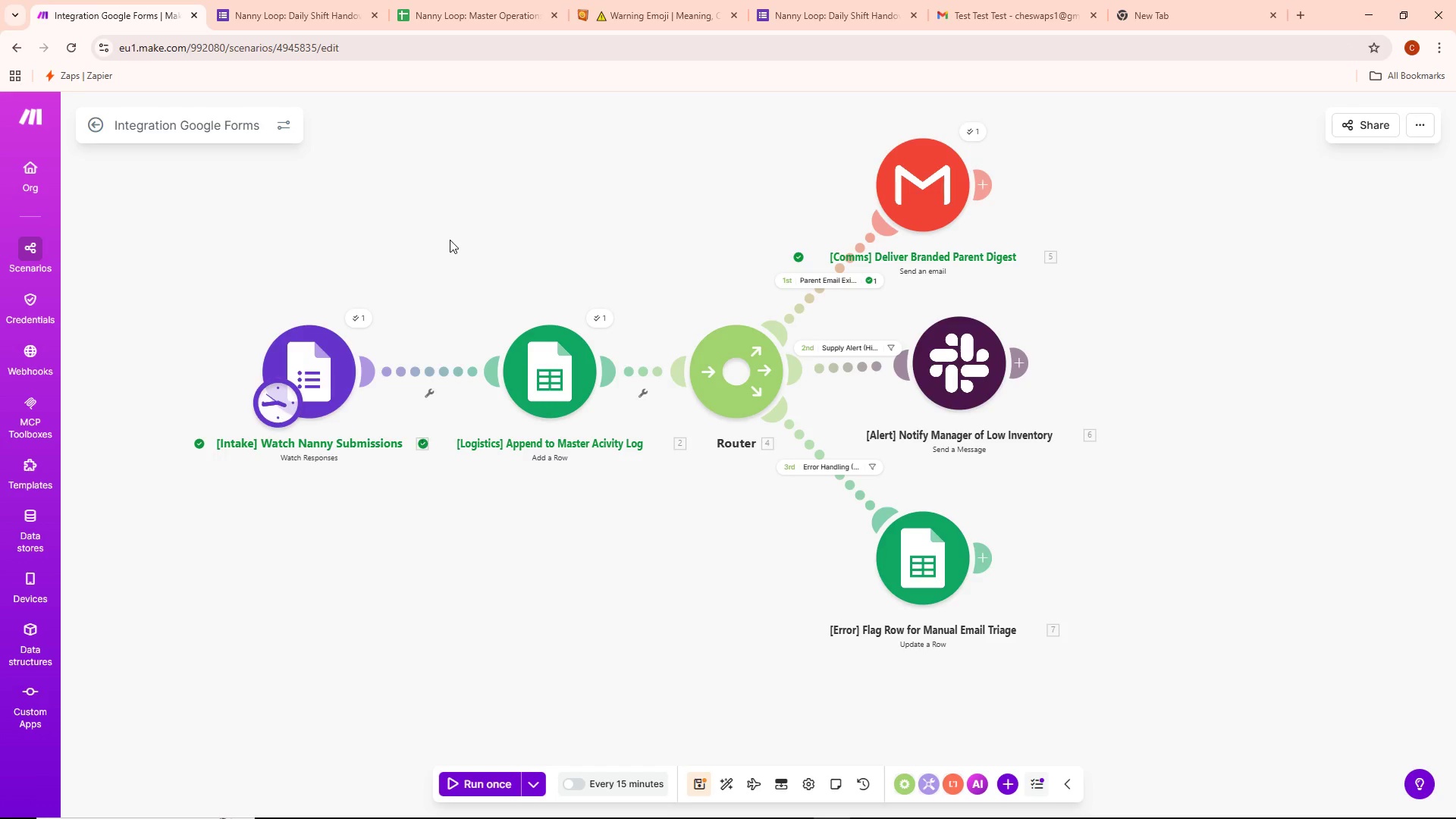 
wait(12.88)
 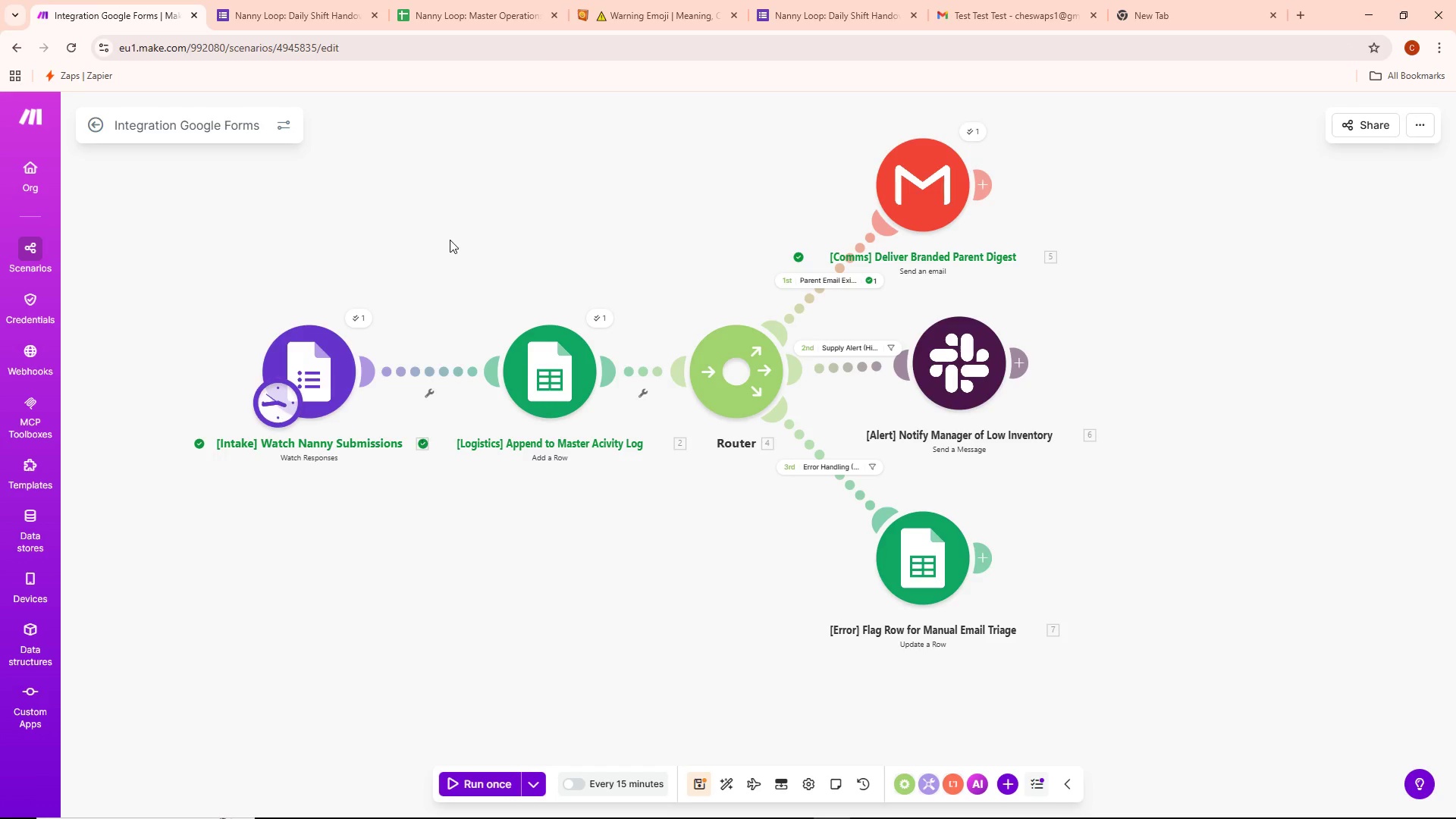 
left_click([489, 5])
 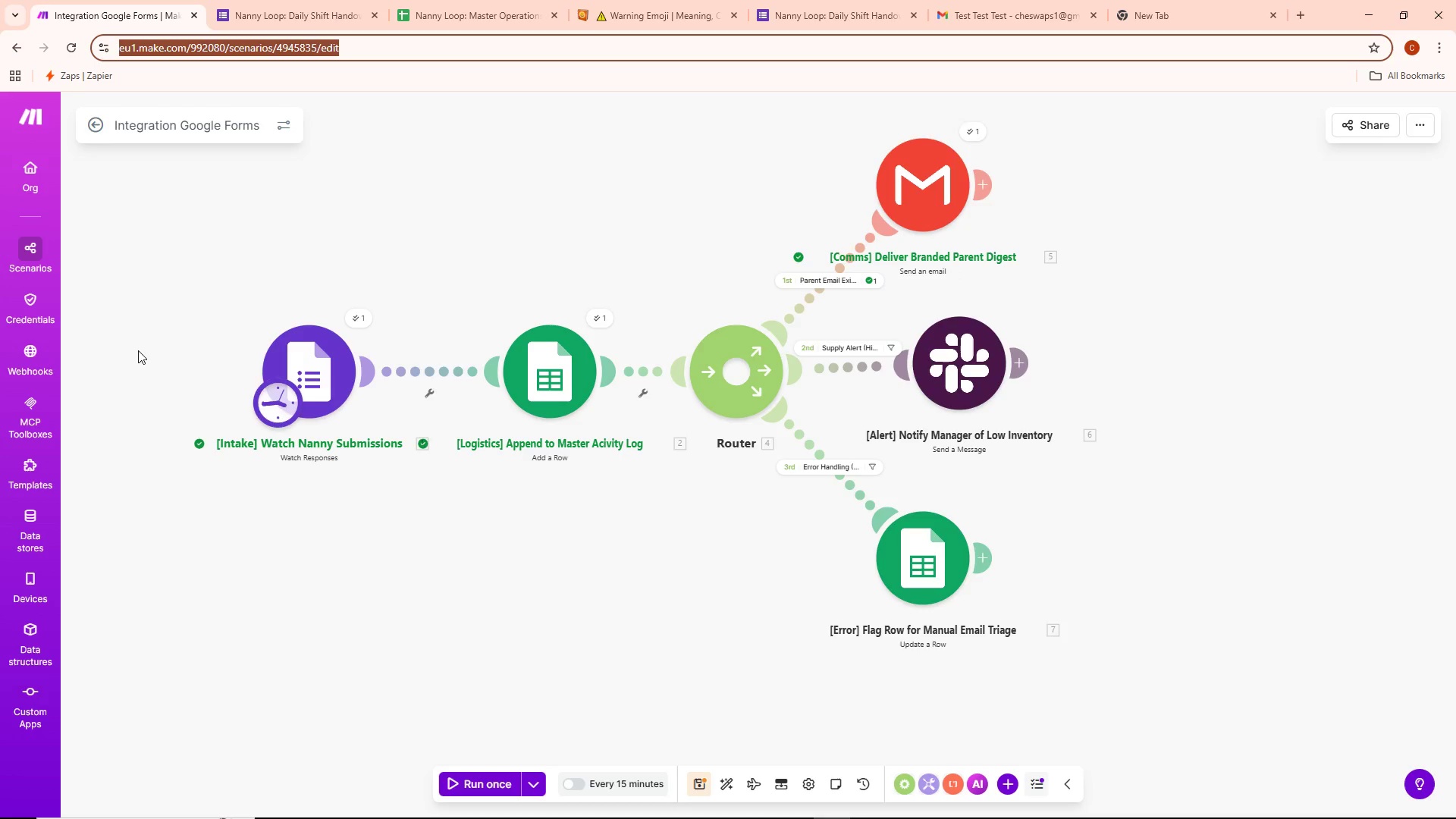 
wait(12.38)
 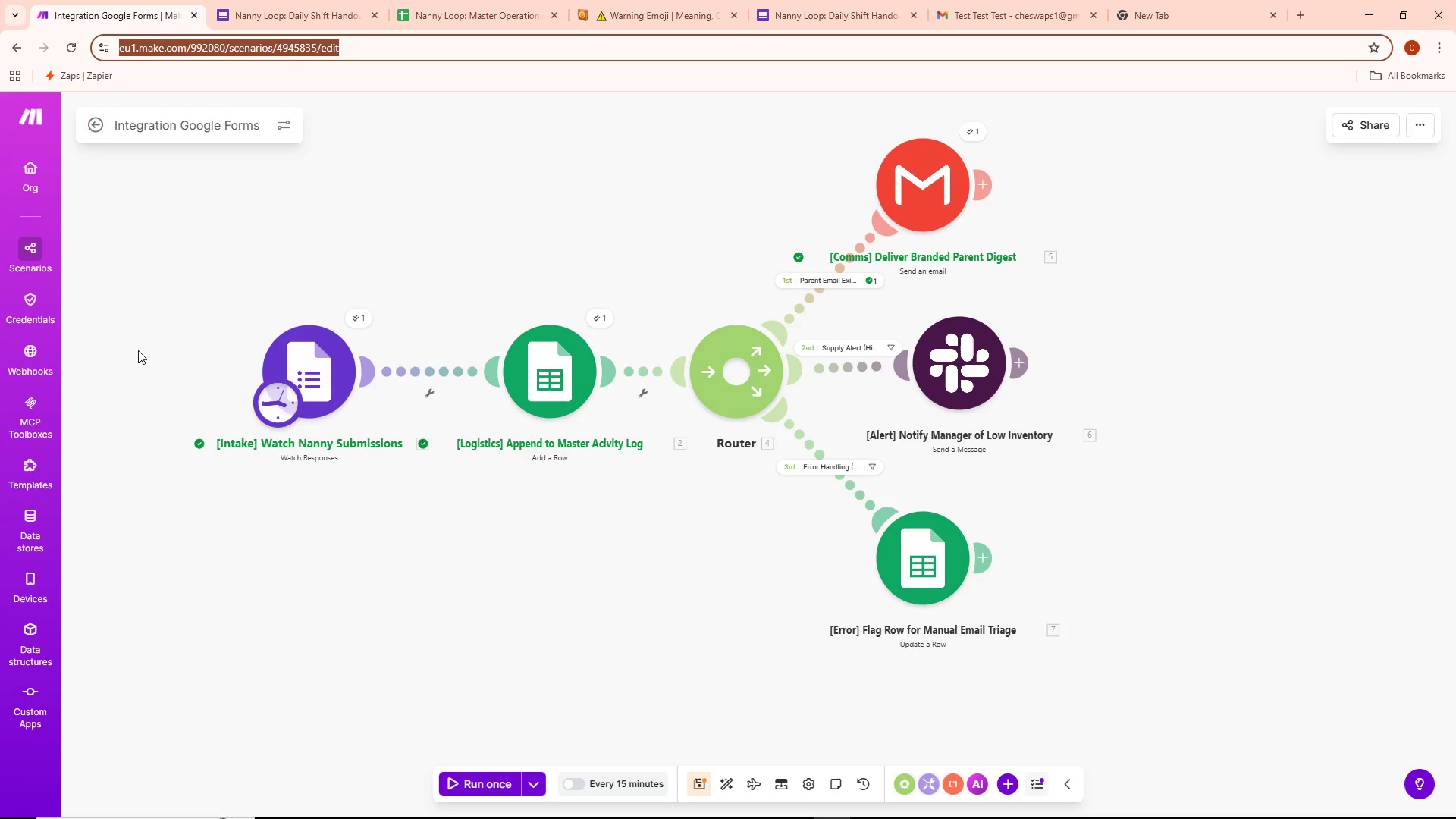 
mouse_move([148, 22])
 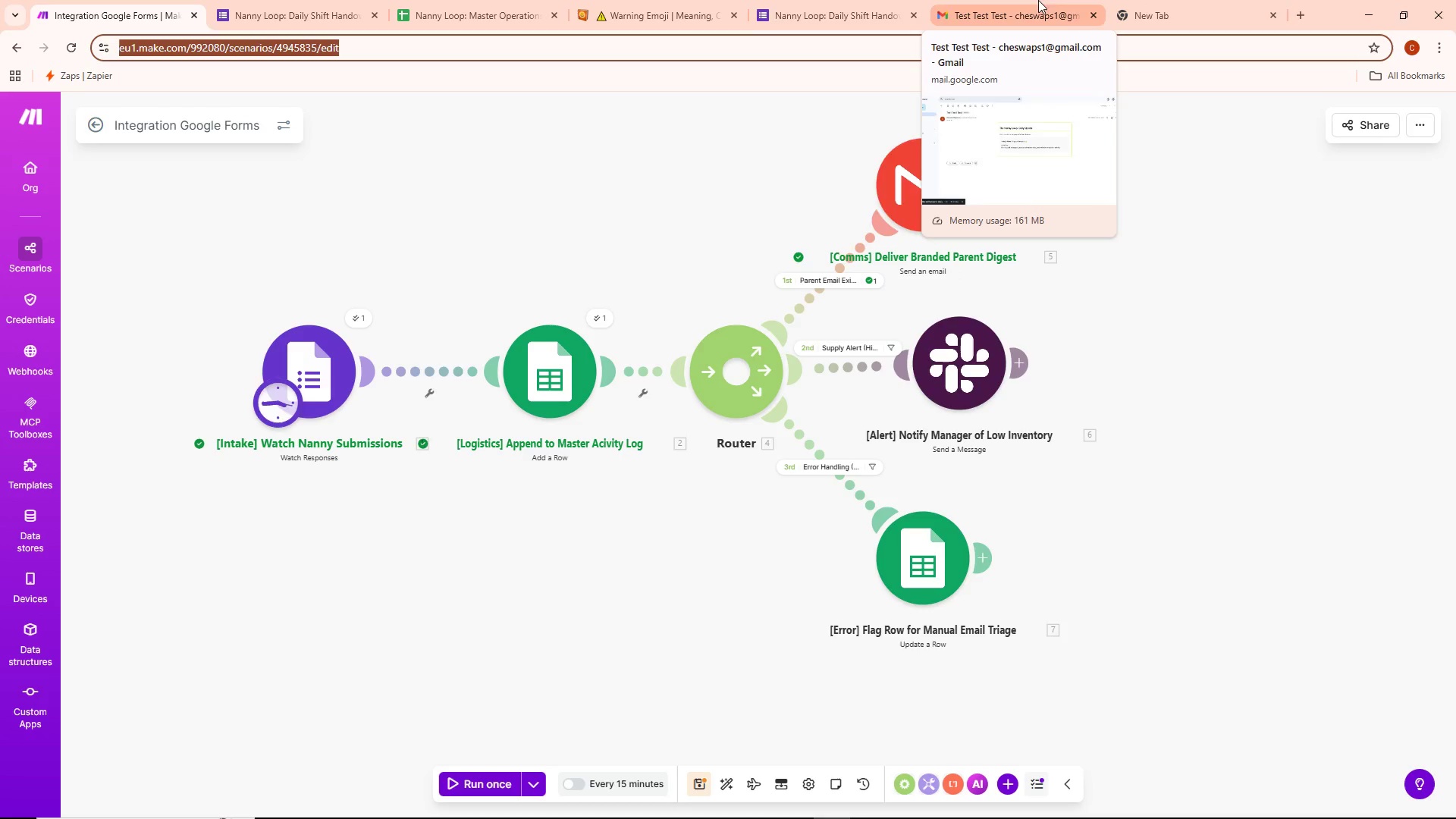 
left_click([835, 2])
 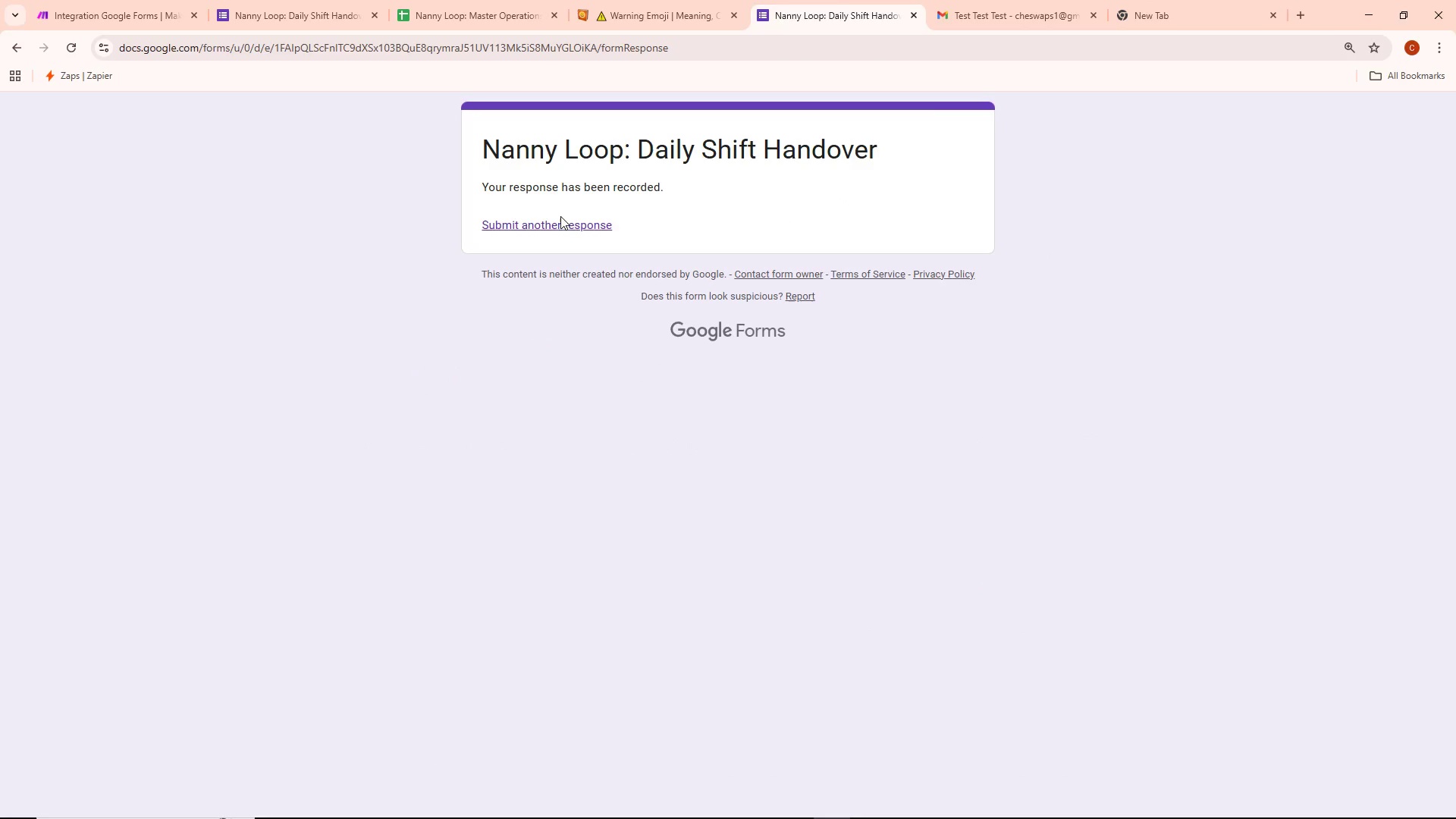 
left_click([562, 221])
 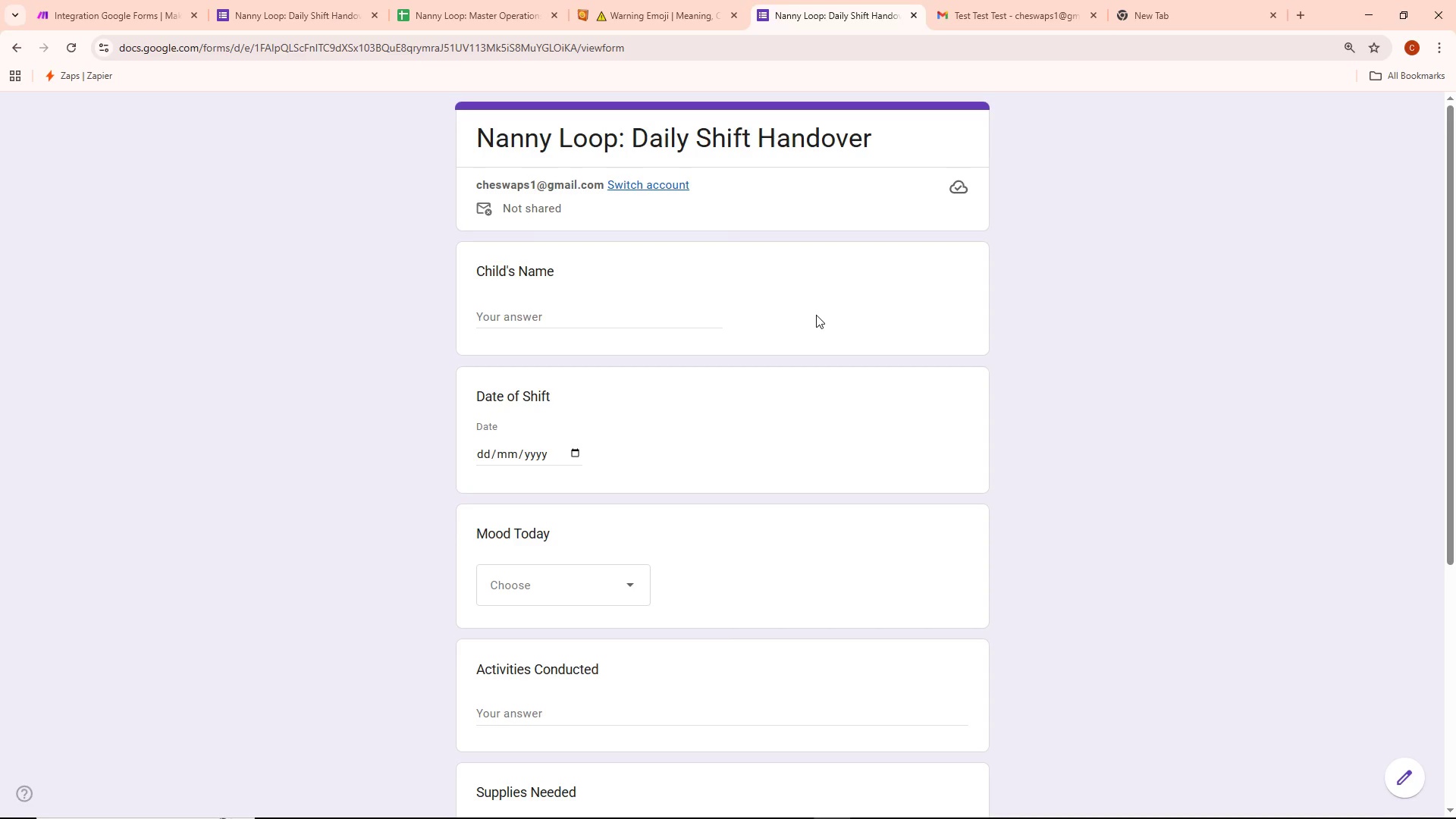 
wait(40.0)
 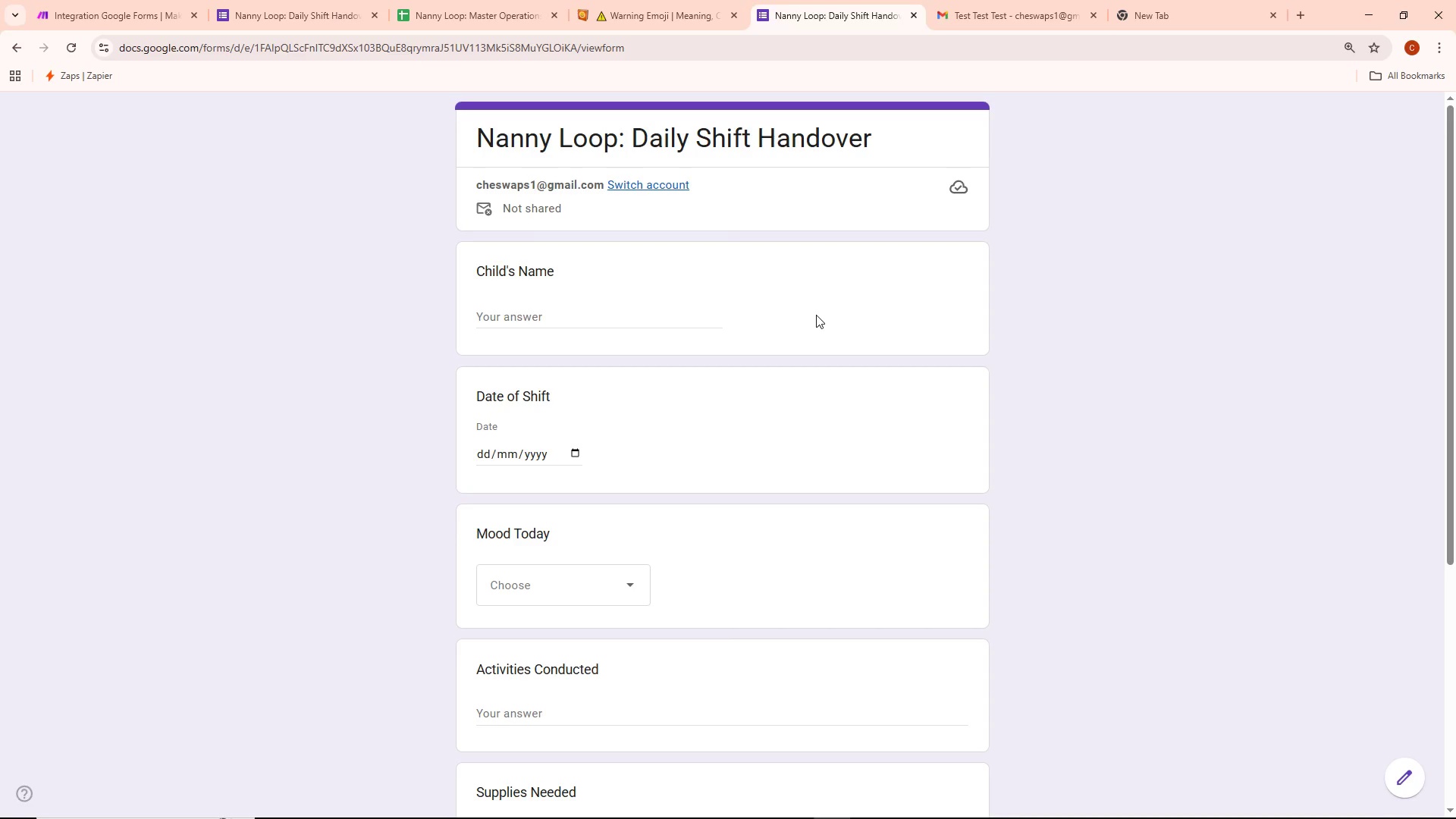 
double_click([550, 320])
 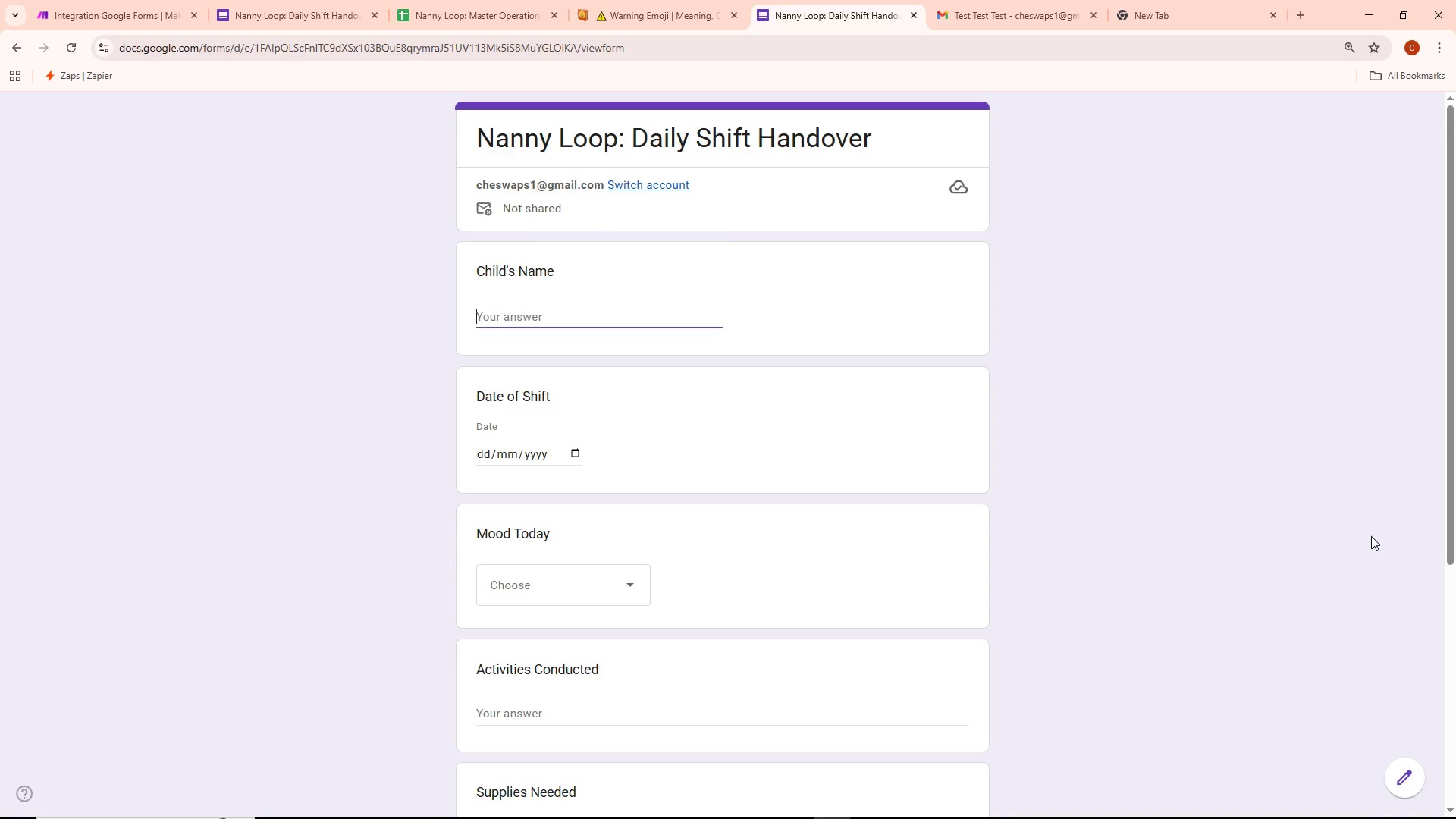 
key(Control+ControlLeft)
 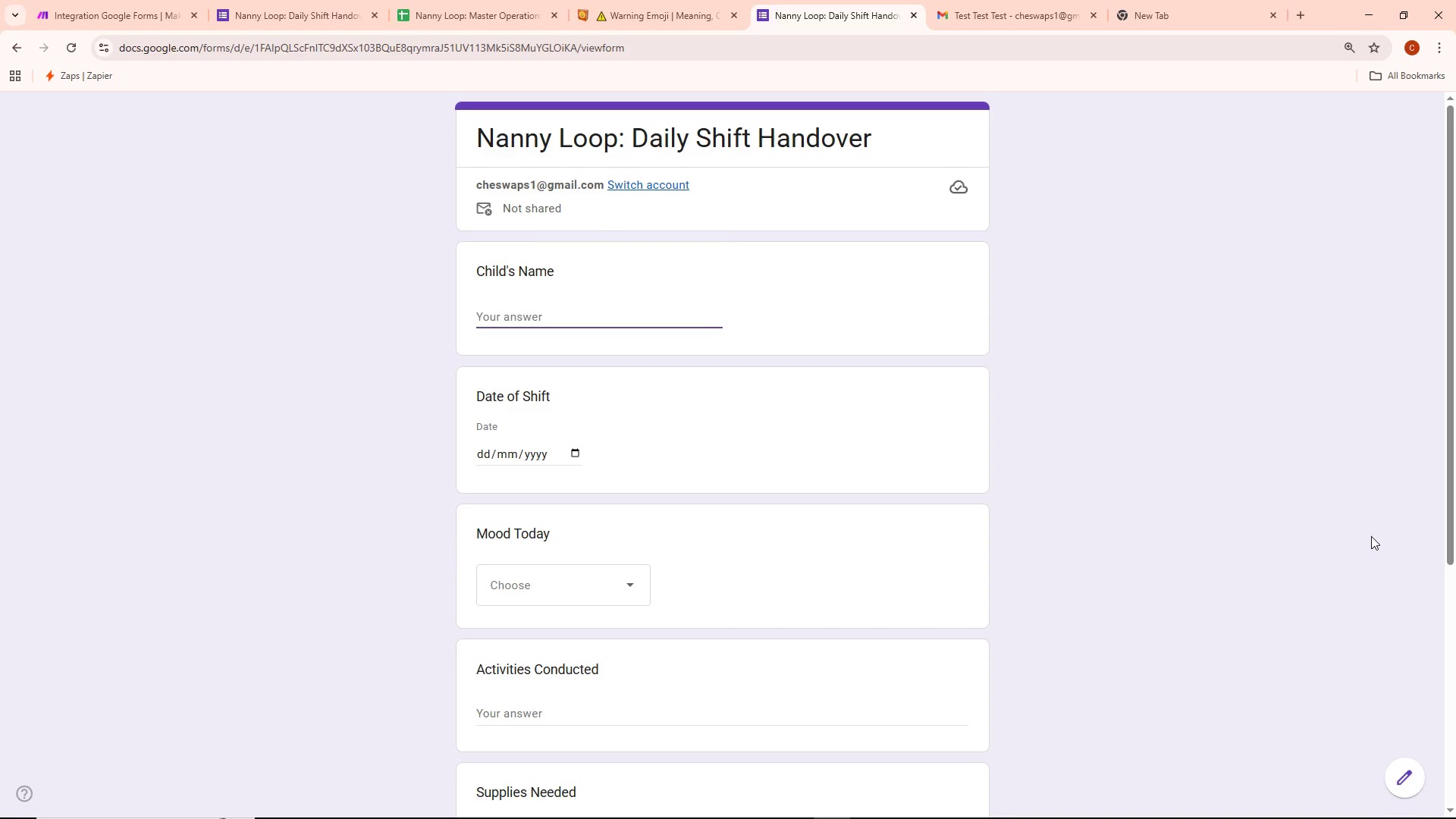 
key(Control+M)
 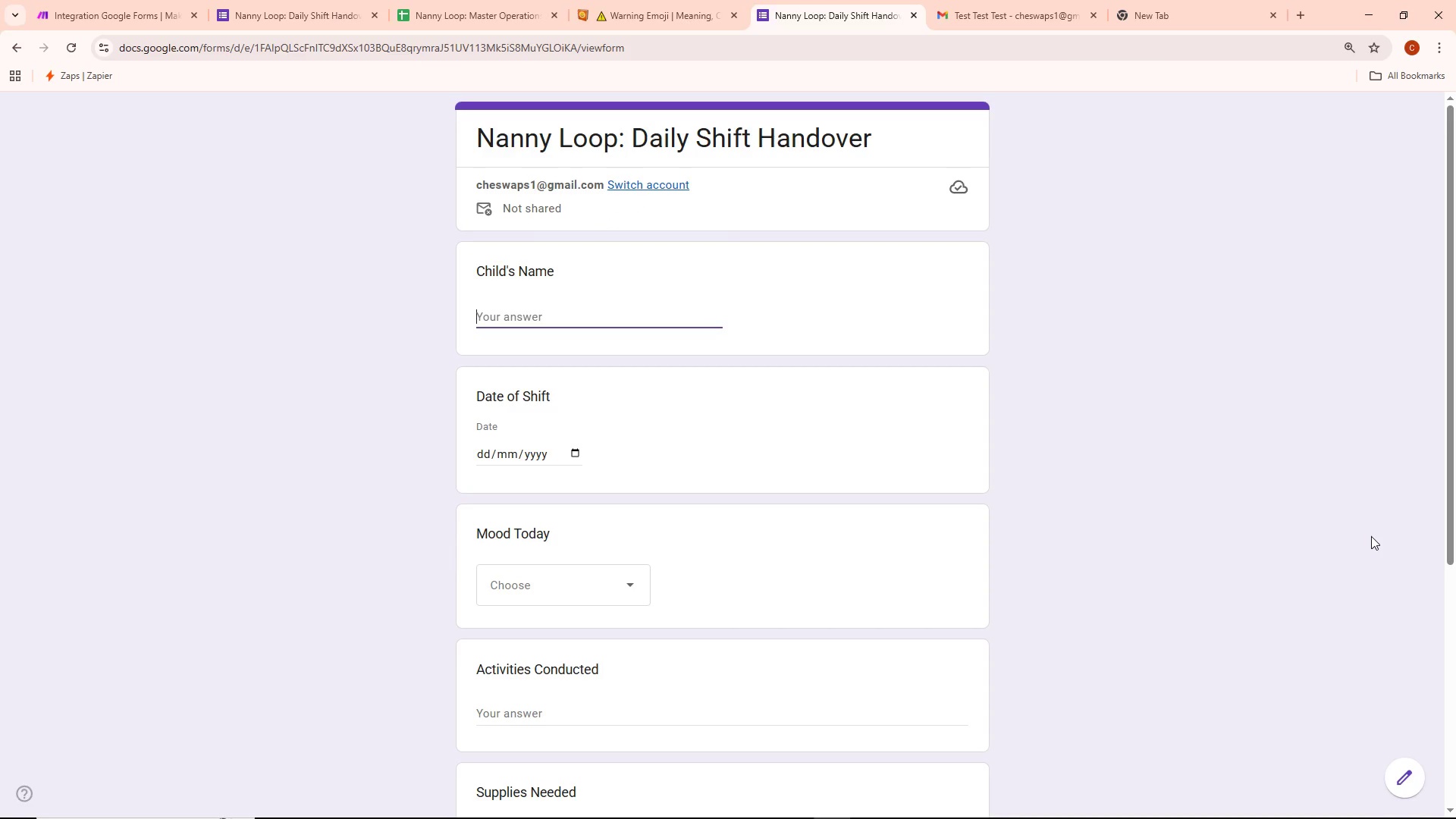 
type(Maya Sterling )
 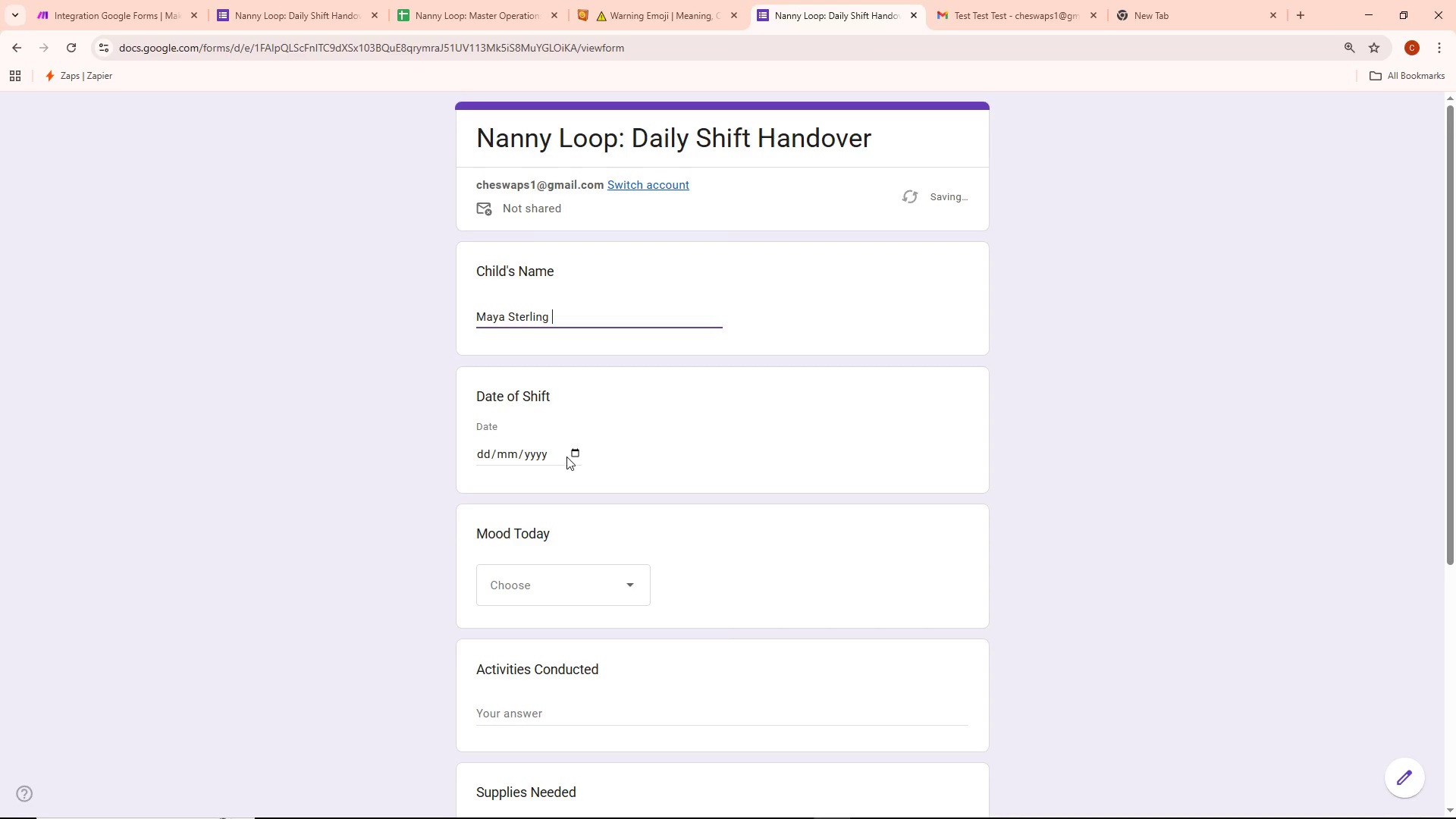 
left_click([575, 454])
 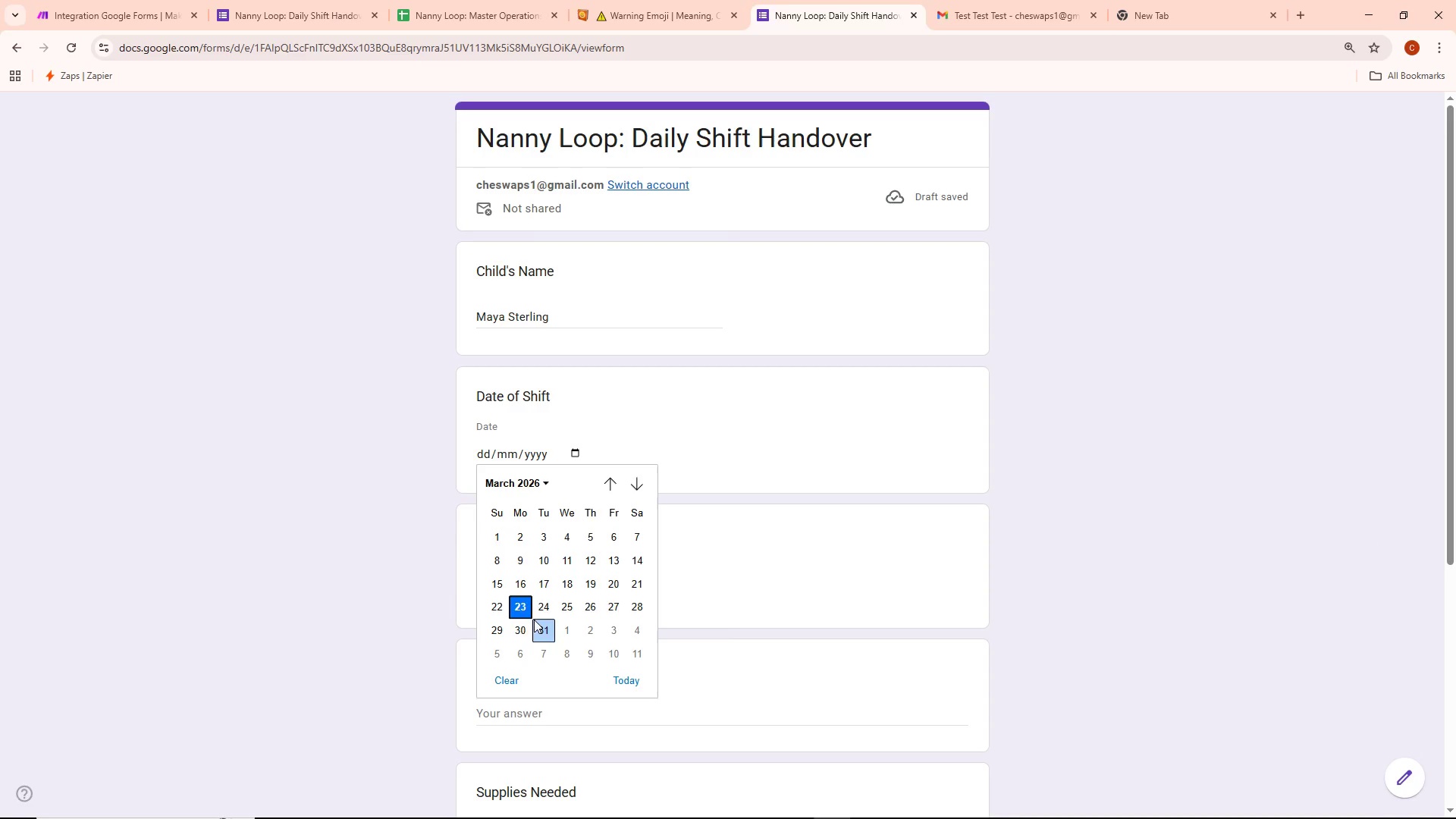 
left_click([560, 604])
 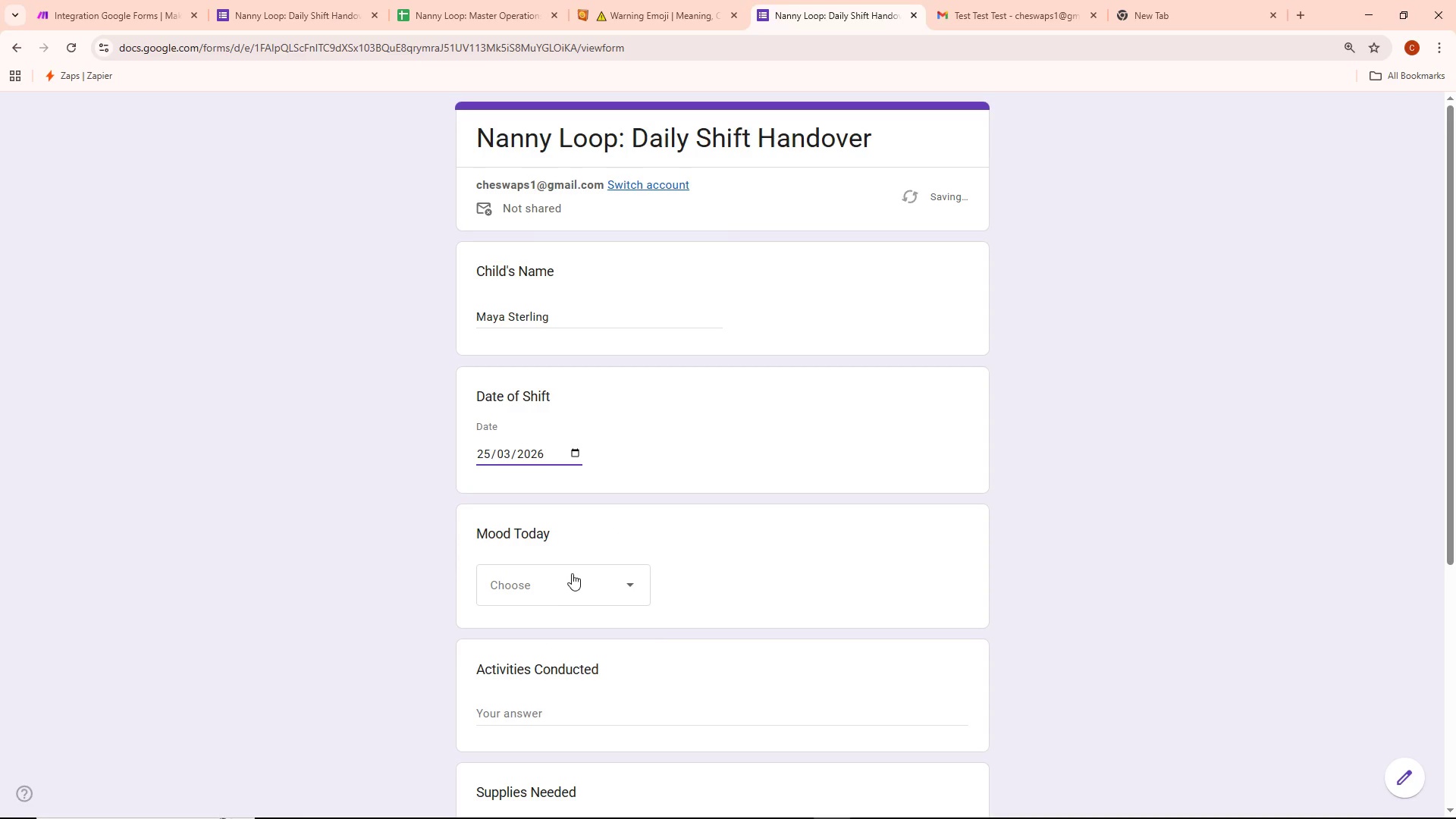 
left_click([568, 582])
 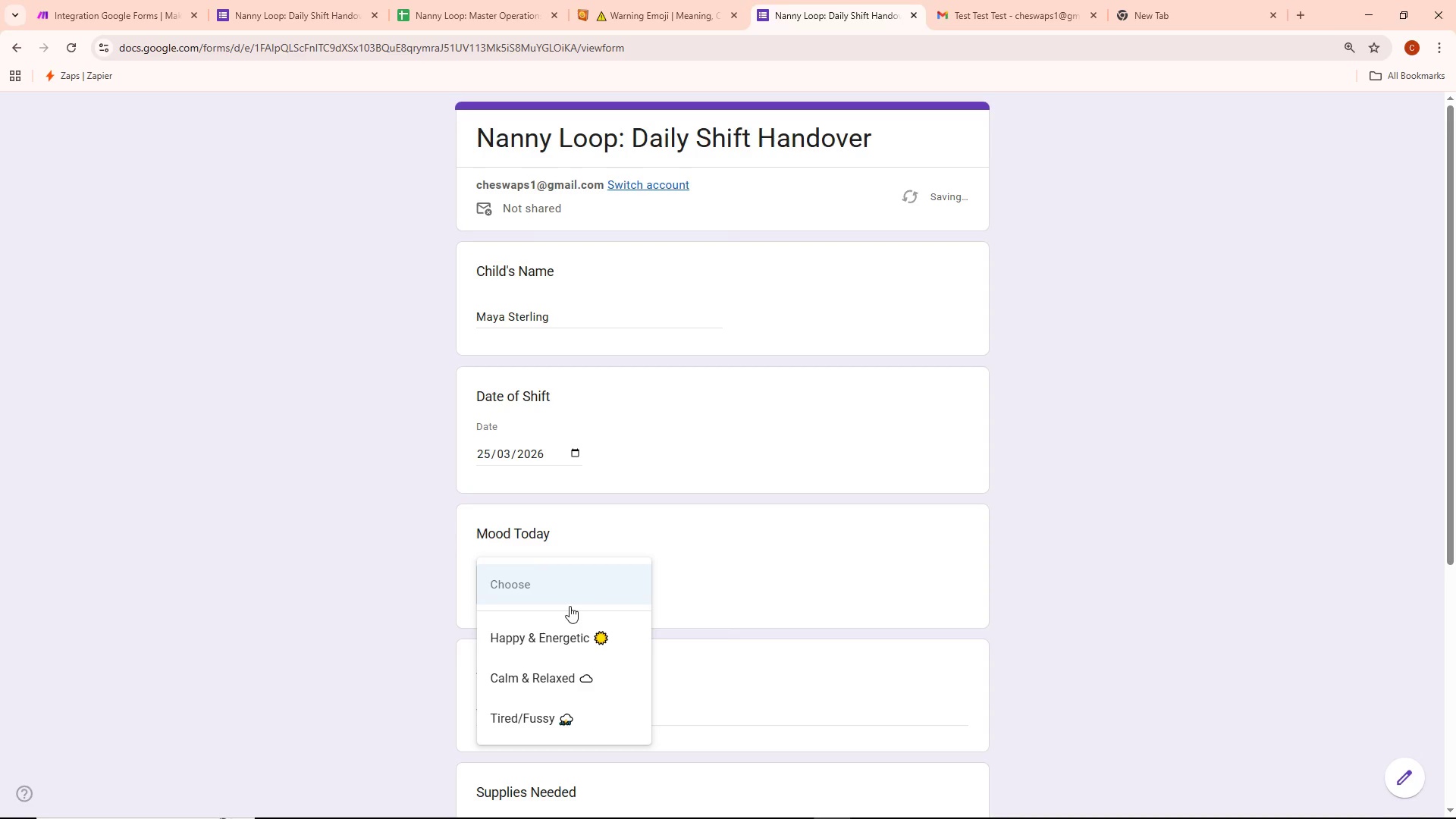 
left_click([568, 643])
 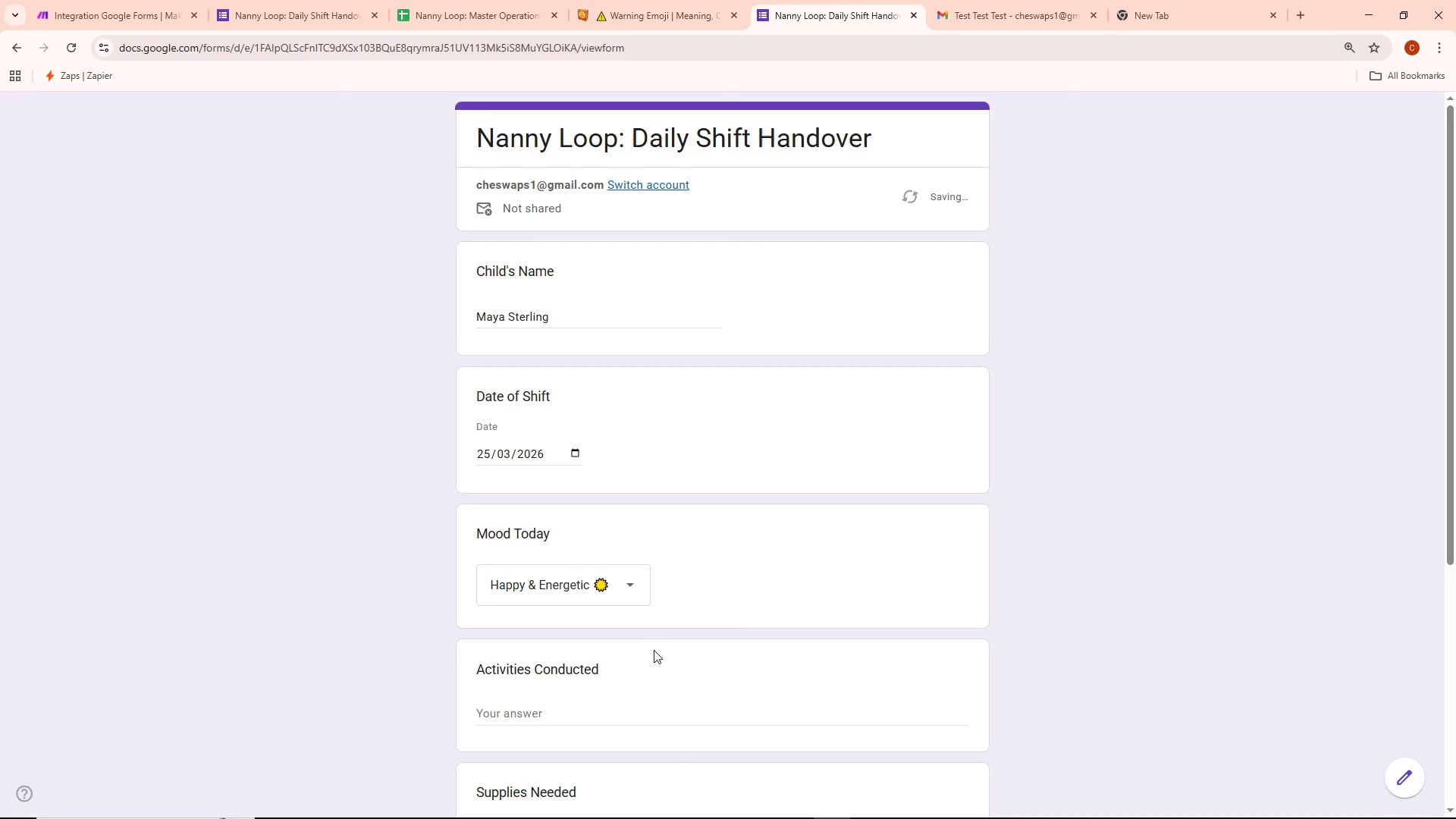 
scroll: coordinate [652, 649], scroll_direction: down, amount: 1.0
 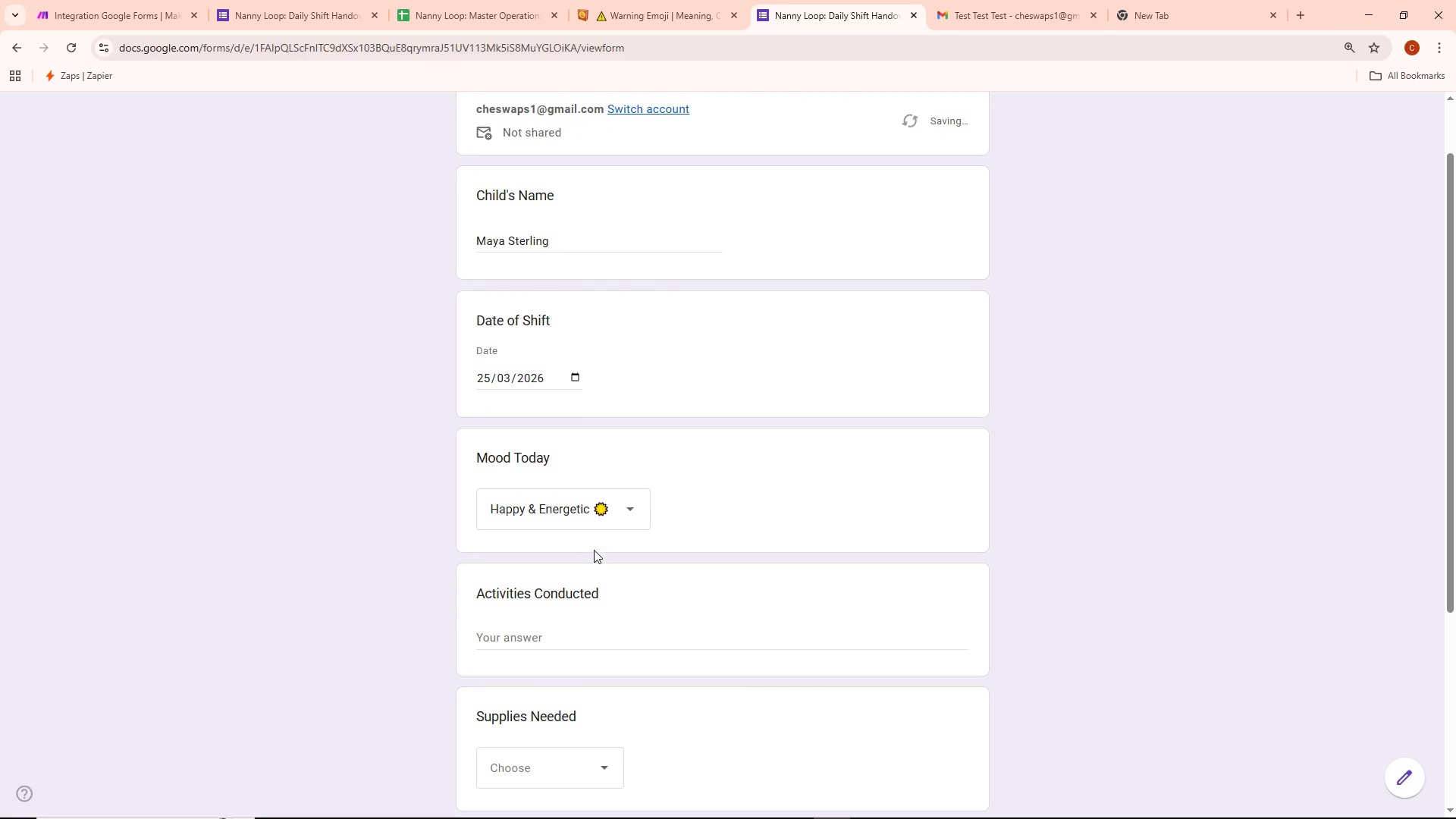 
left_click([594, 504])
 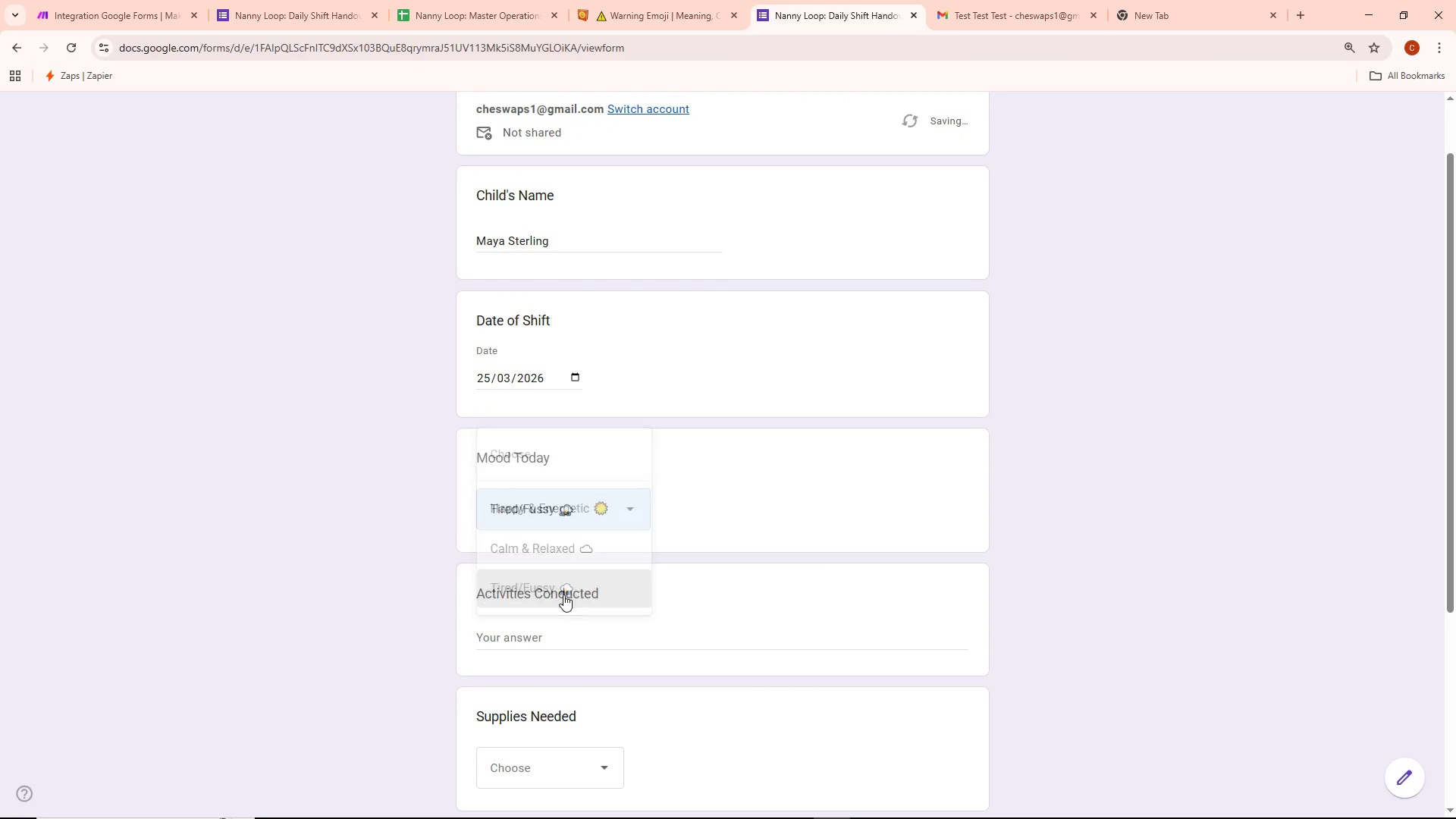 
left_click([536, 645])
 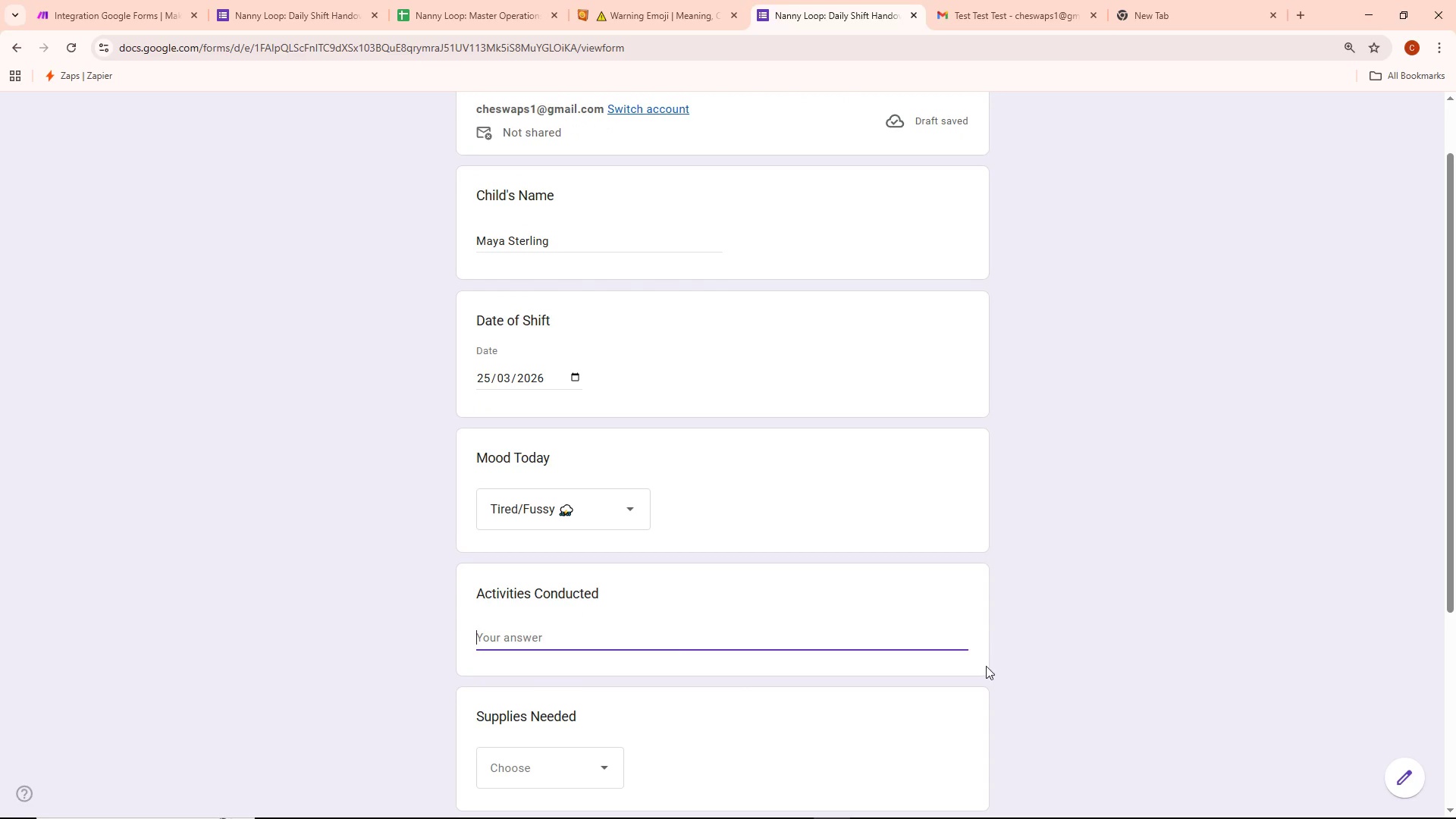 
wait(6.14)
 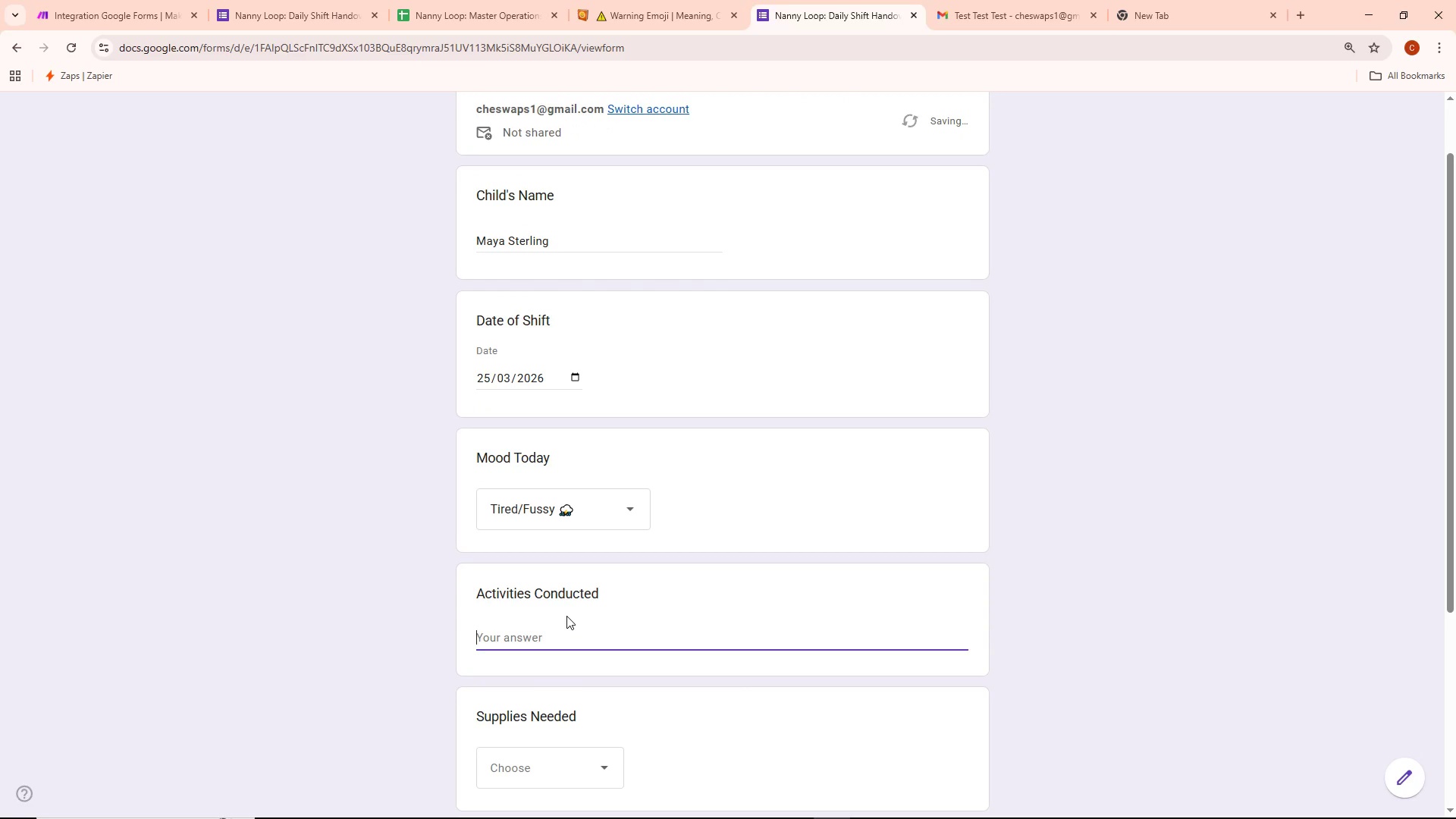 
type(Quiet reading time, 2-hp)
key(Backspace)
type(our ad)
key(Backspace)
type(fternoon nap, and )
 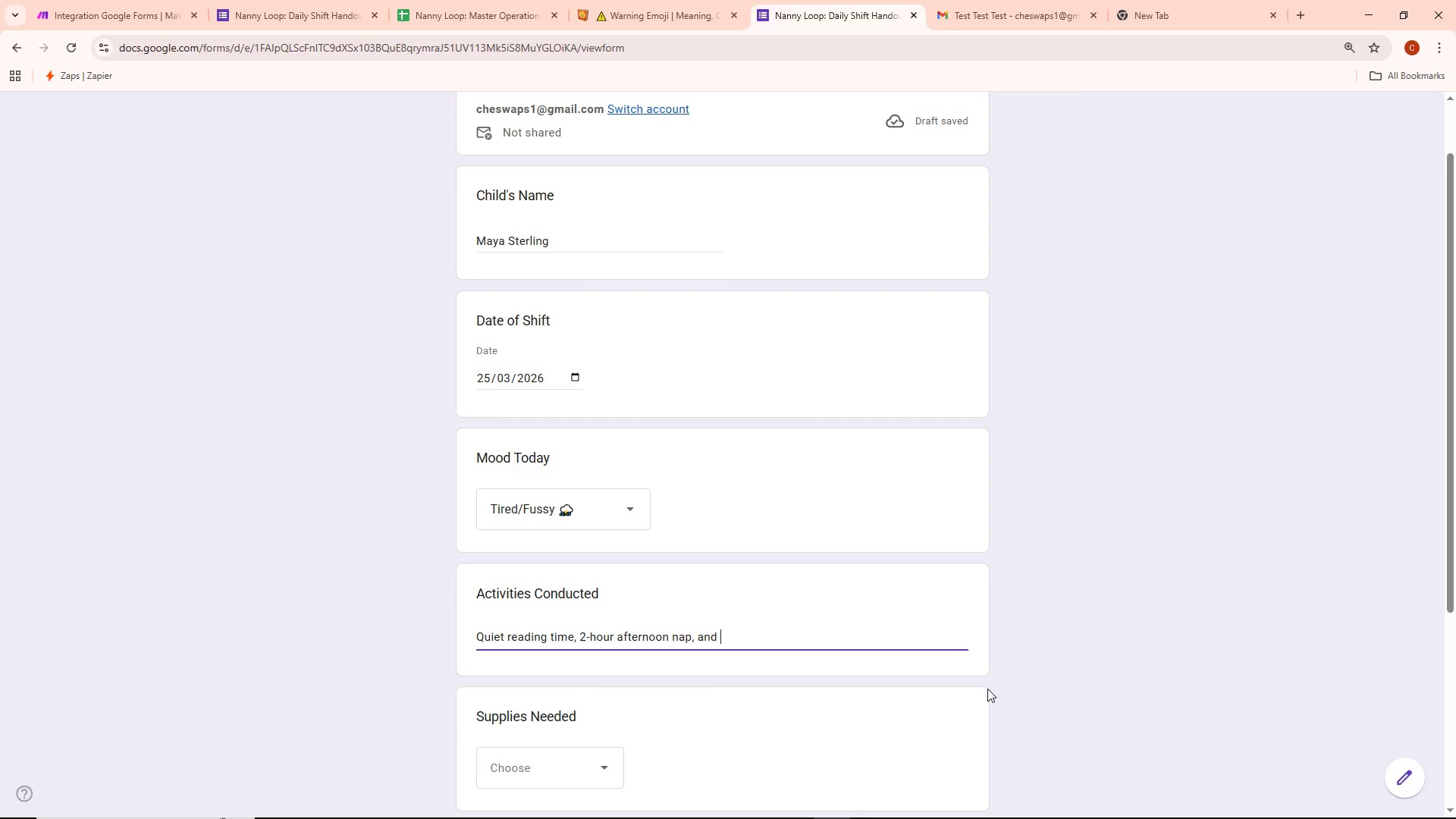 
wait(6.06)
 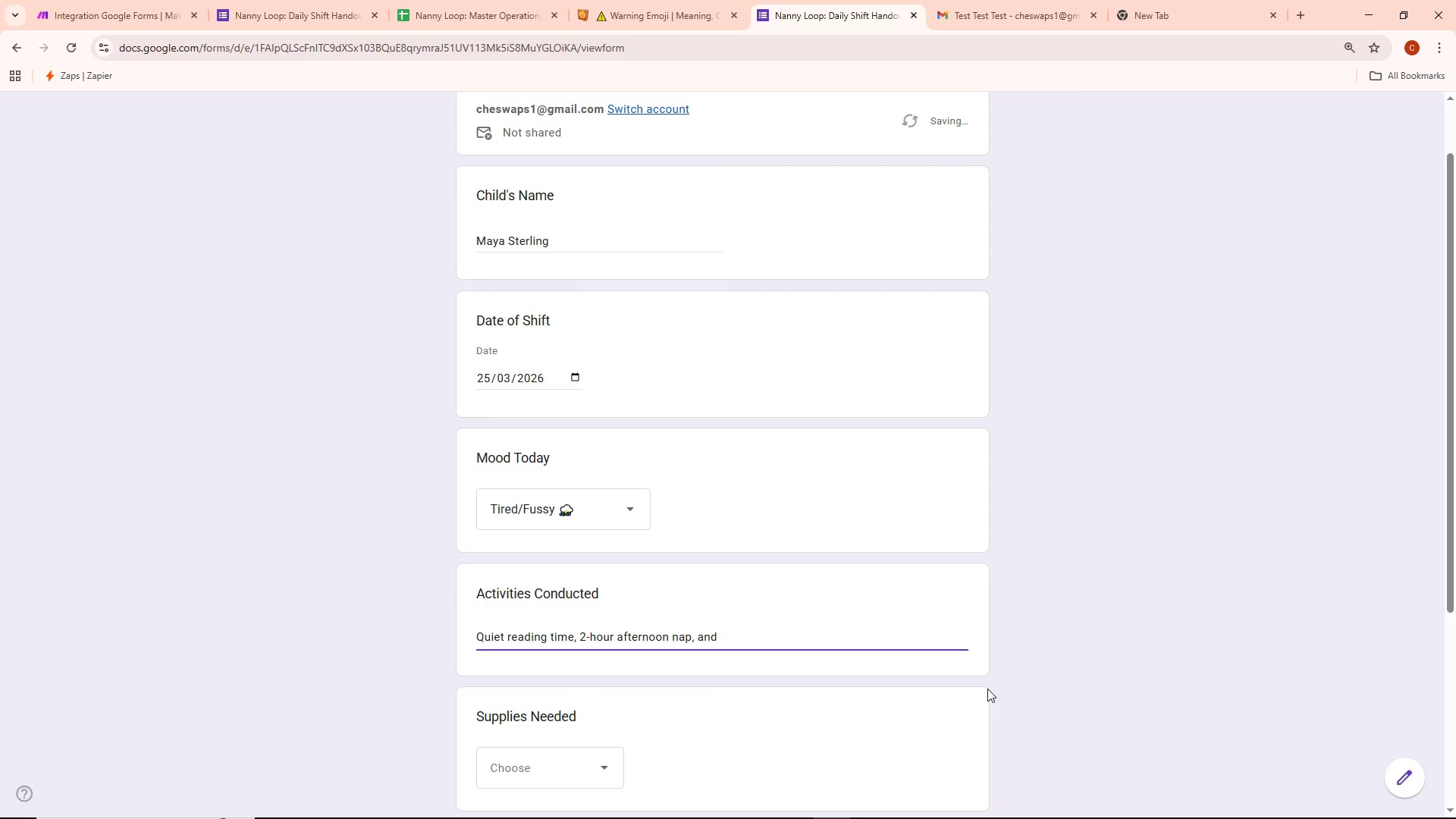 
type(built)
 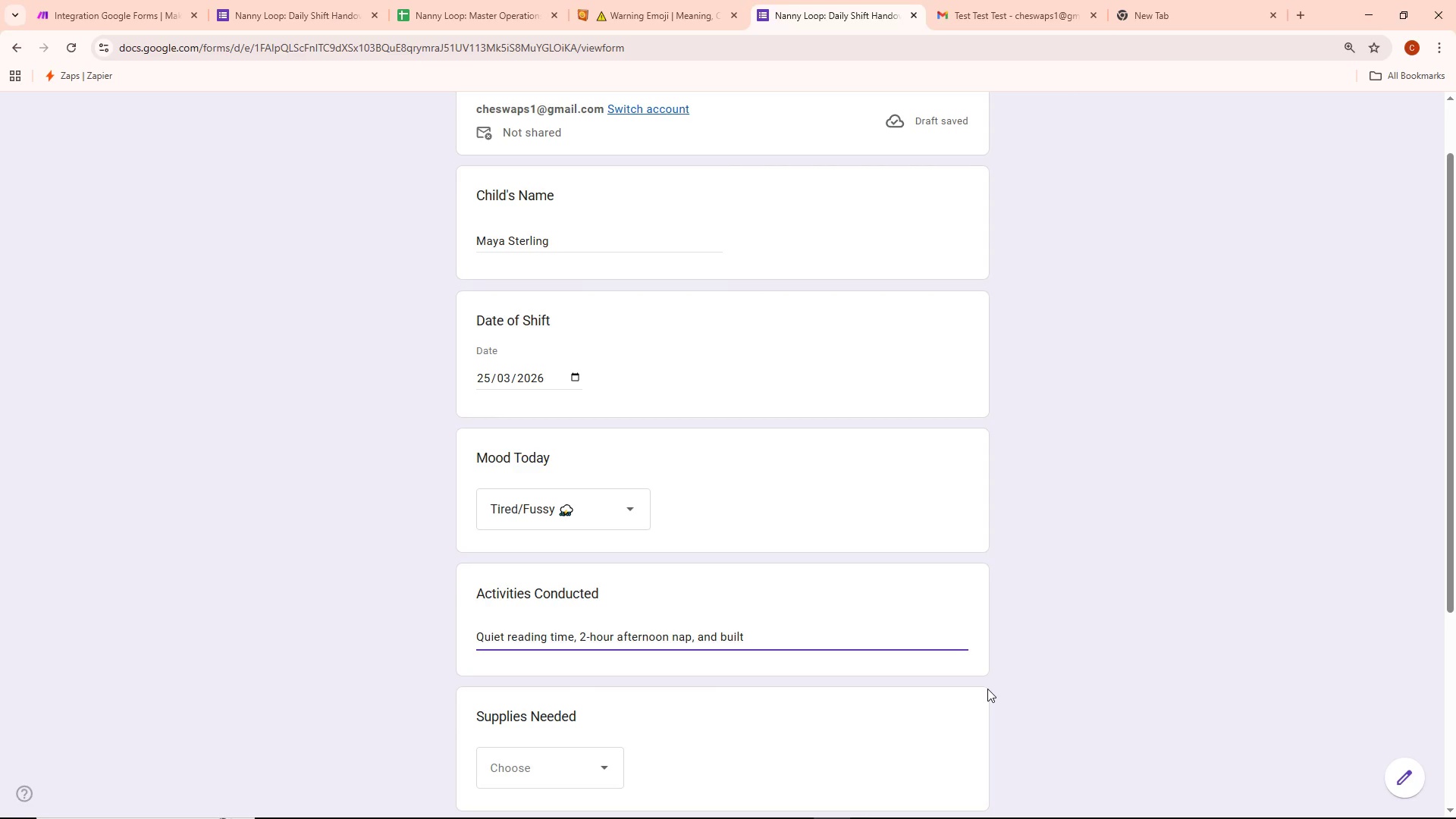 
type( a wooden block tower.)
 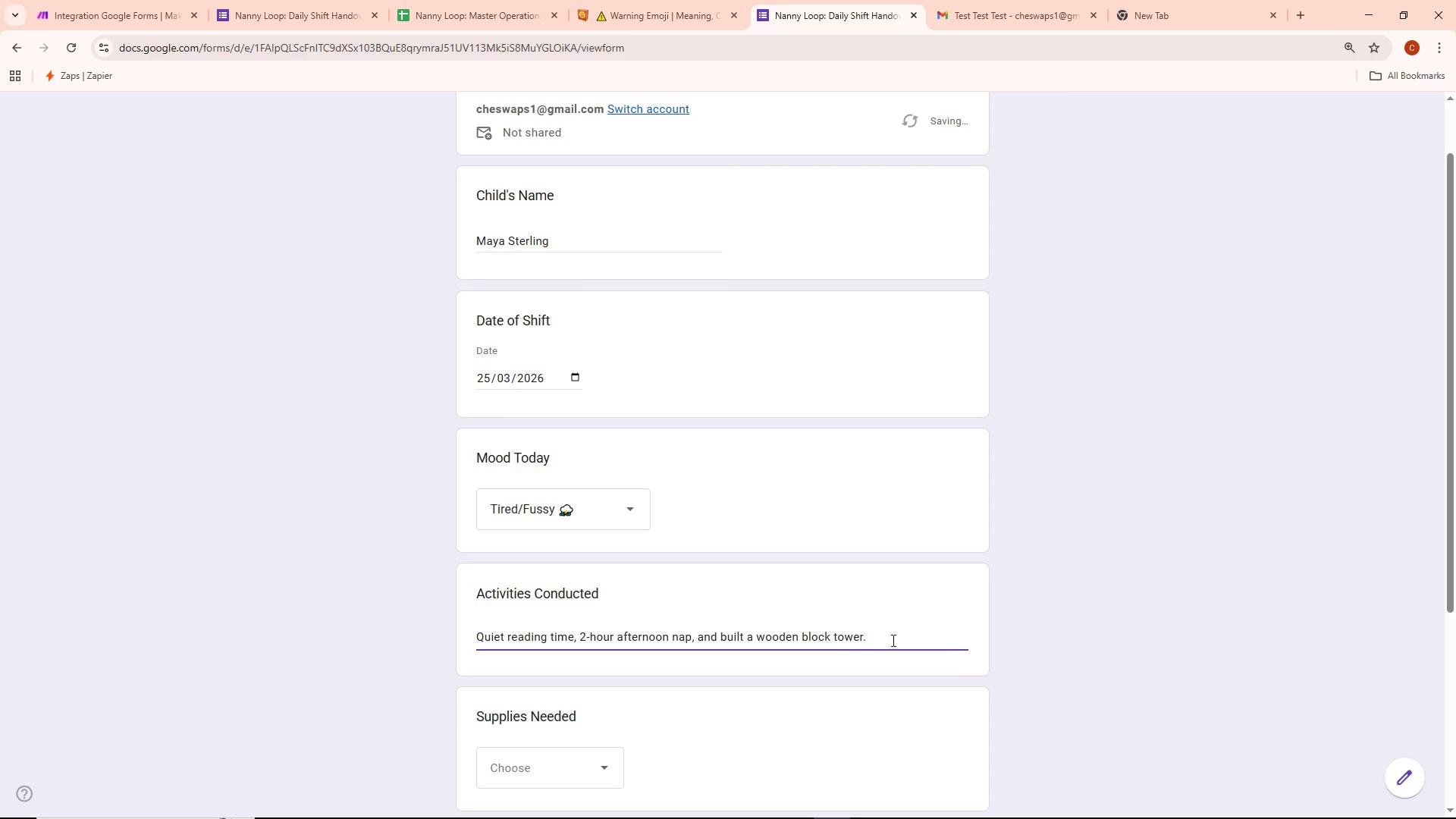 
scroll: coordinate [533, 718], scroll_direction: down, amount: 2.0
 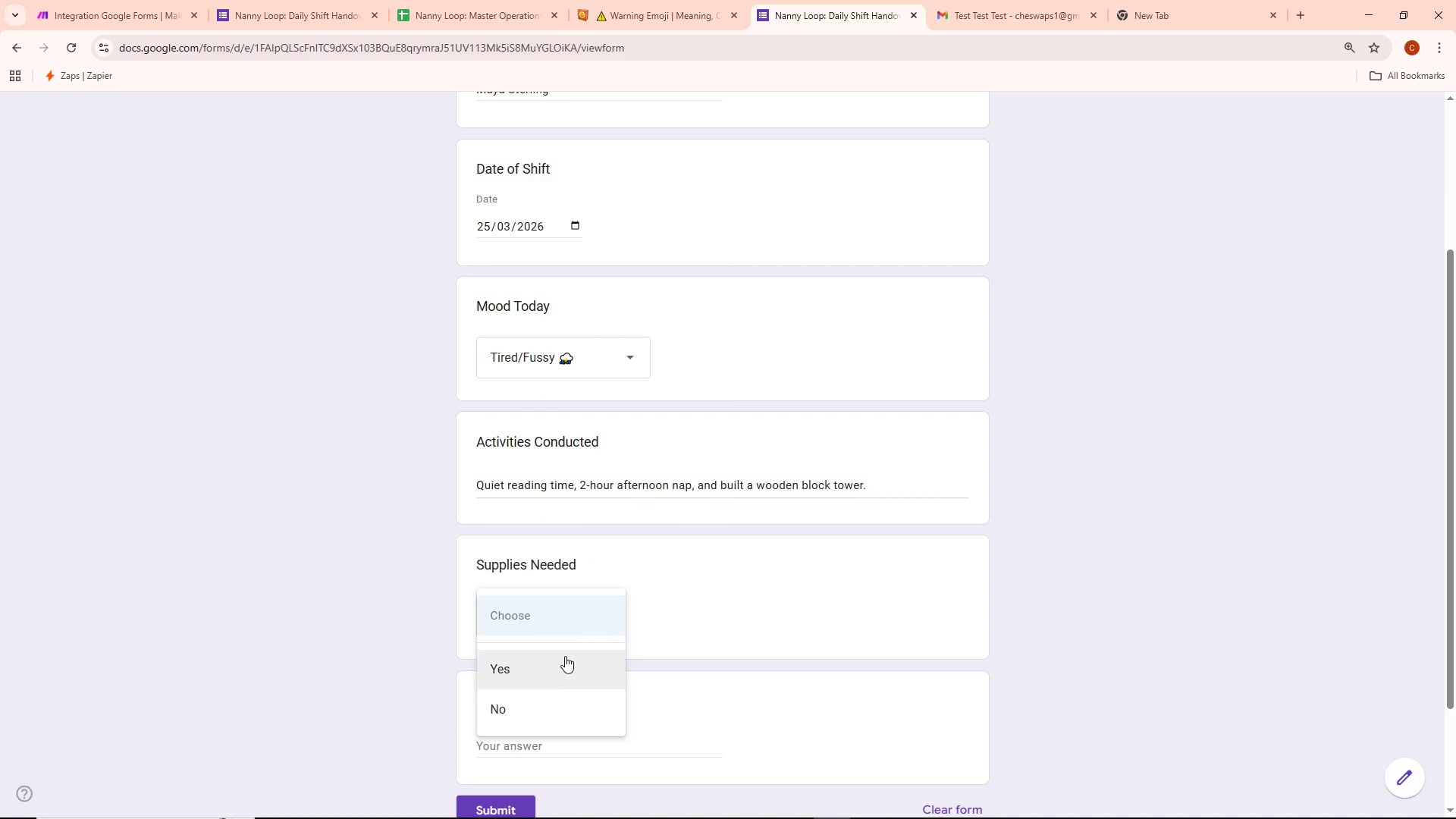 
left_click([532, 672])
 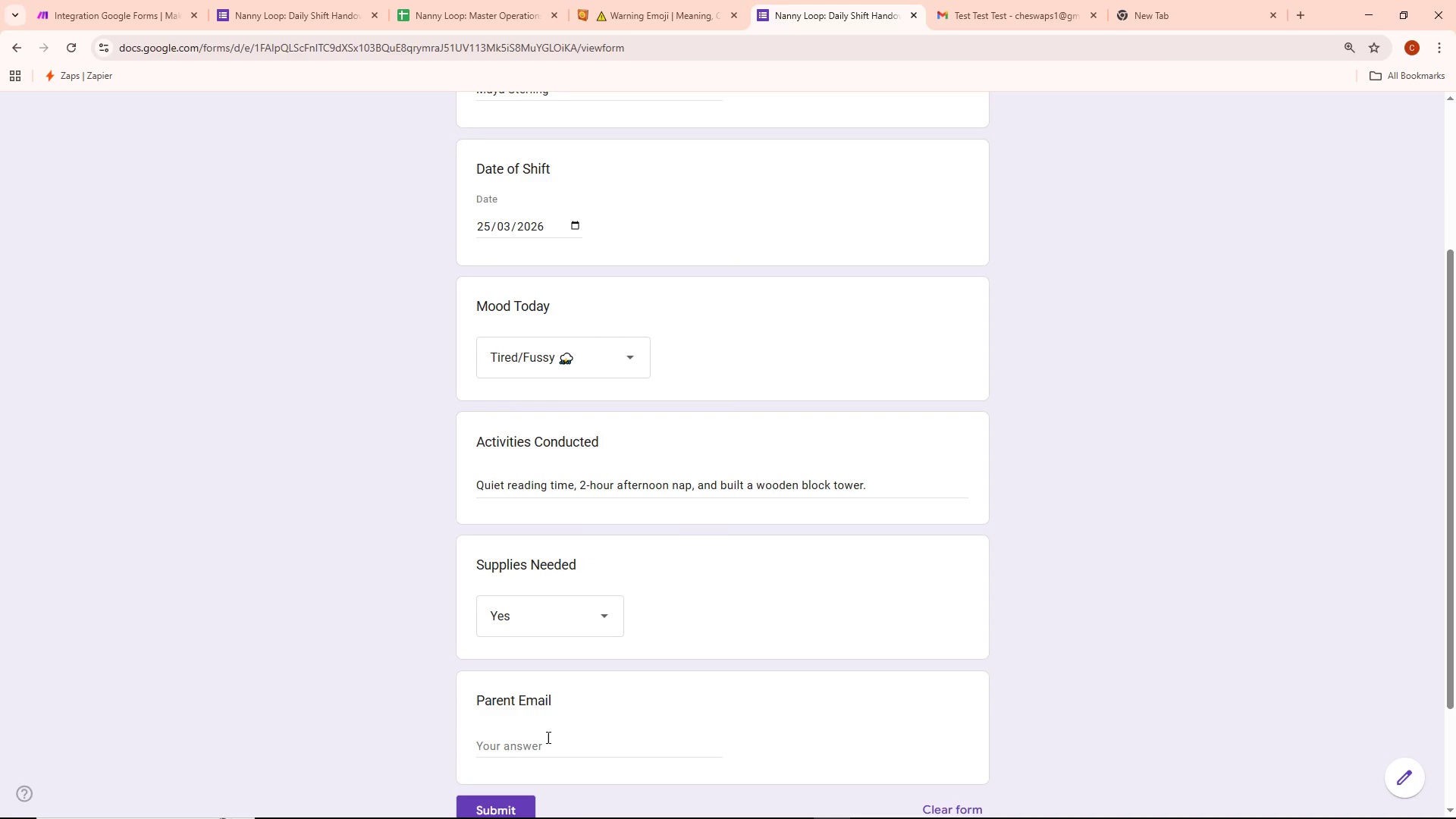 
left_click([545, 737])
 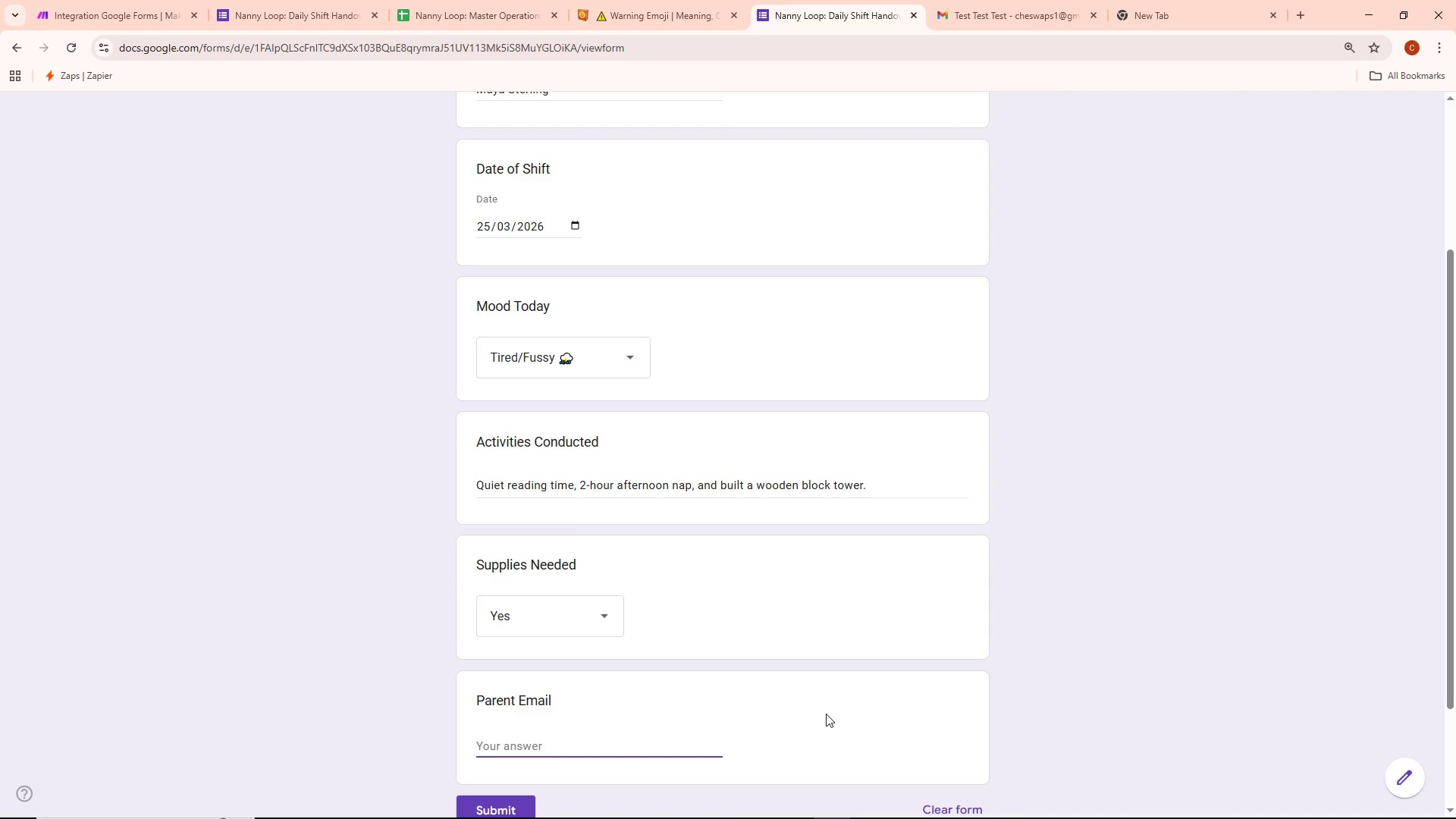 
wait(7.69)
 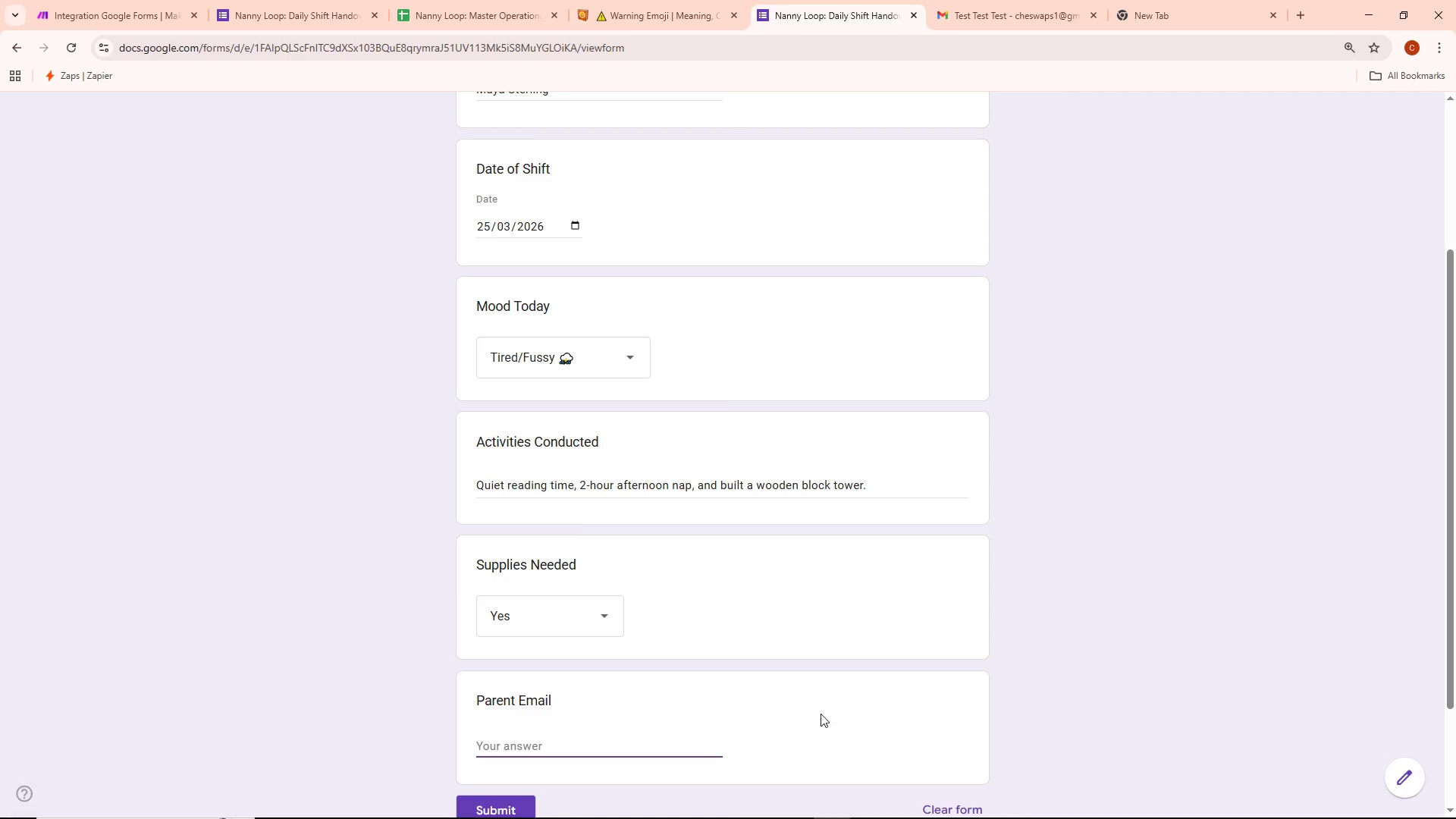 
type(maria)
 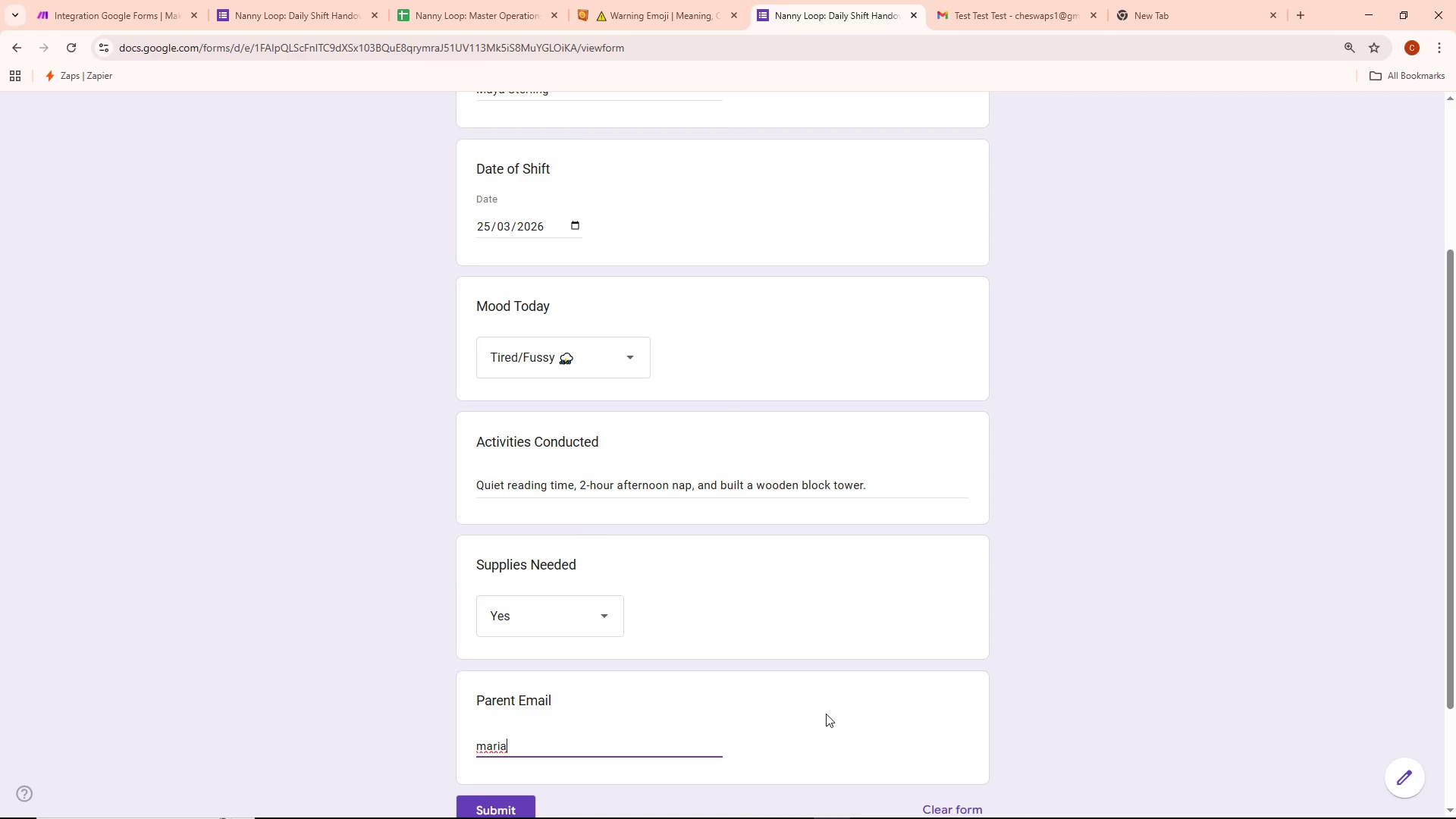 
scroll: coordinate [780, 656], scroll_direction: none, amount: 0.0
 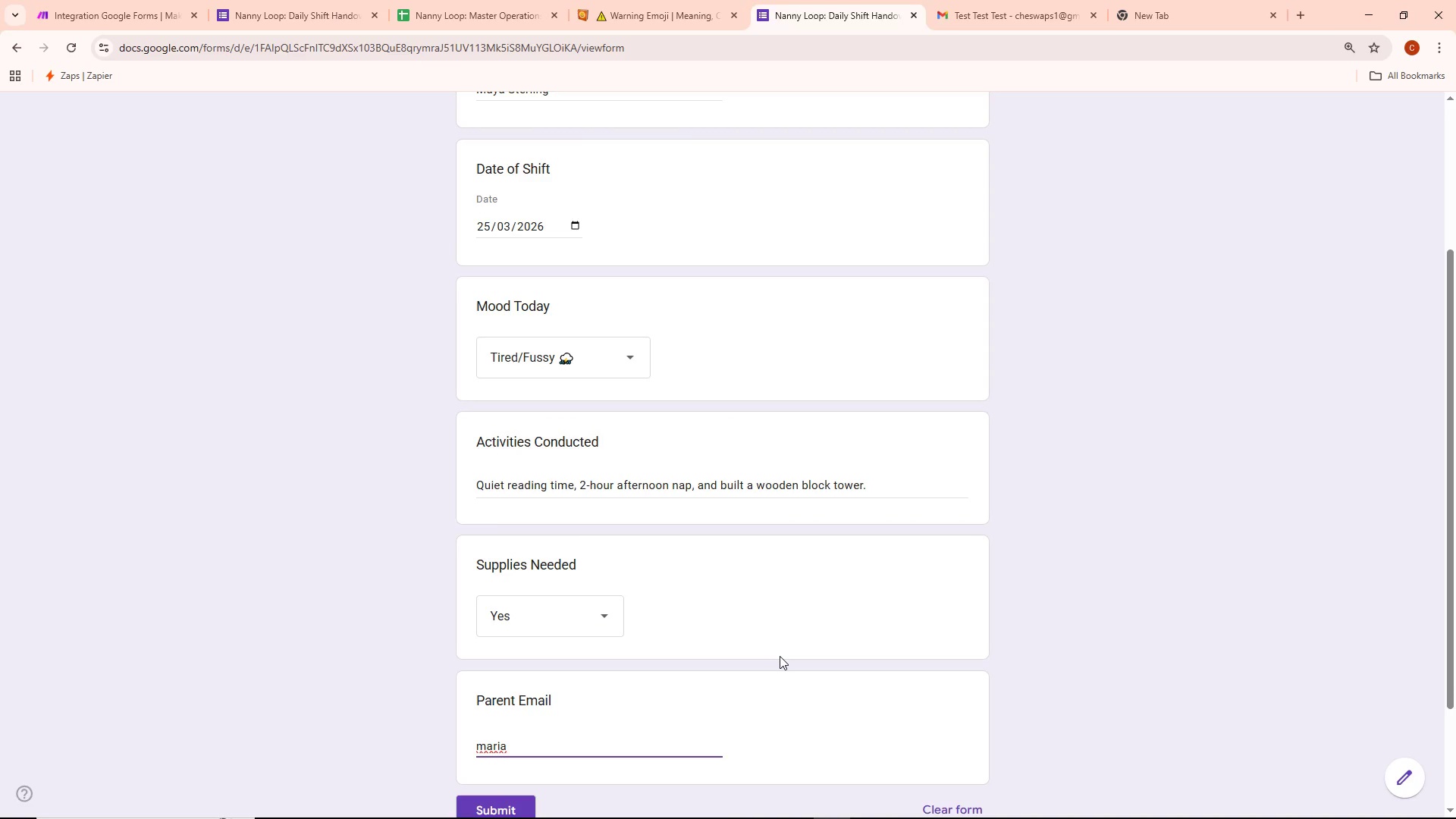 
type(stertling)
 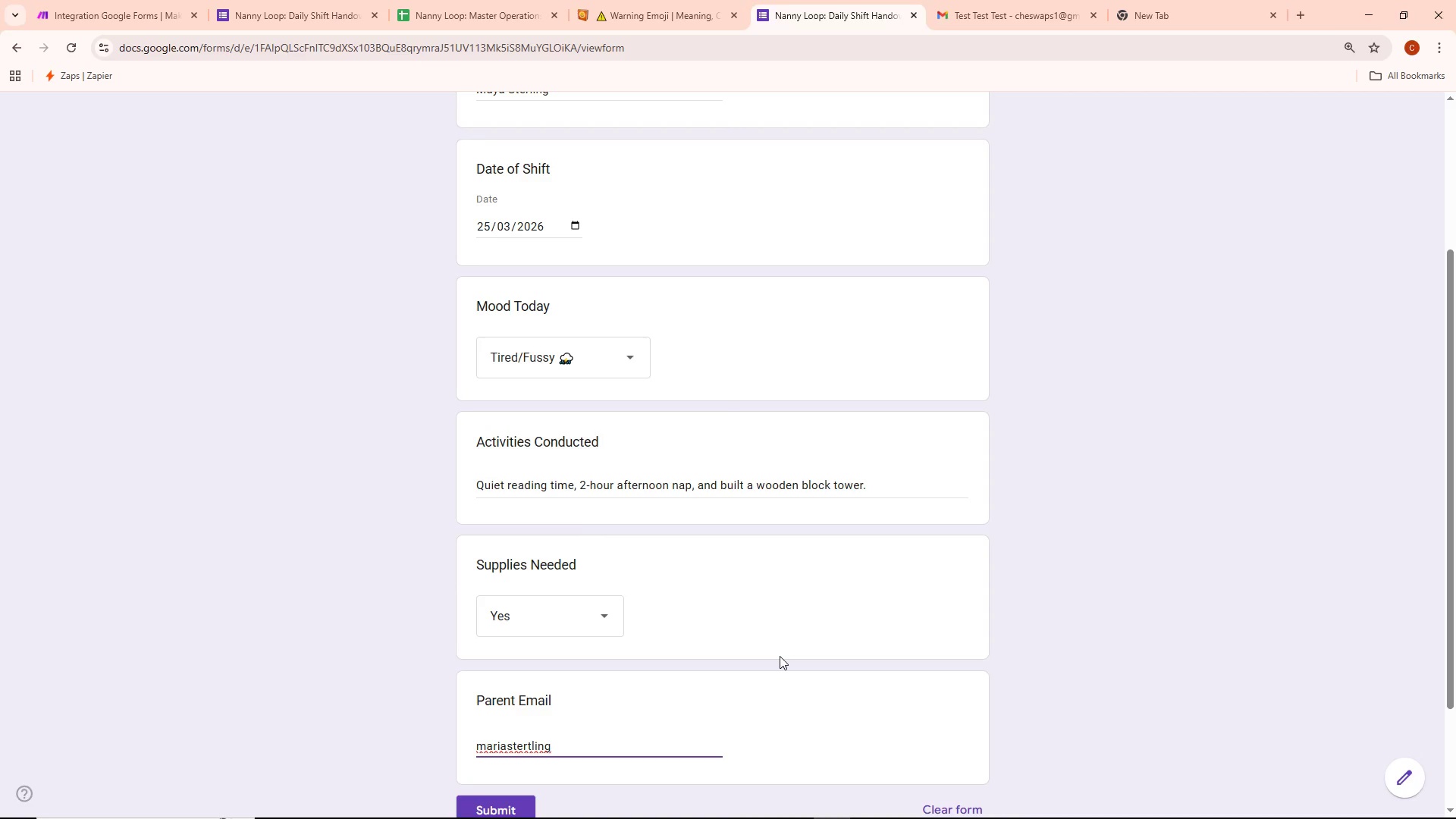 
type(@email.com)
 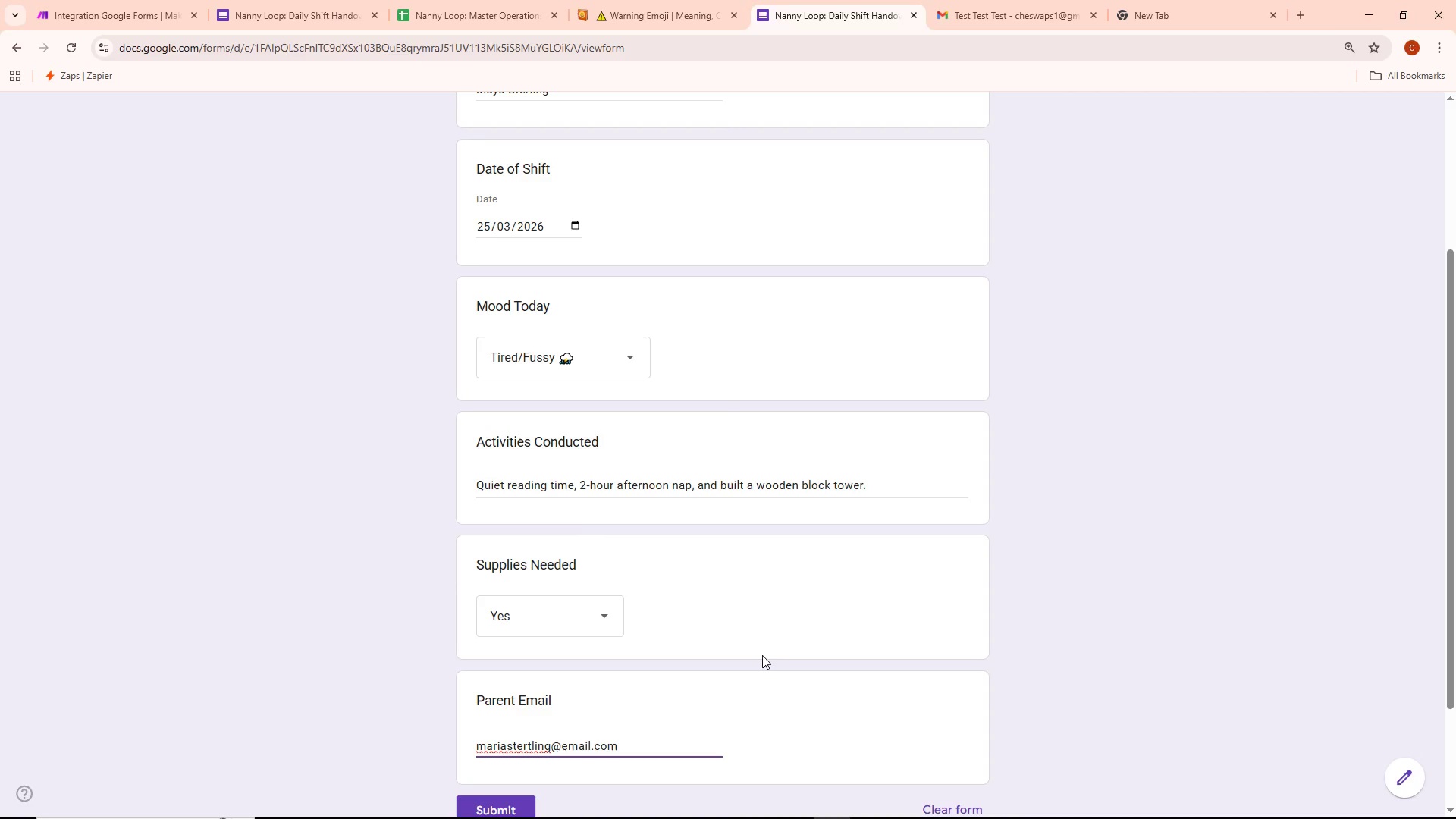 
scroll: coordinate [742, 620], scroll_direction: down, amount: 2.0
 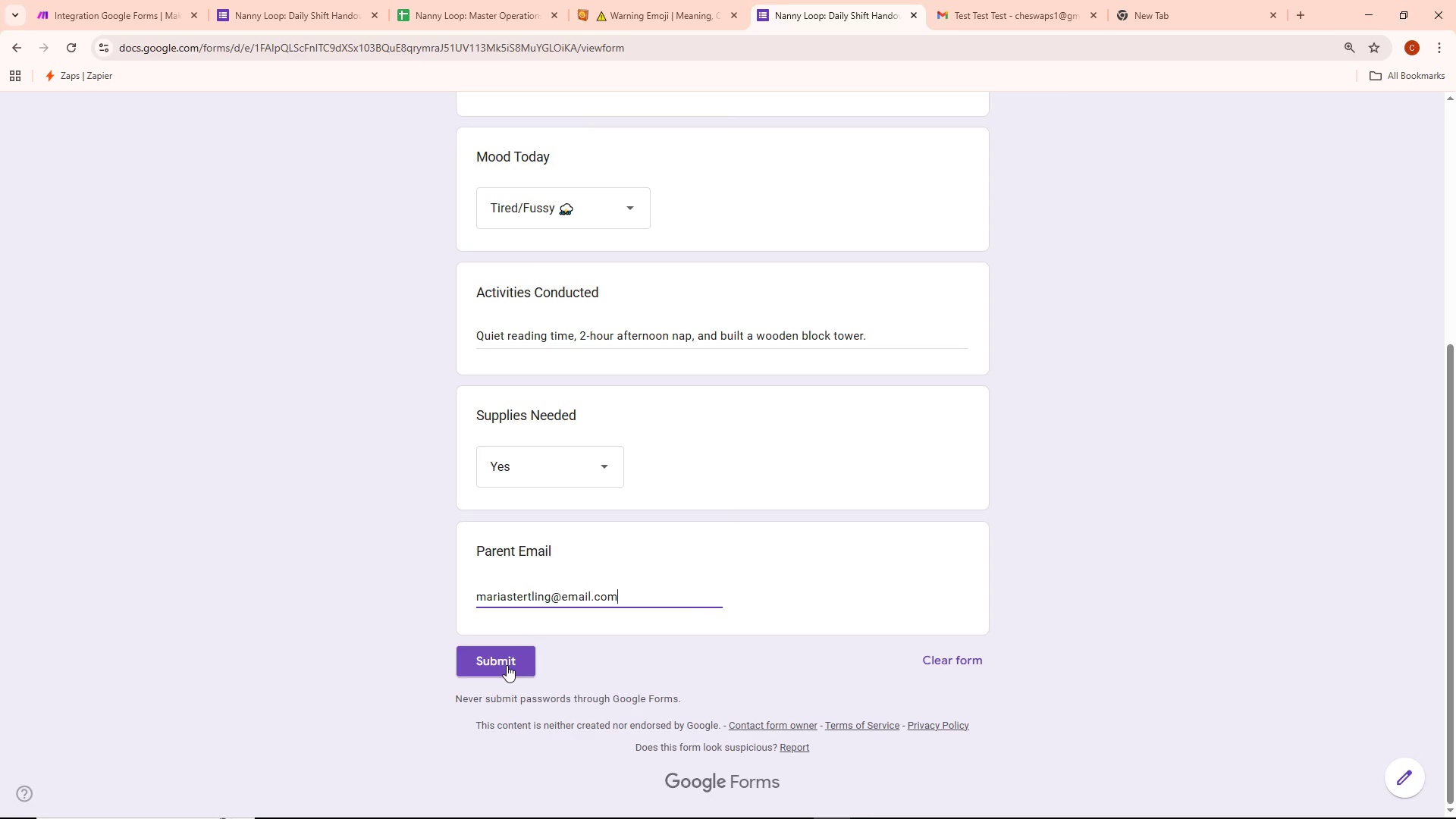 
left_click([506, 665])
 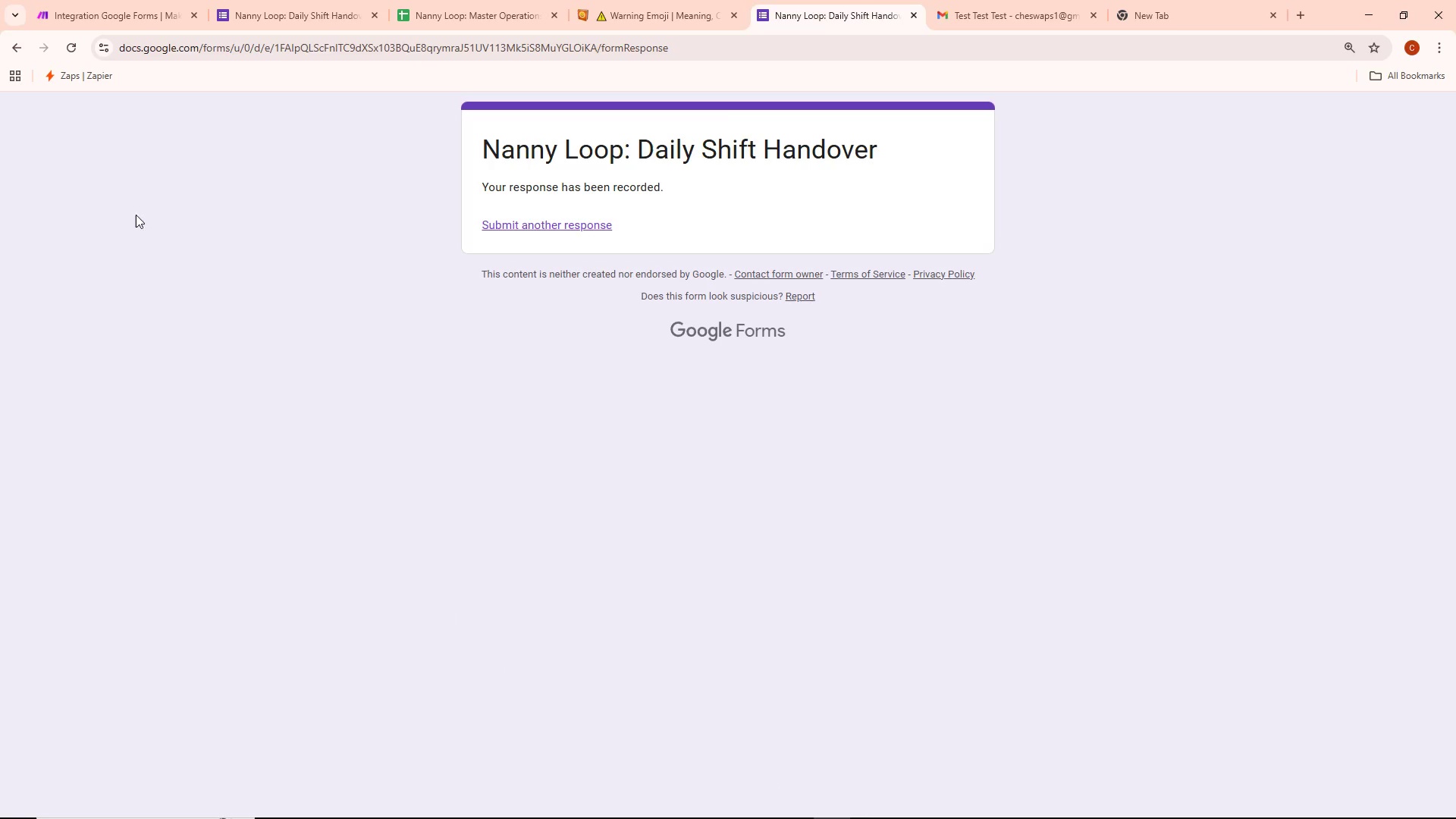 
left_click([105, 0])
 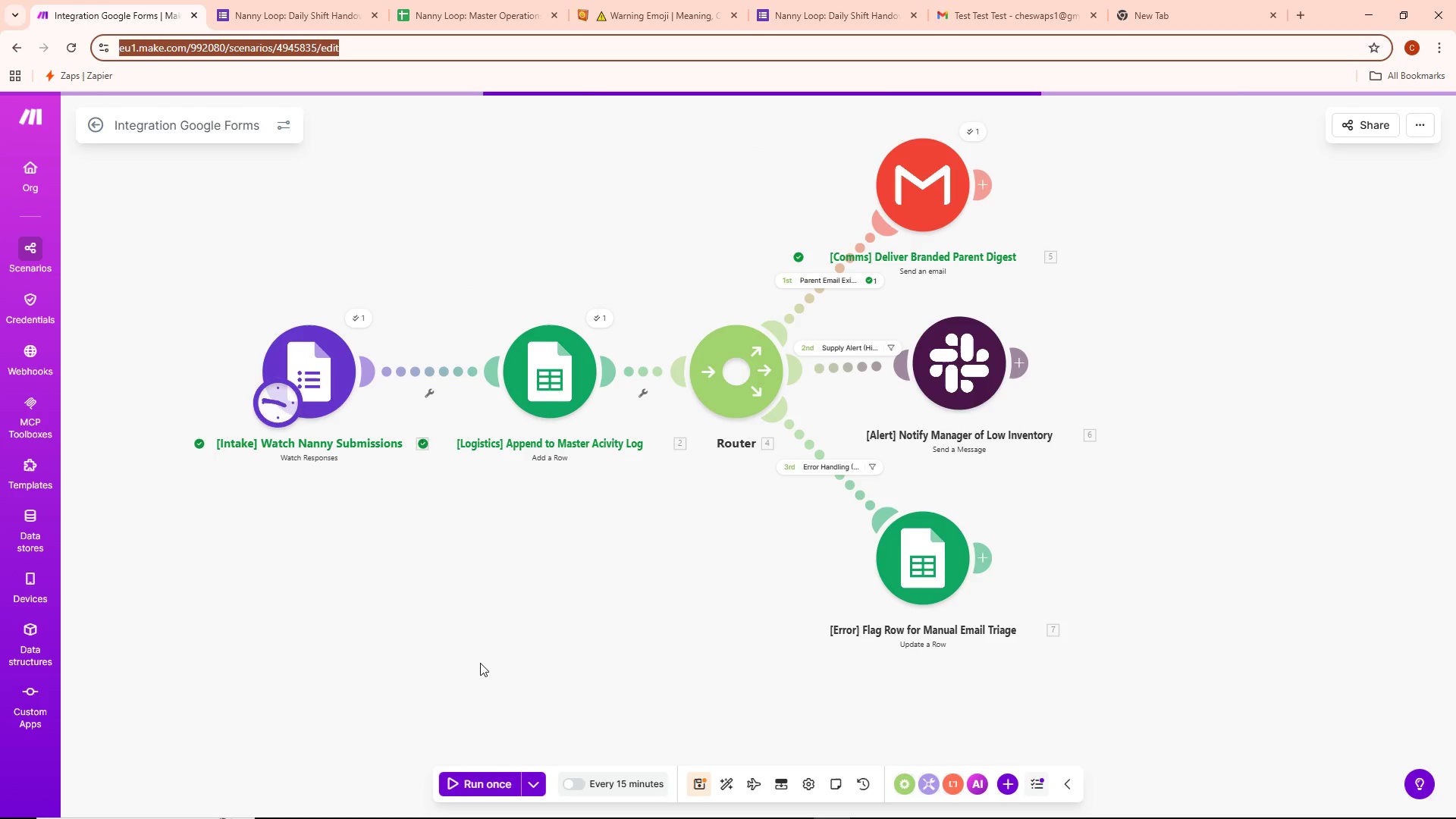 
left_click([456, 609])
 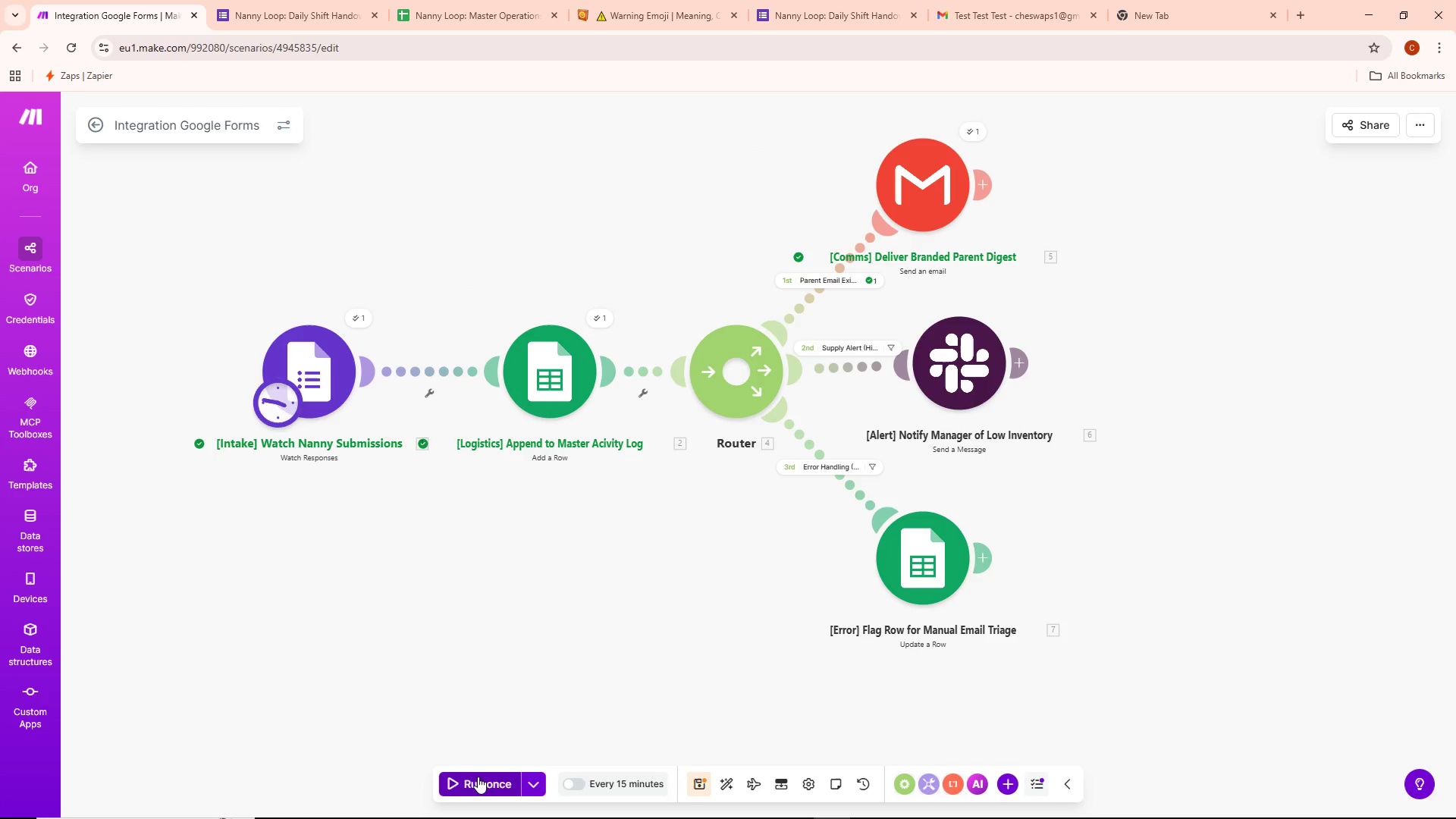 
left_click([478, 780])
 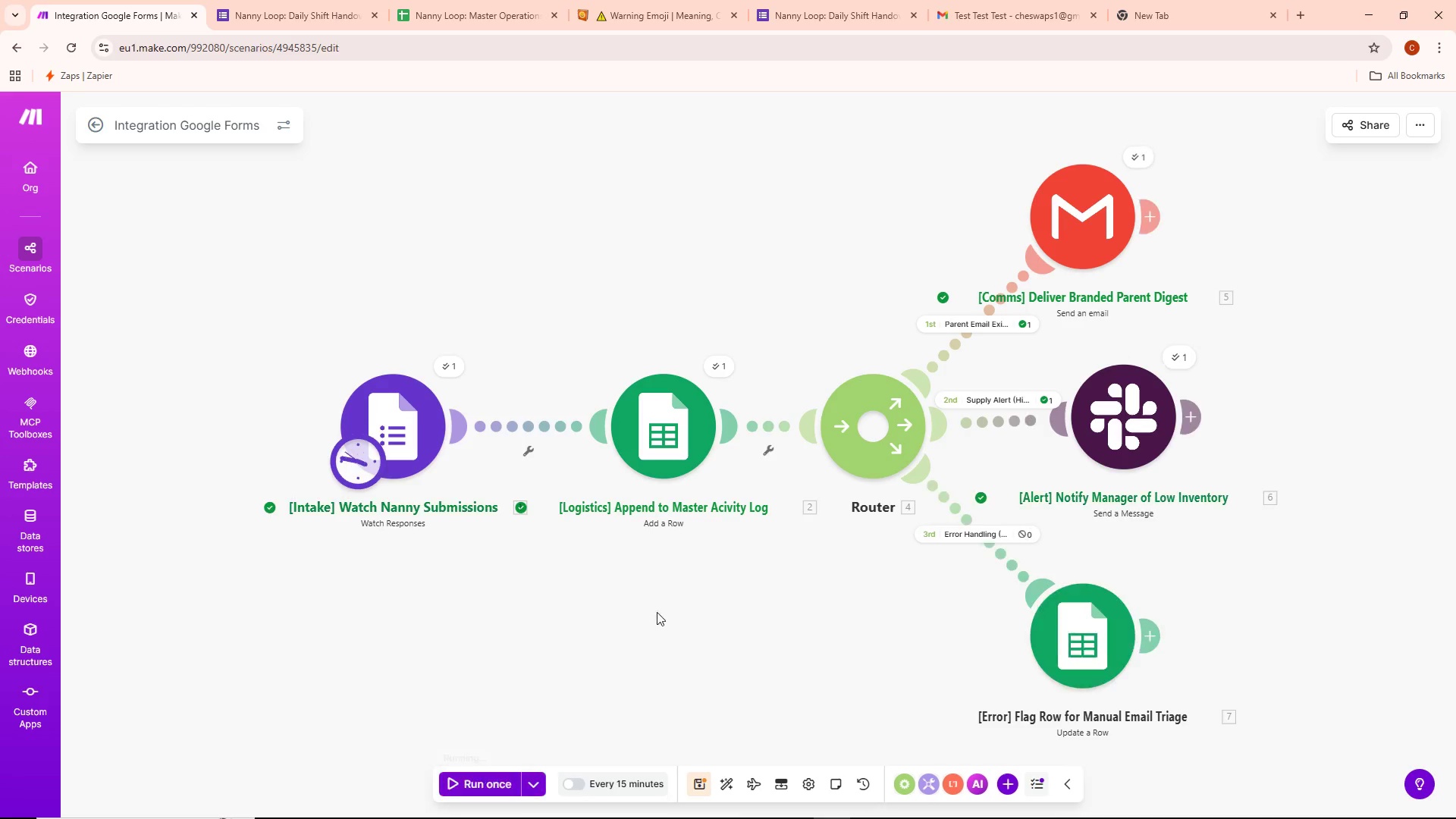 
wait(8.62)
 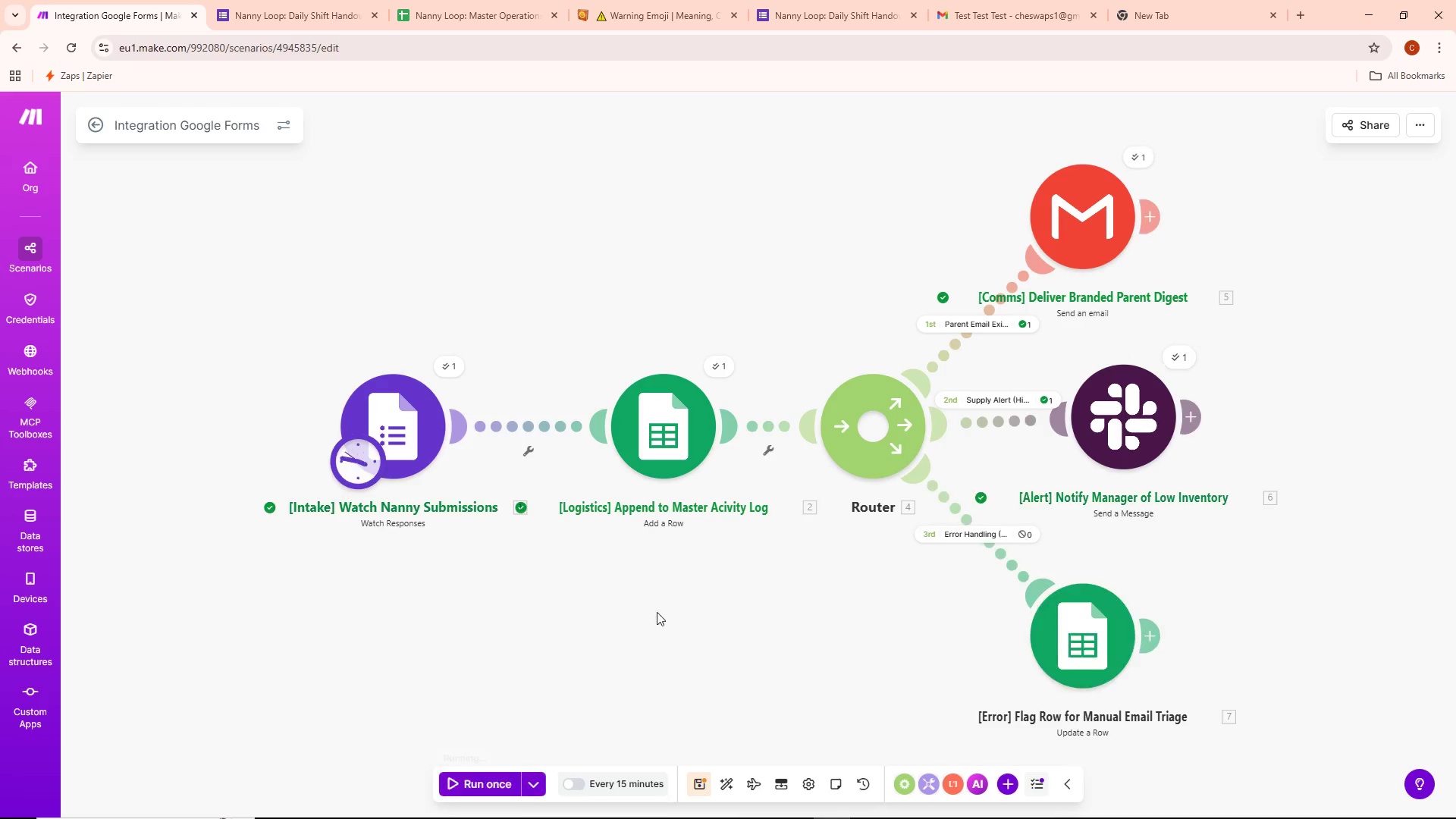 
left_click([1175, 356])
 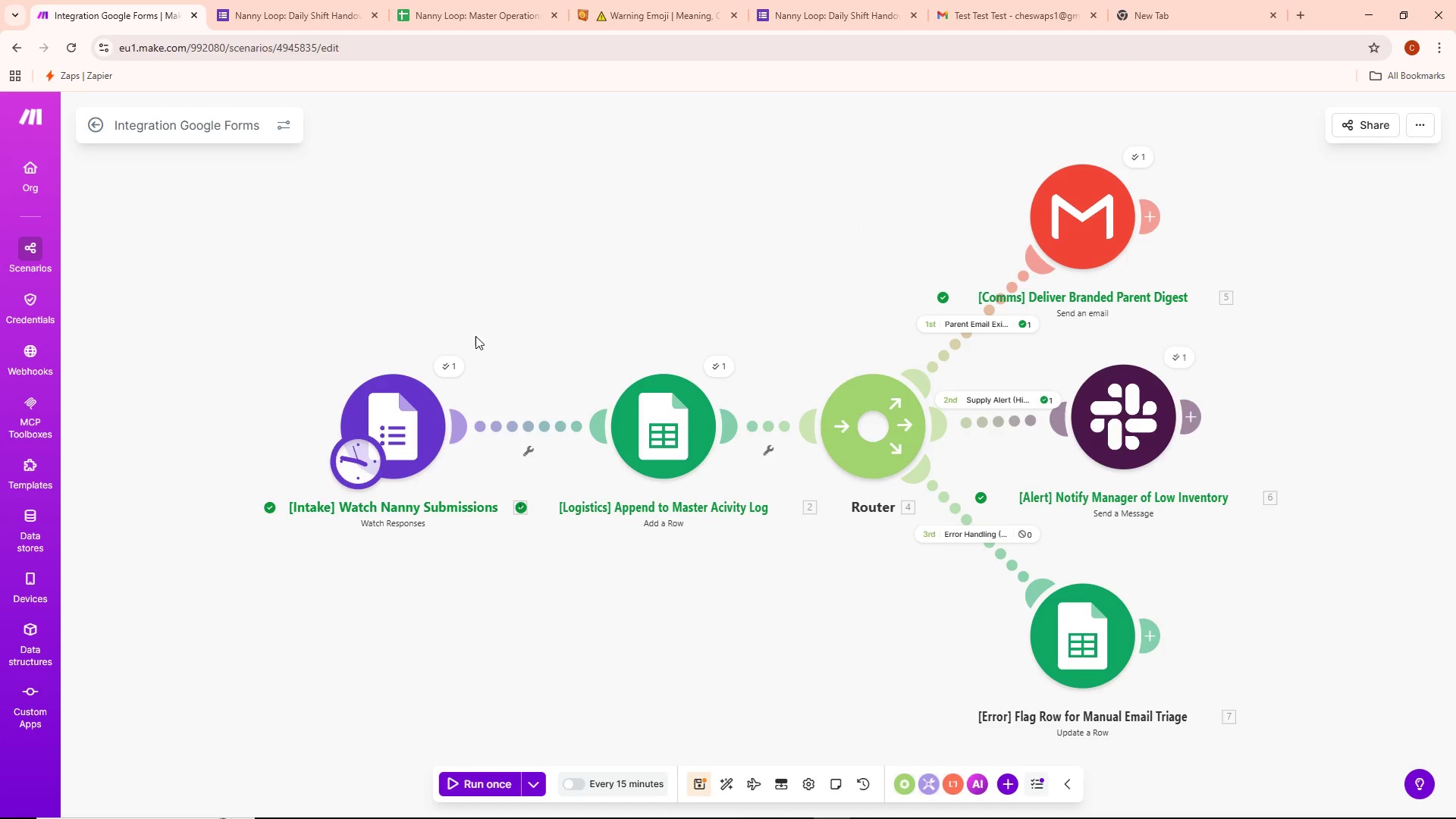 
left_click([445, 361])
 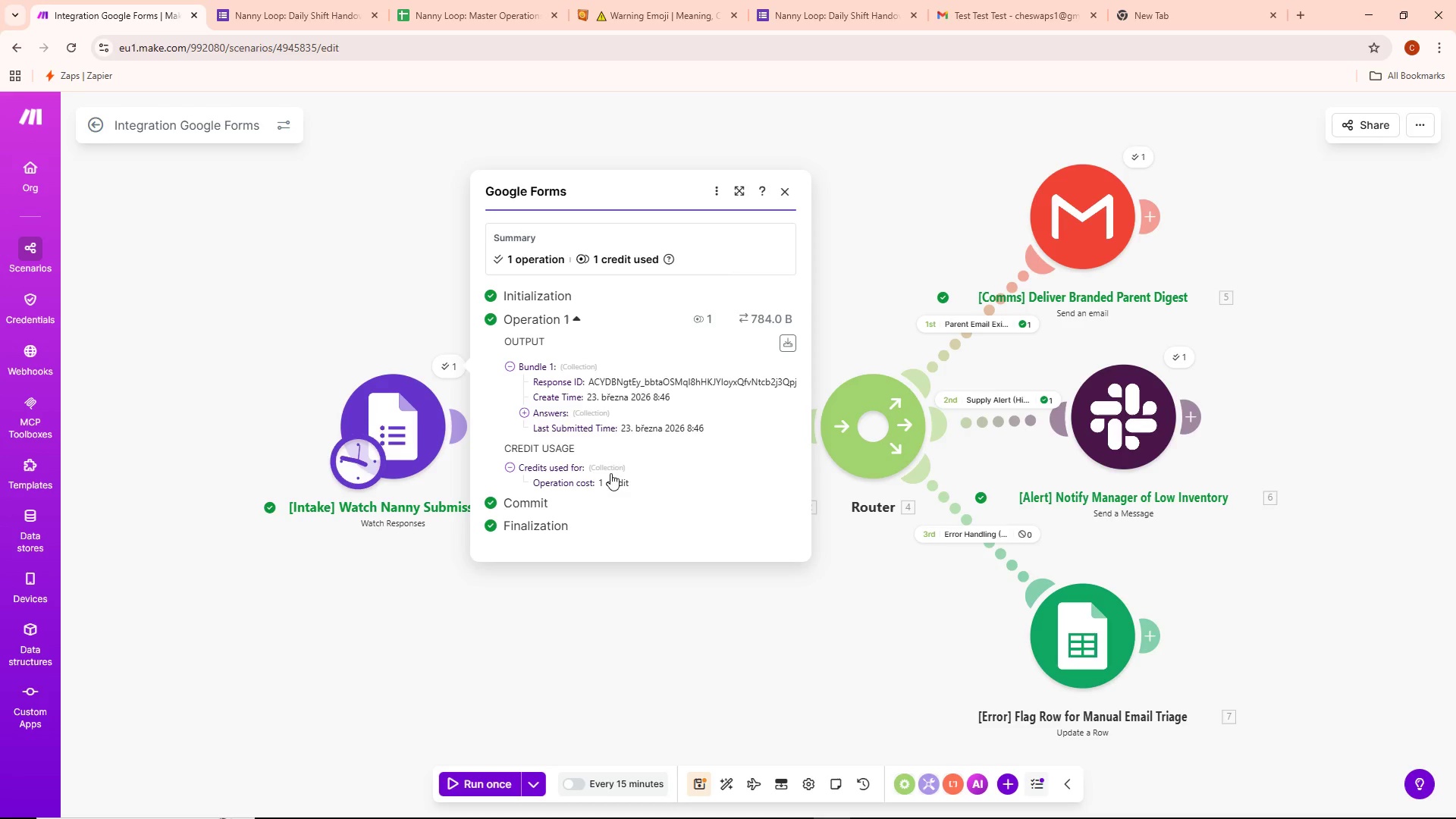 
left_click([595, 411])
 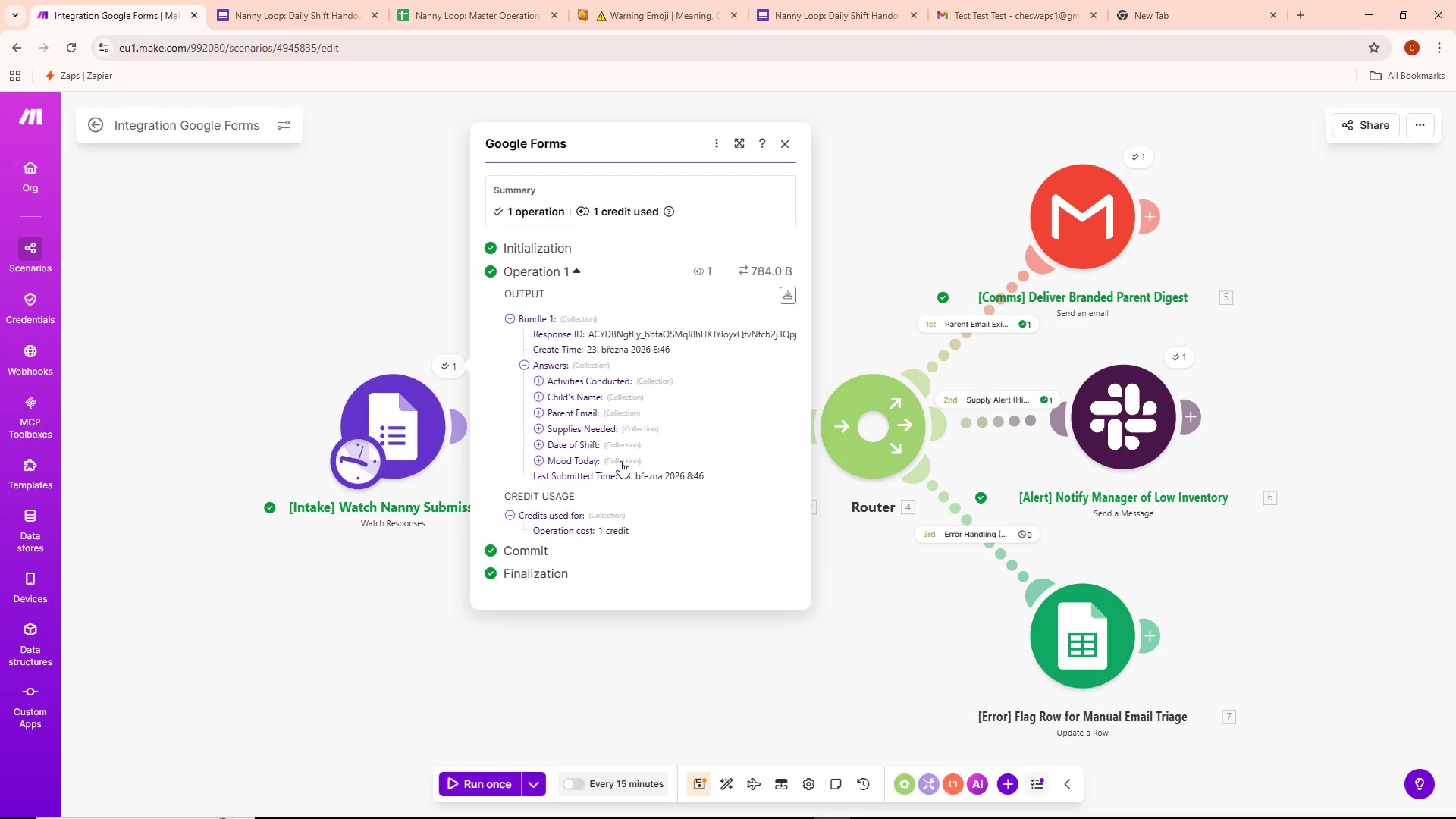 
left_click([620, 457])
 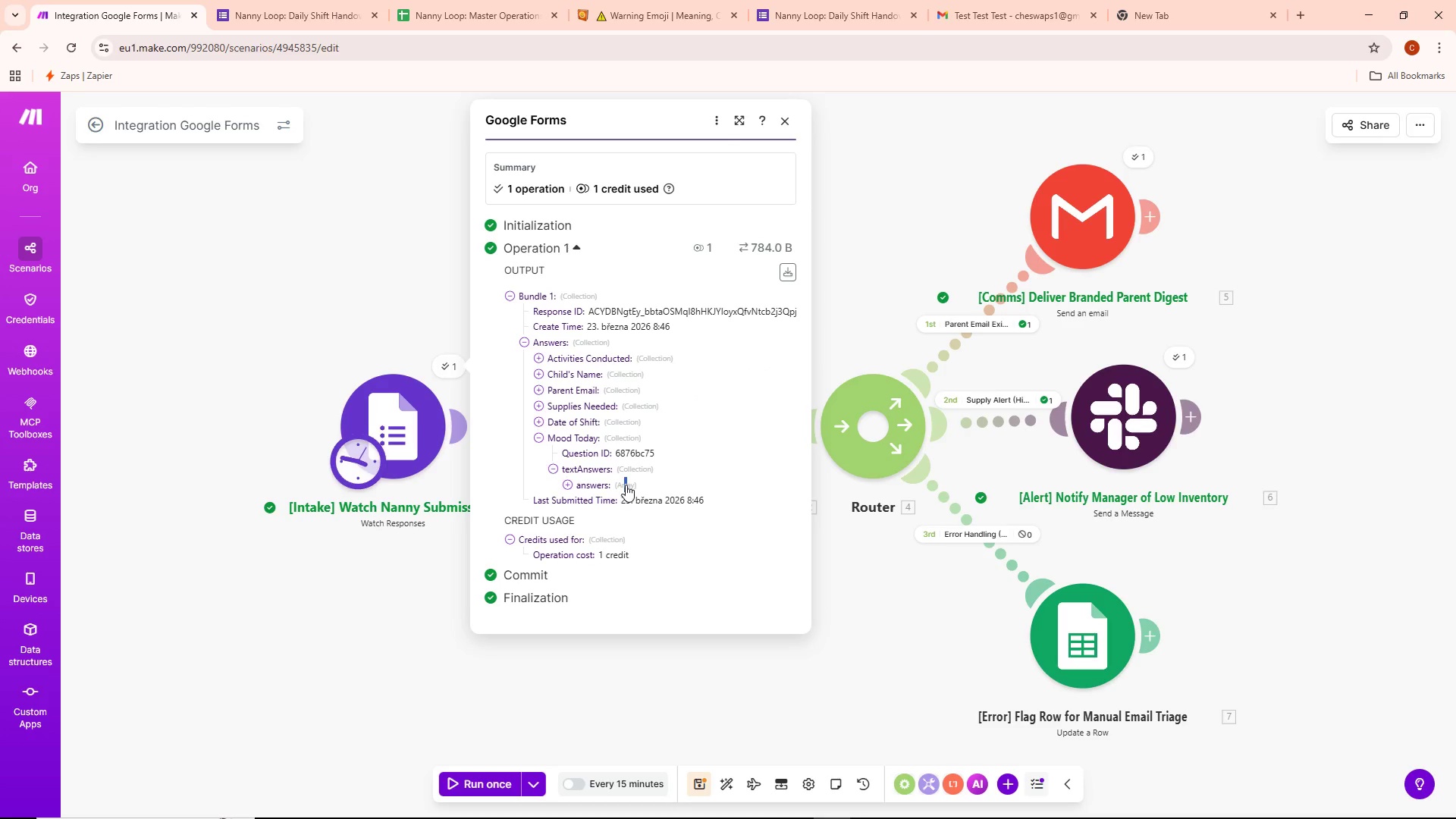 
left_click([626, 503])
 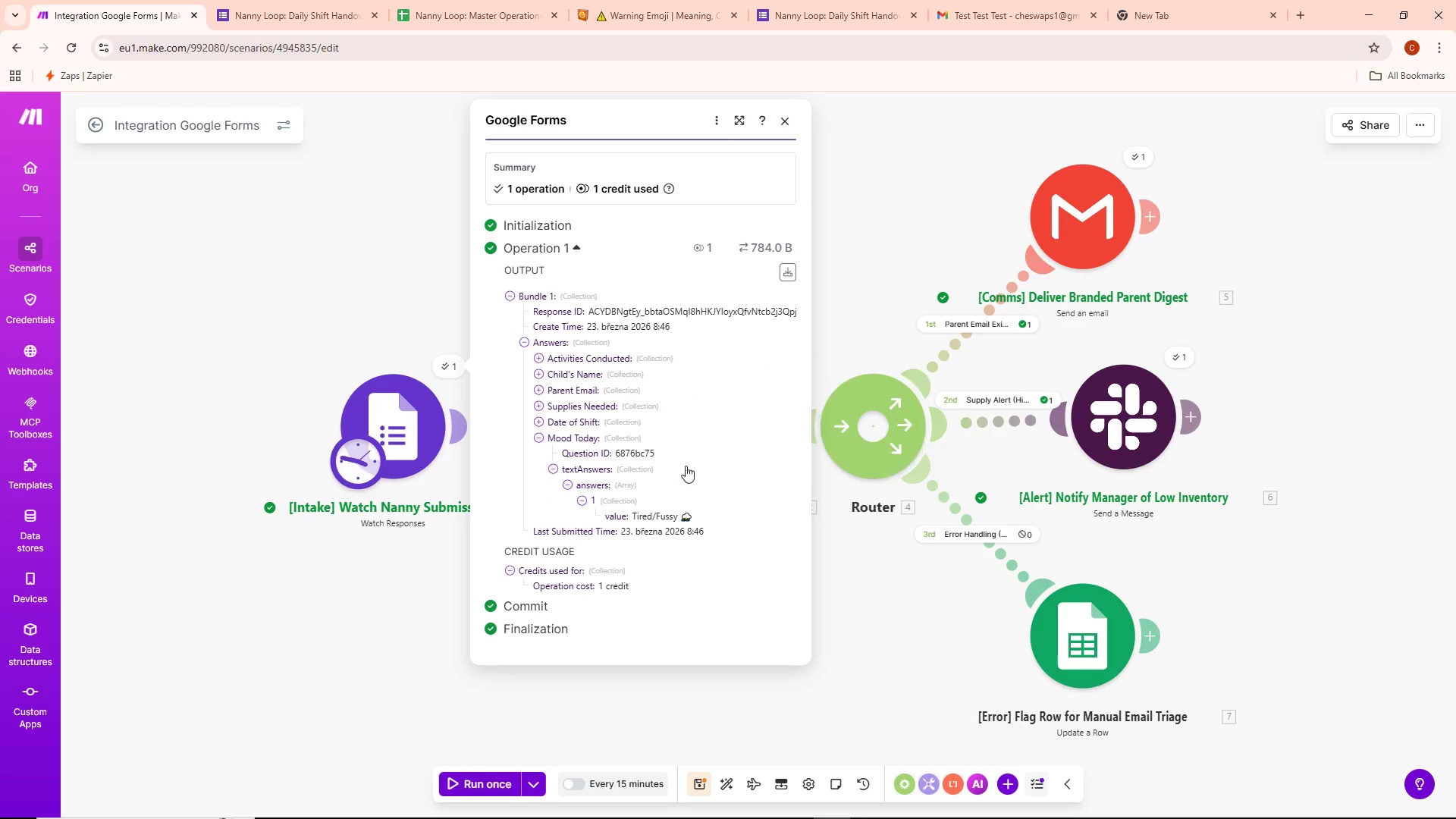 
scroll: coordinate [646, 475], scroll_direction: down, amount: 1.0
 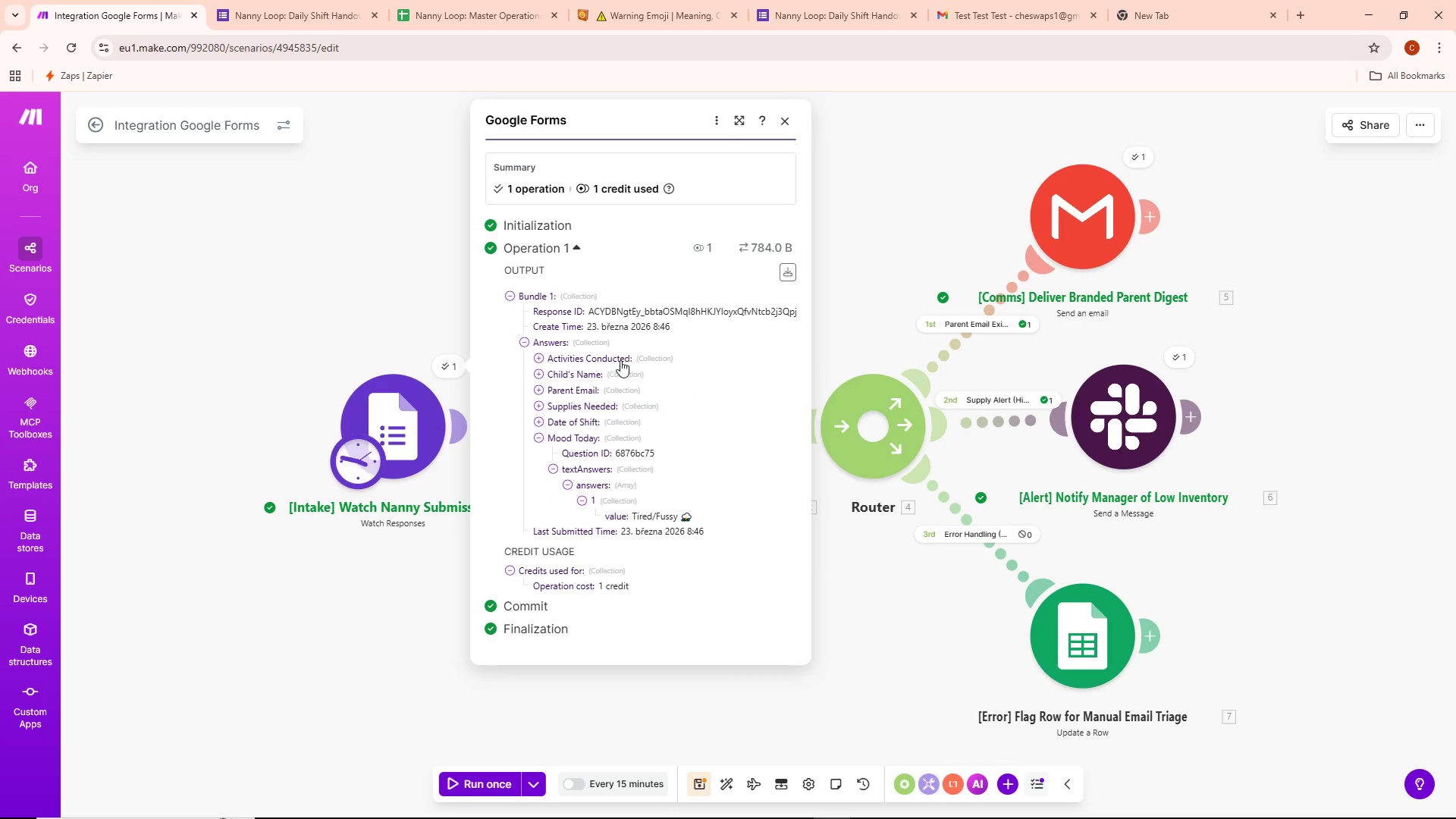 
left_click([623, 372])
 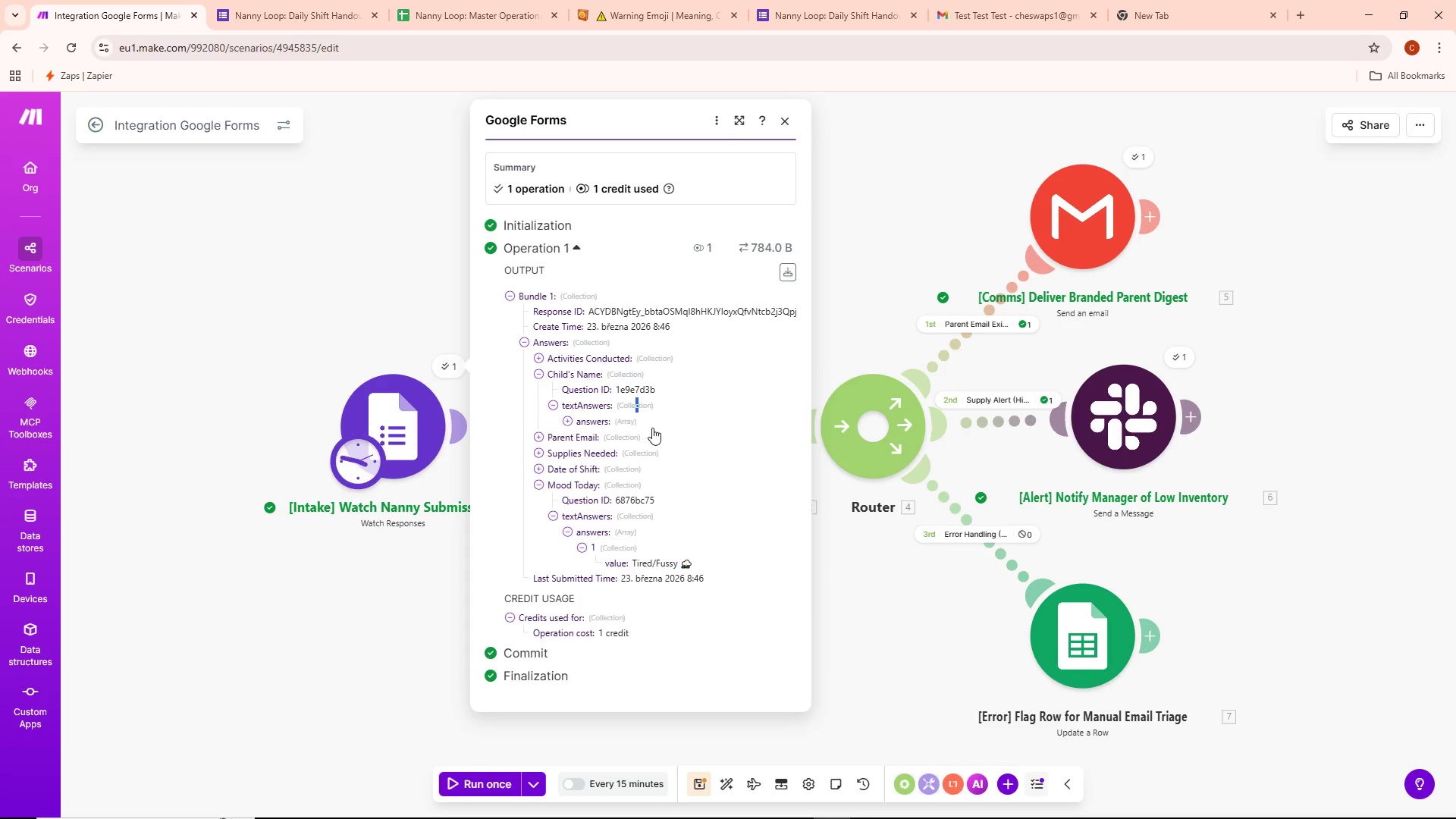 
left_click([627, 420])
 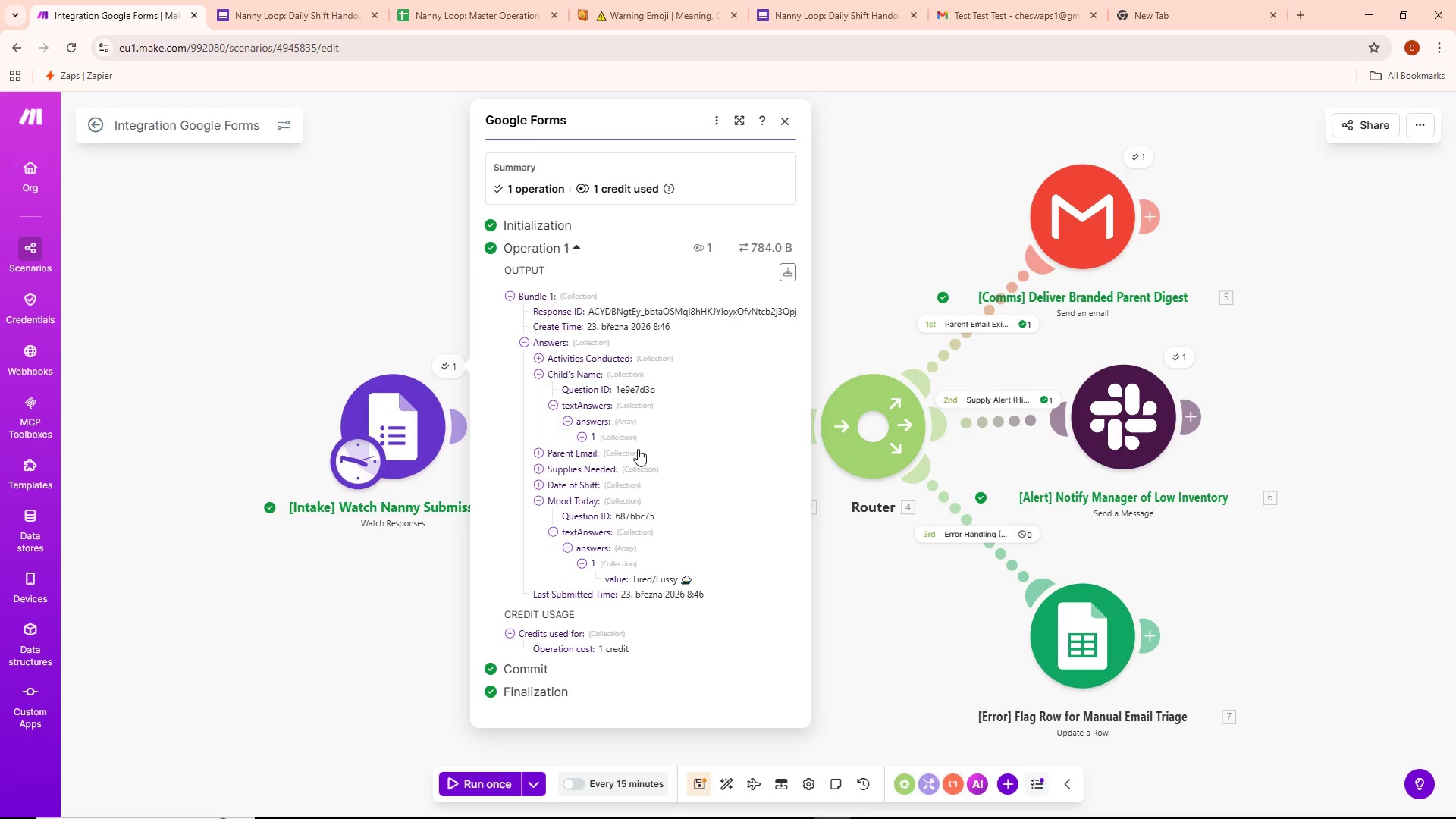 
left_click([625, 439])
 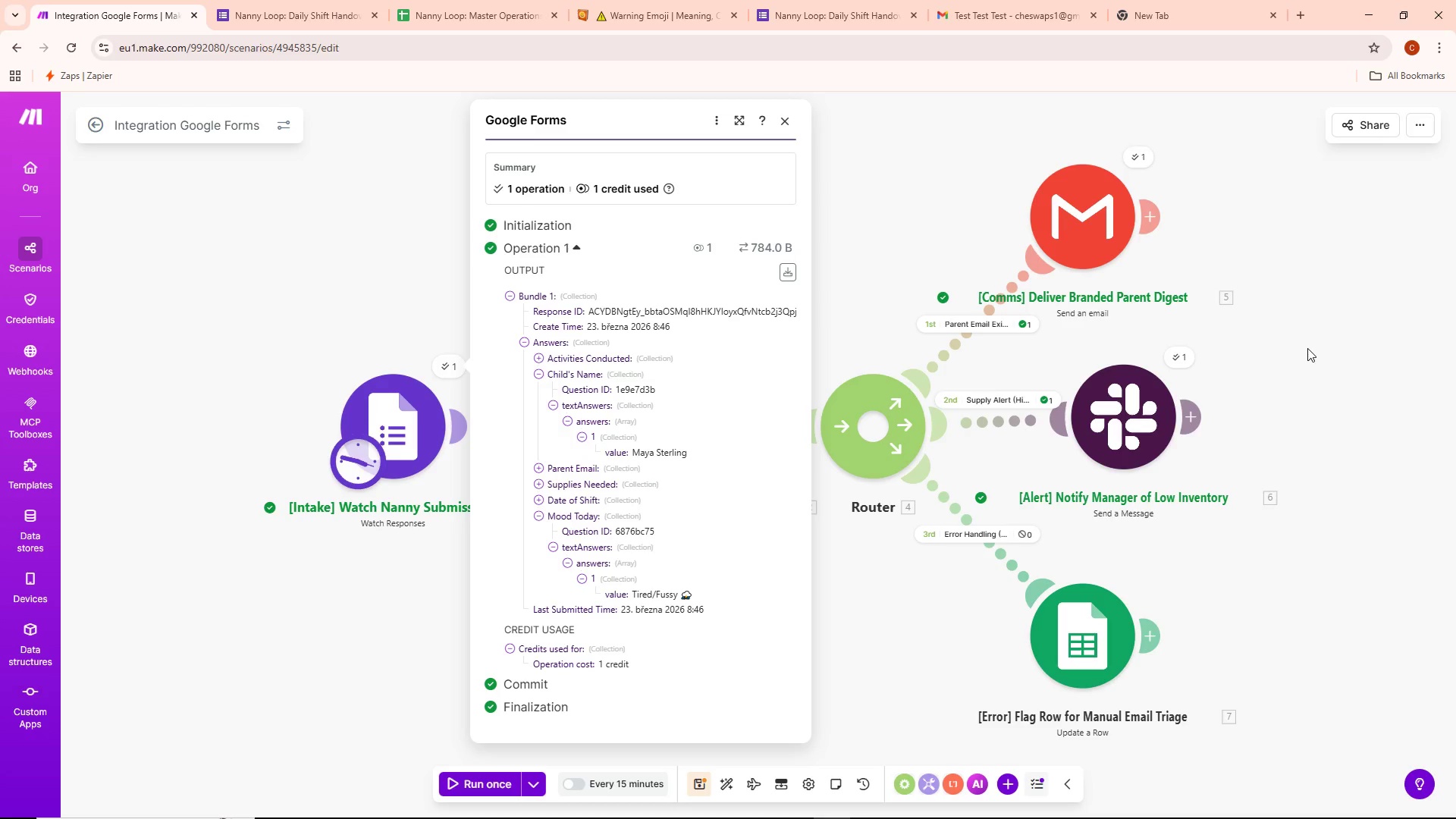 
wait(10.69)
 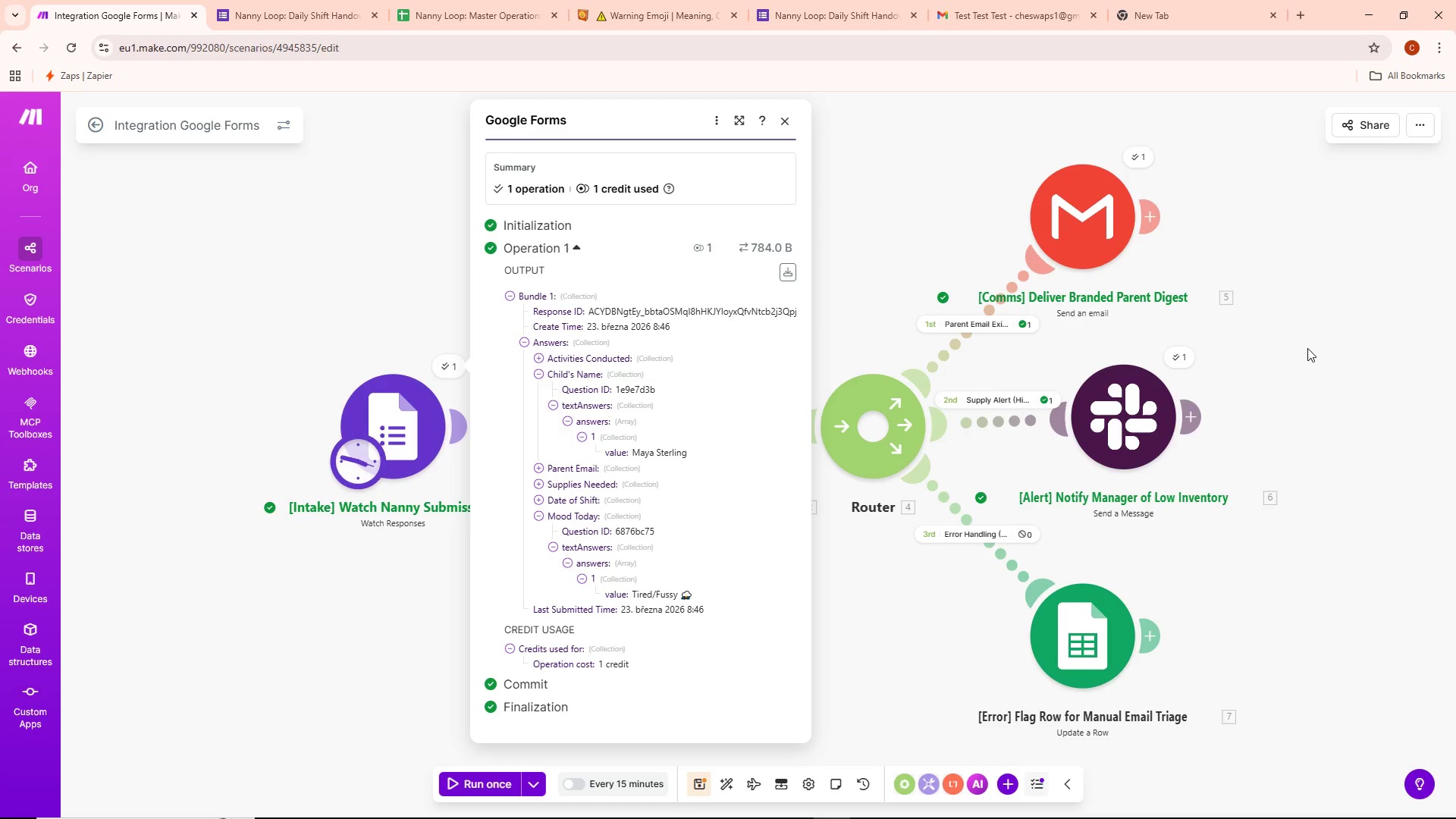 
left_click([861, 0])
 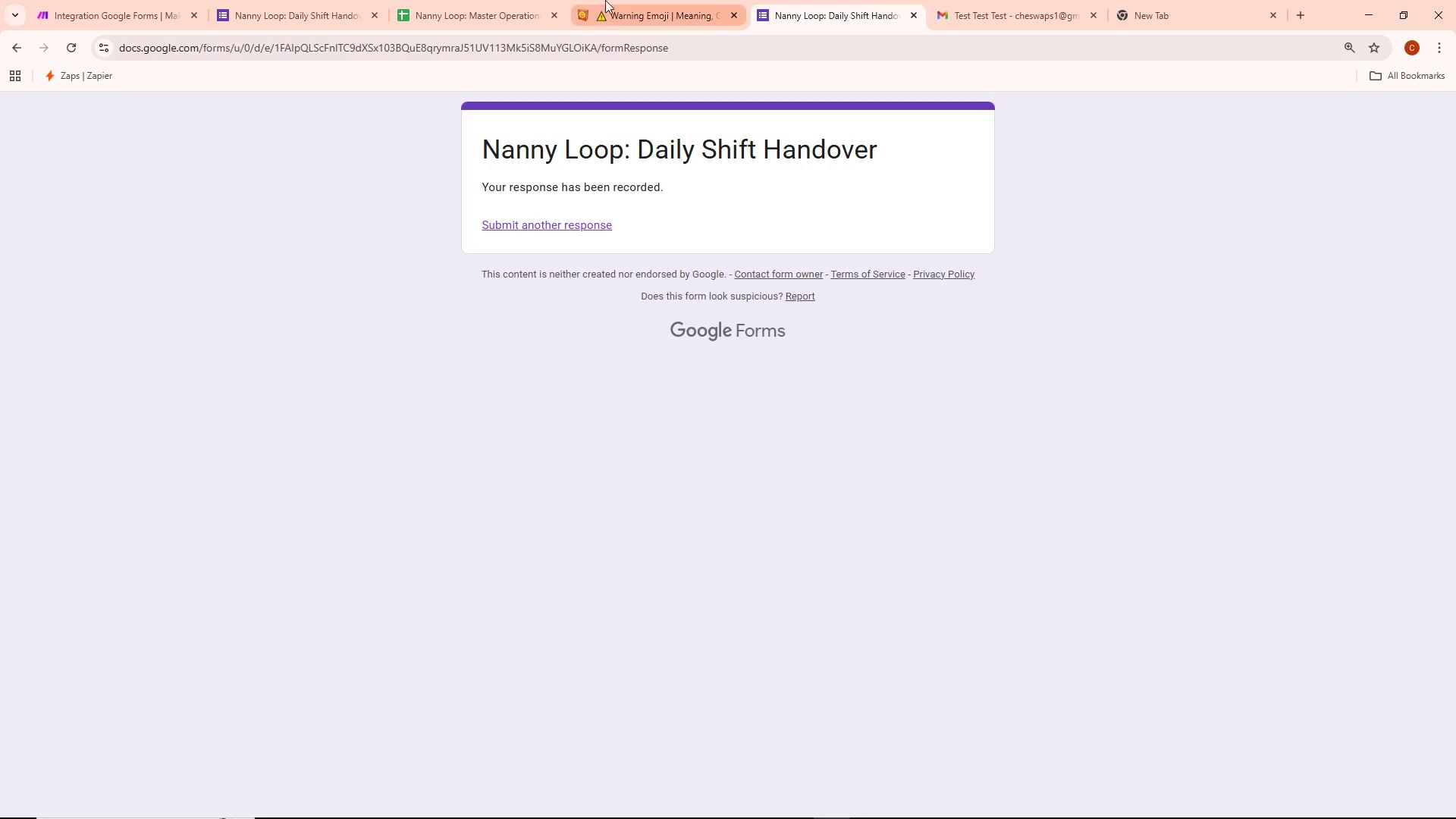 
left_click([511, 5])
 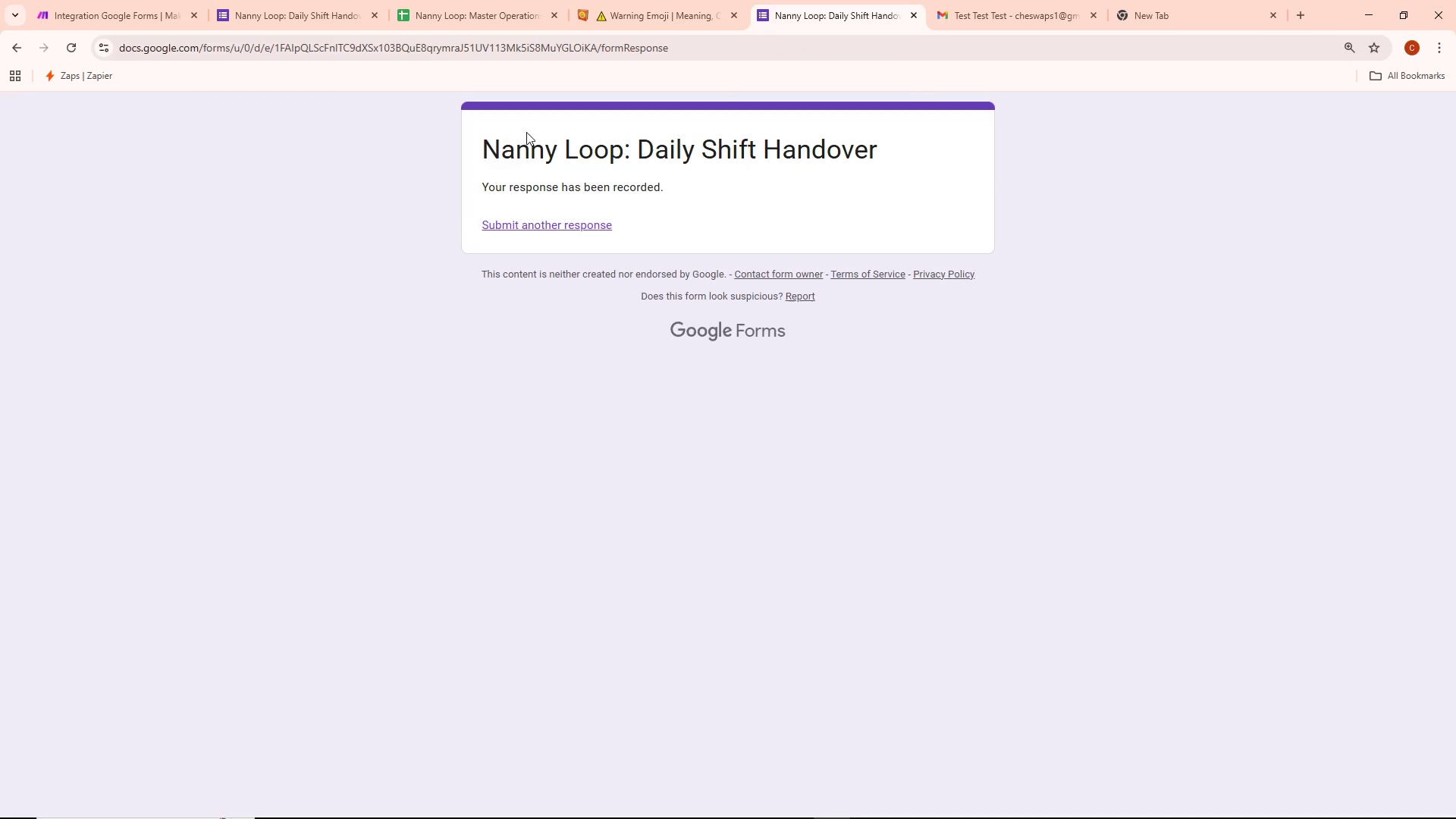 
wait(6.22)
 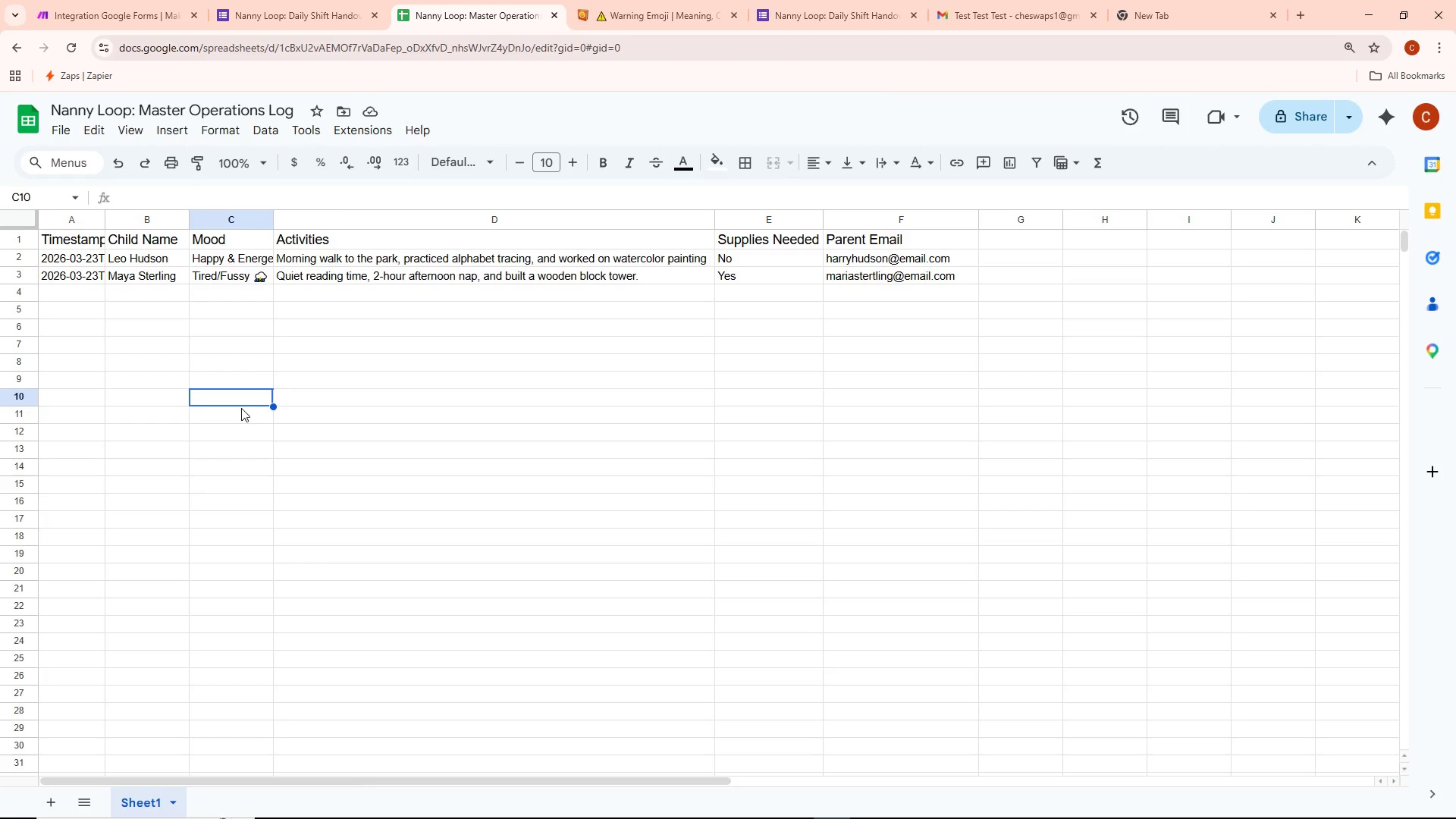 
left_click([557, 226])
 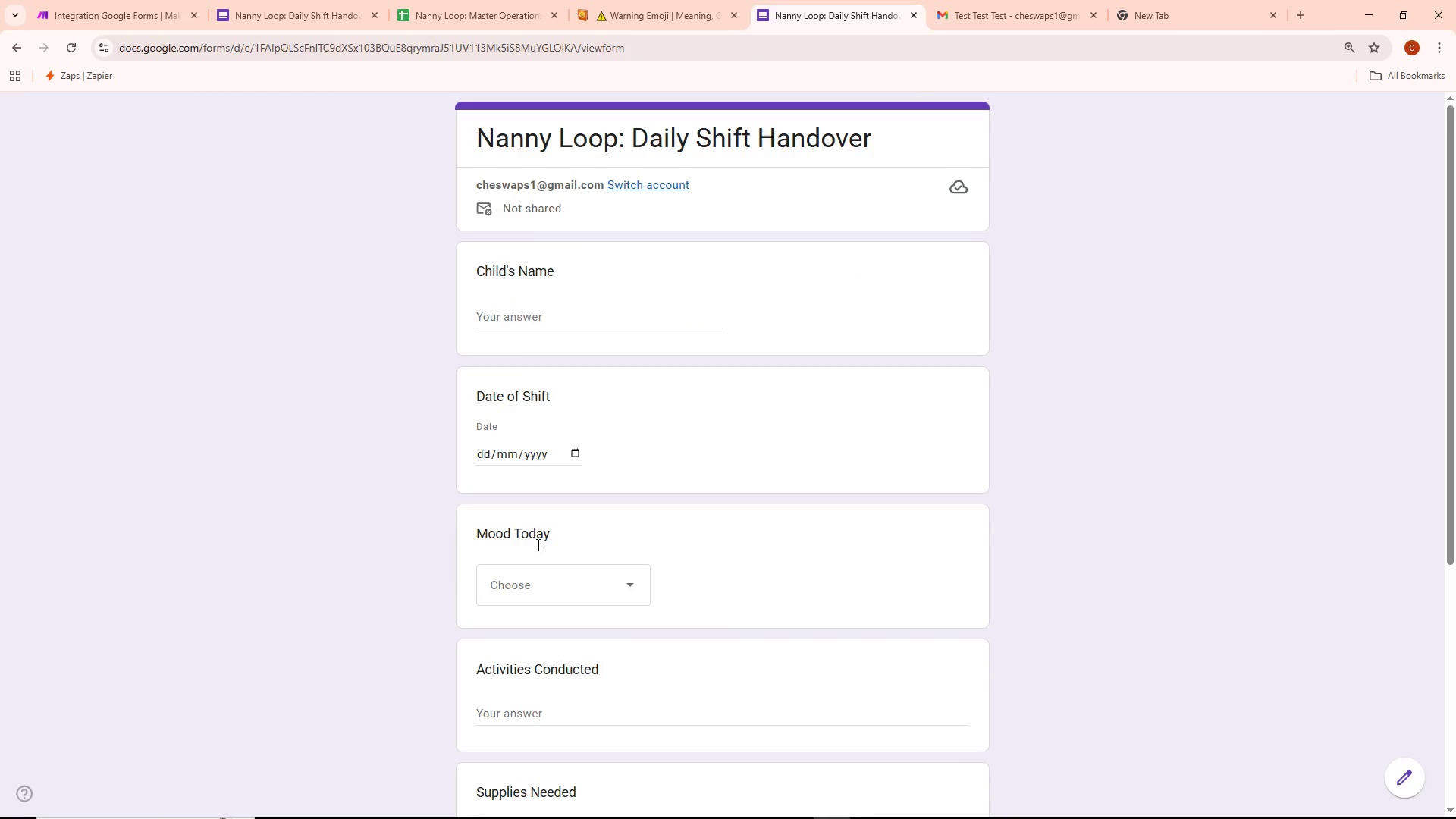 
left_click([566, 600])
 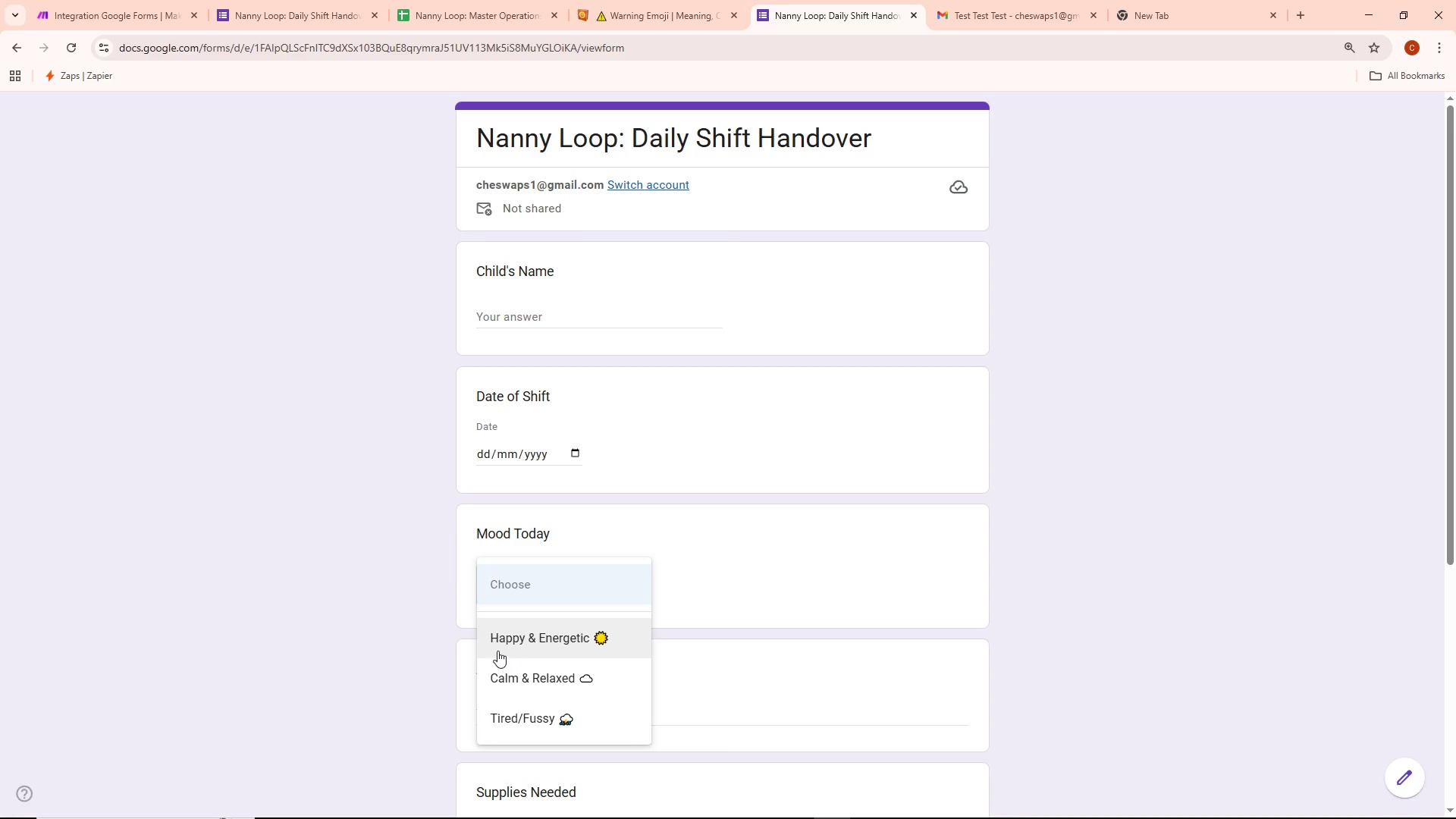 
left_click_drag(start_coordinate=[497, 635], to_coordinate=[664, 585])
 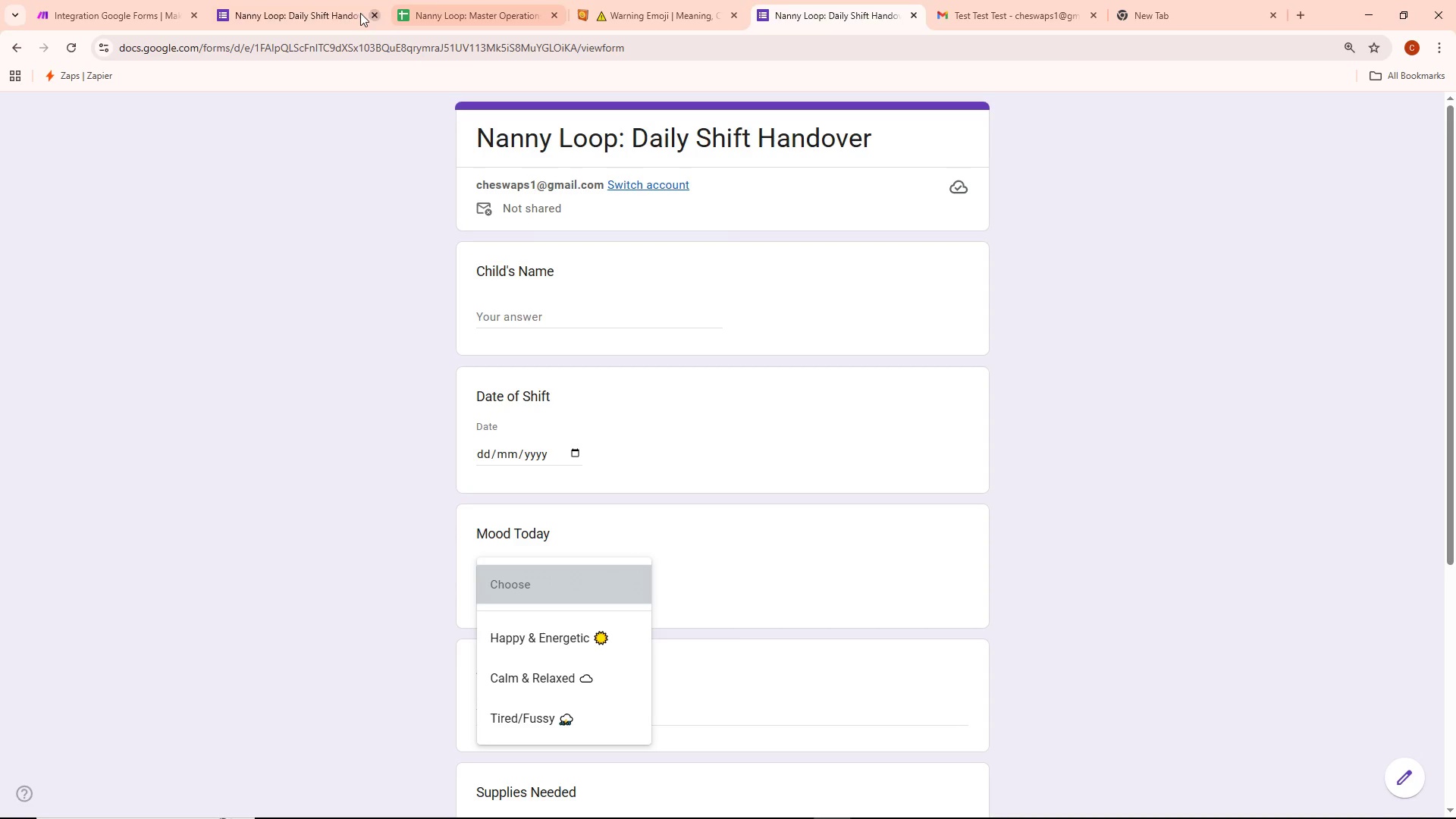 
left_click([312, 0])
 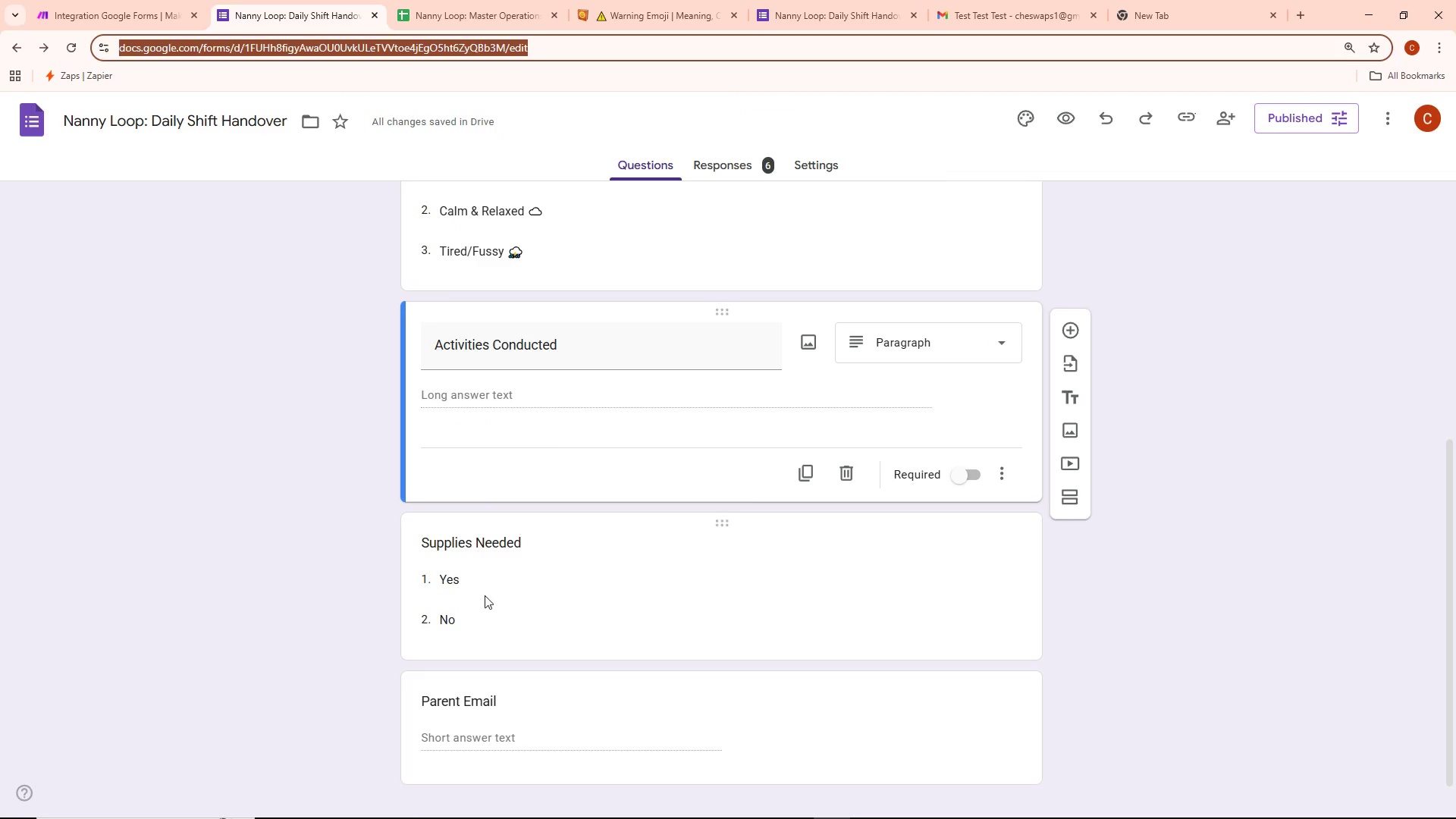 
scroll: coordinate [492, 551], scroll_direction: up, amount: 1.0
 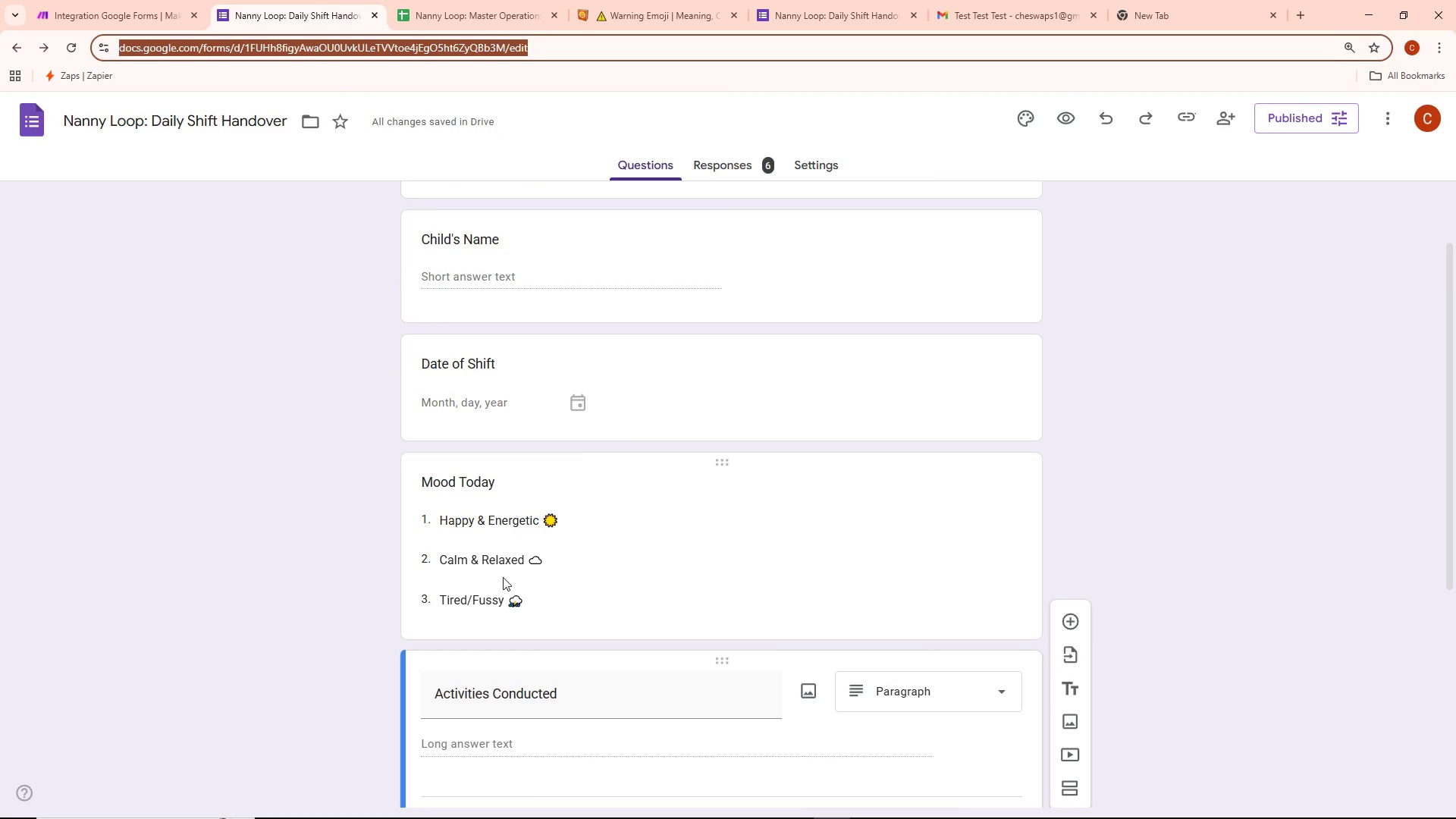 
left_click([497, 564])
 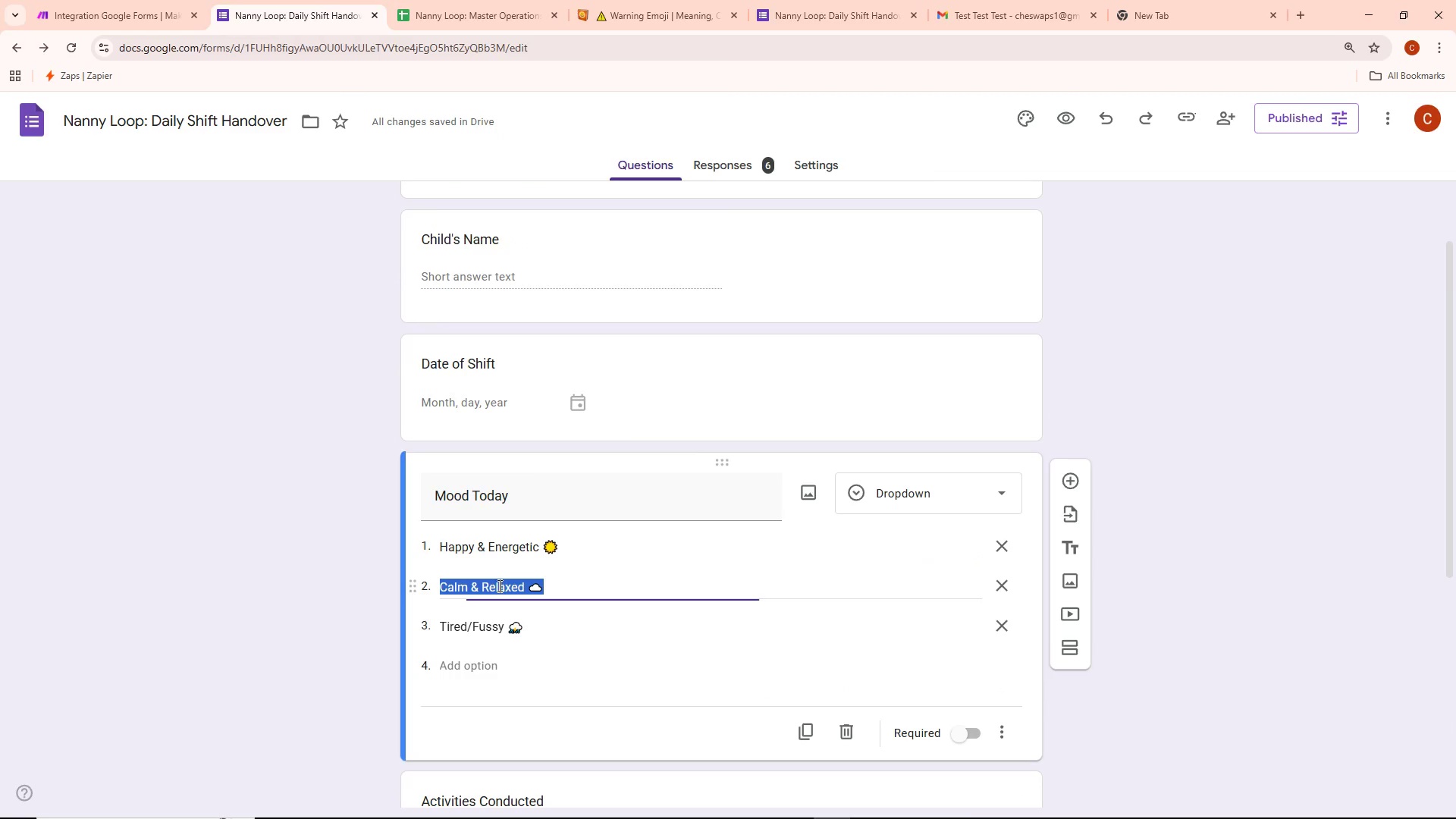 
key(Control+ControlLeft)
 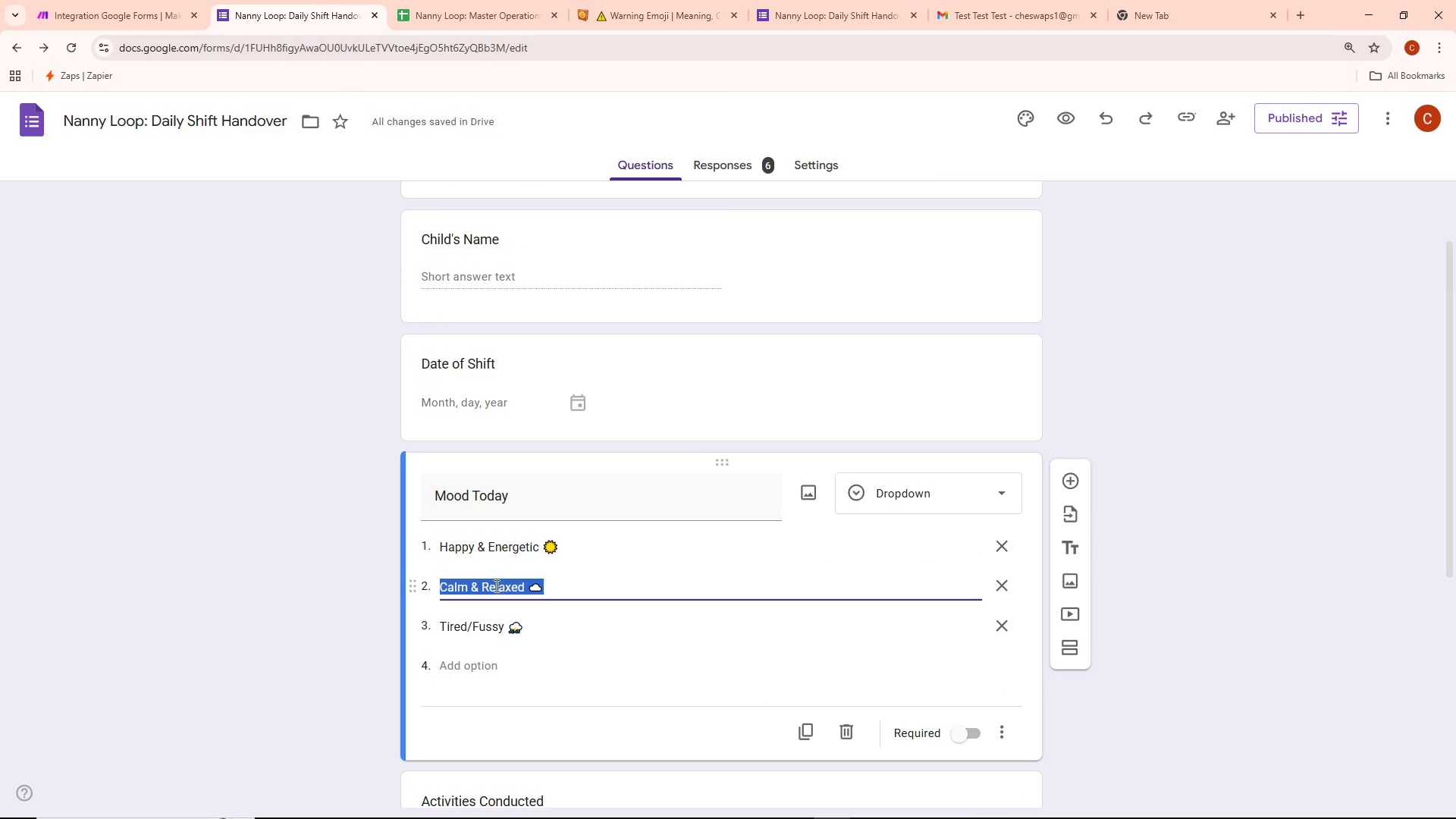 
key(Control+C)
 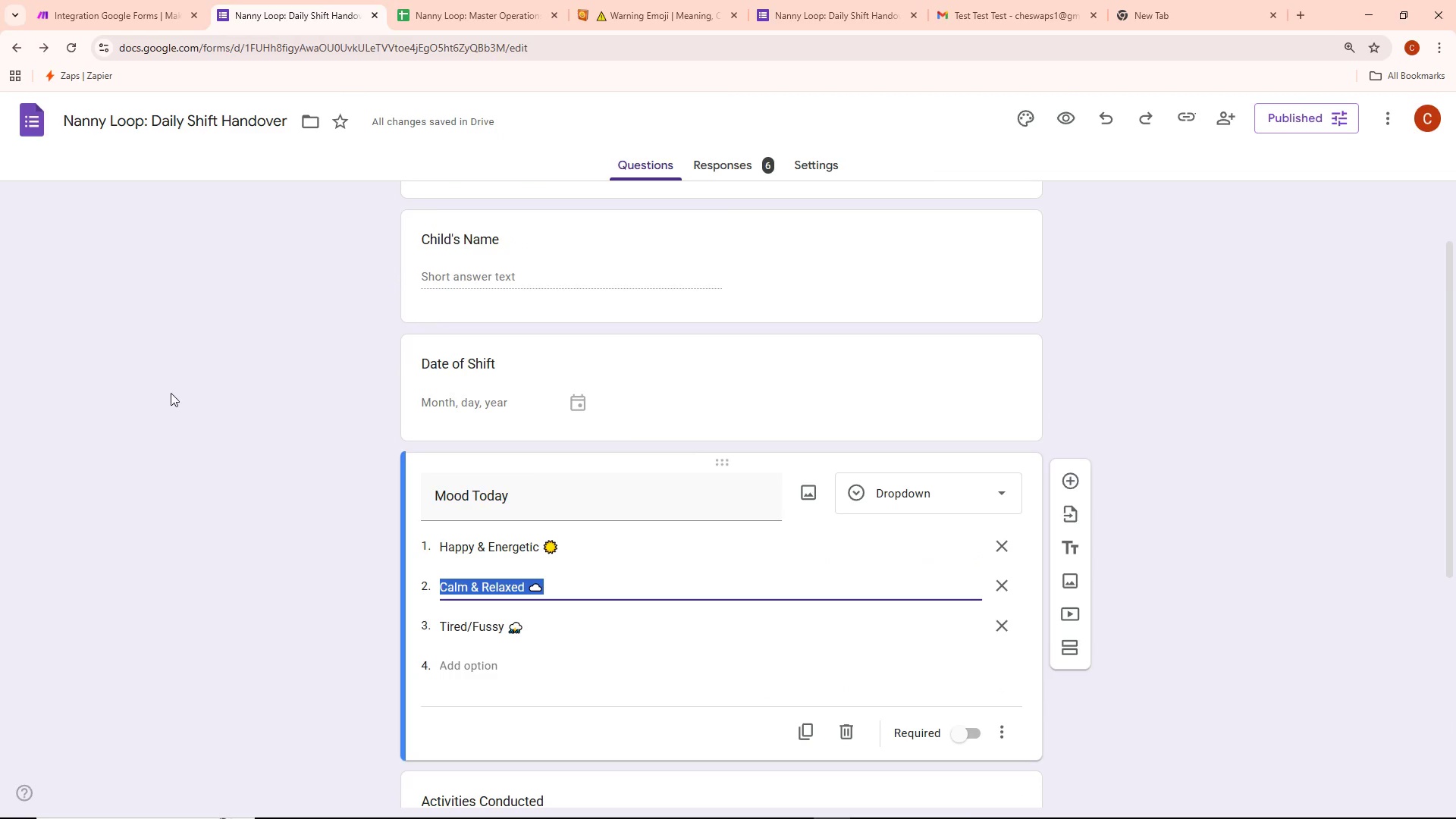 
left_click_drag(start_coordinate=[172, 396], to_coordinate=[181, 404])
 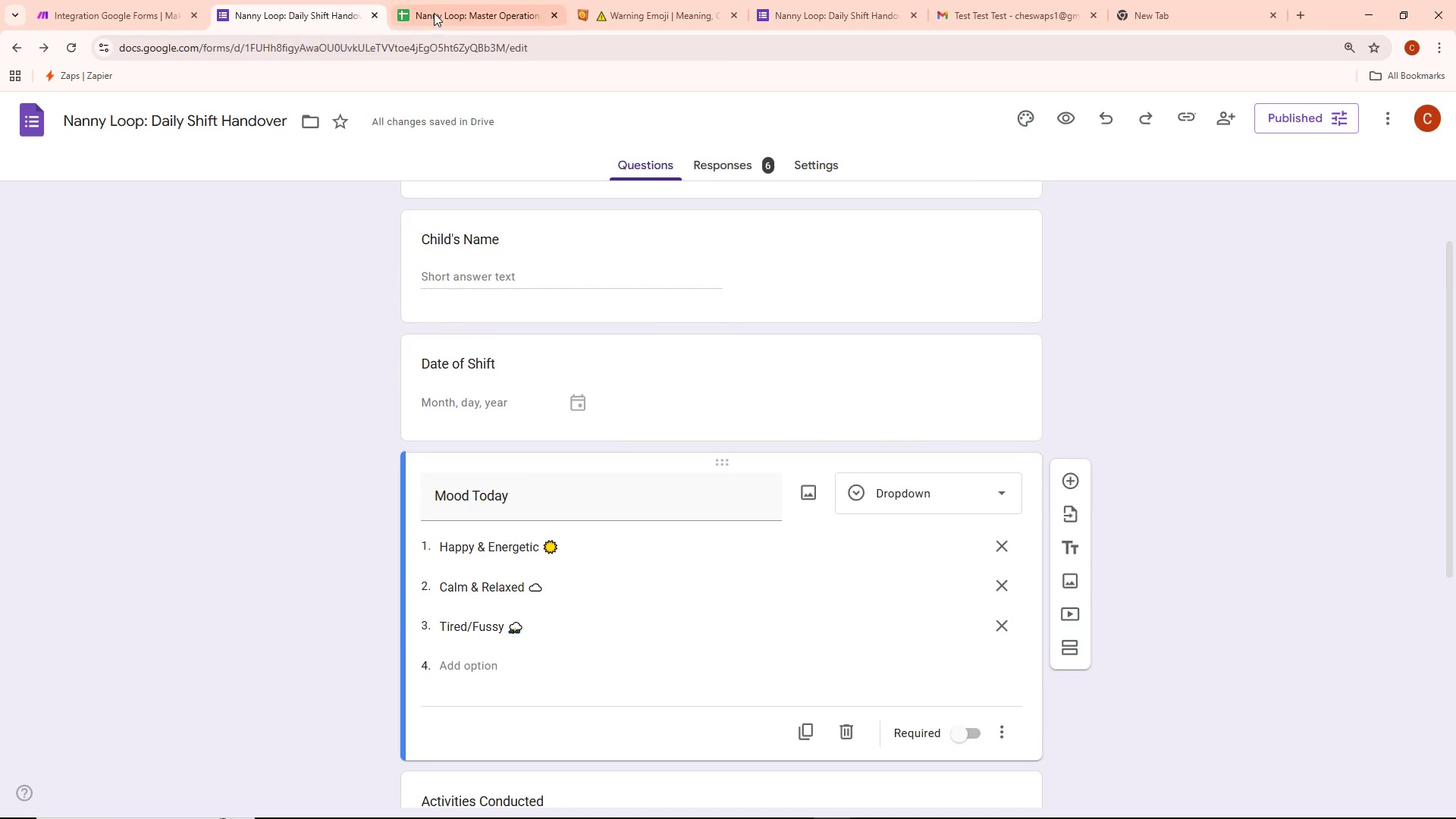 
double_click([435, 8])
 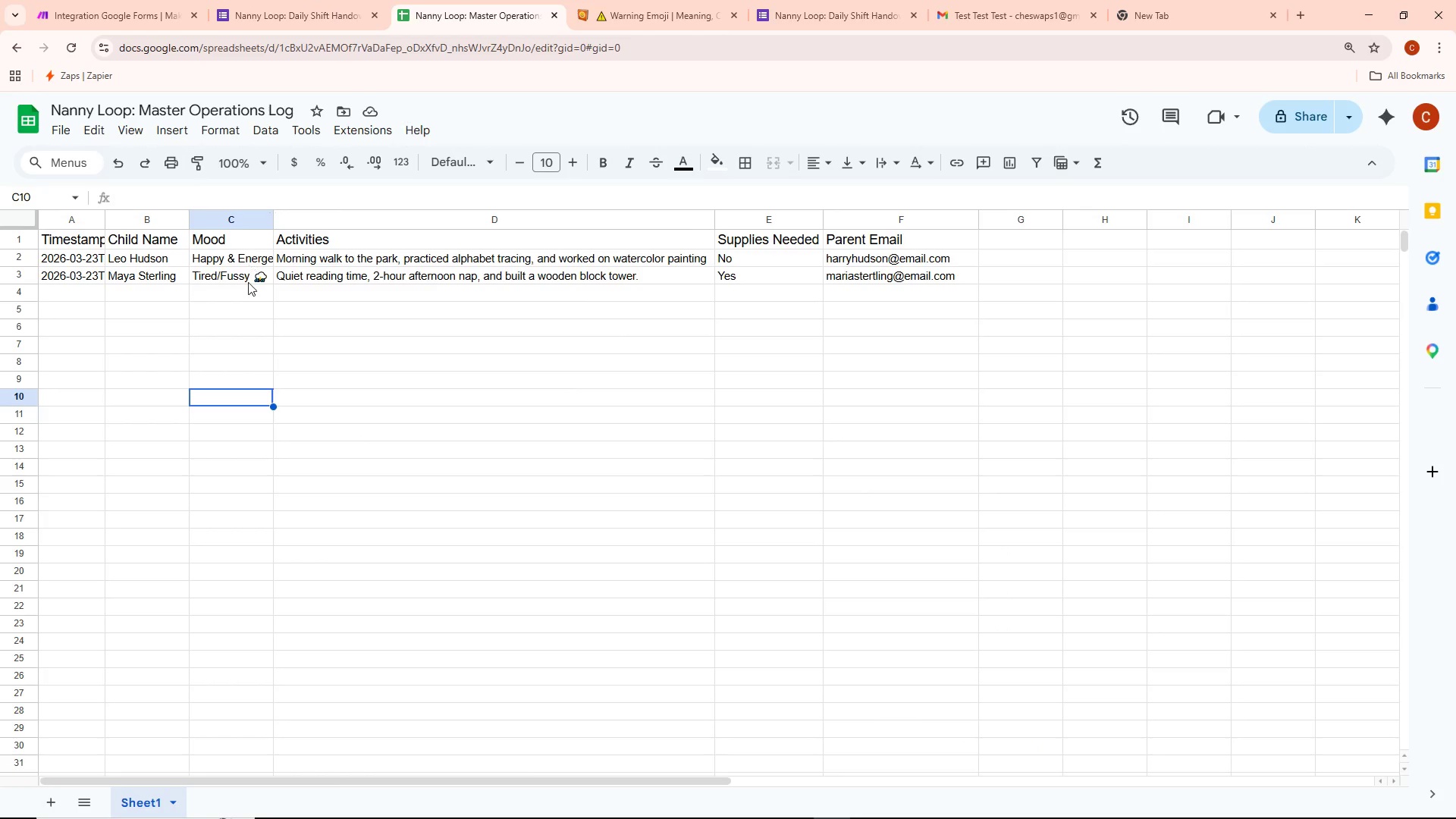 
double_click([249, 283])
 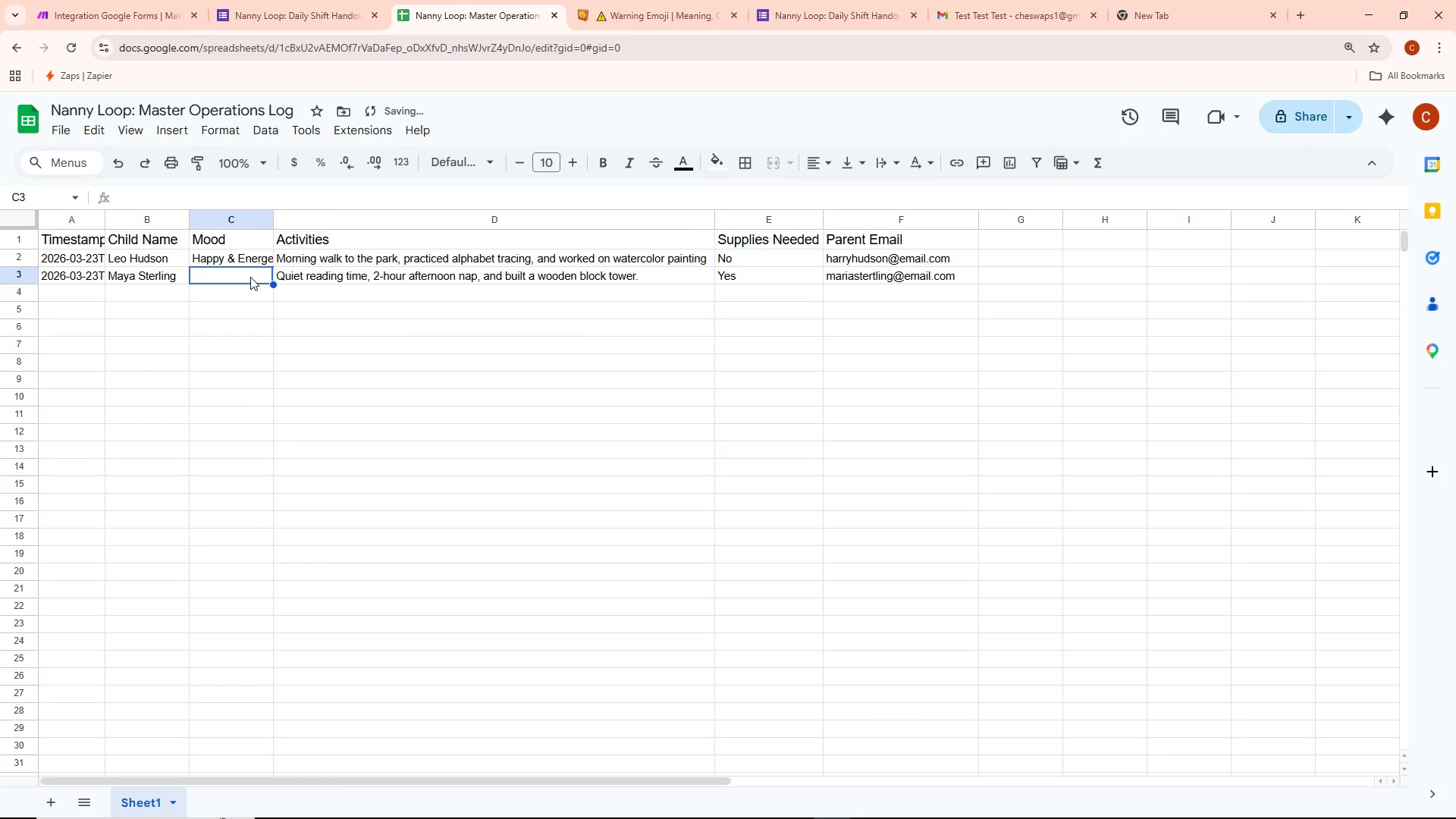 
key(Control+V)
 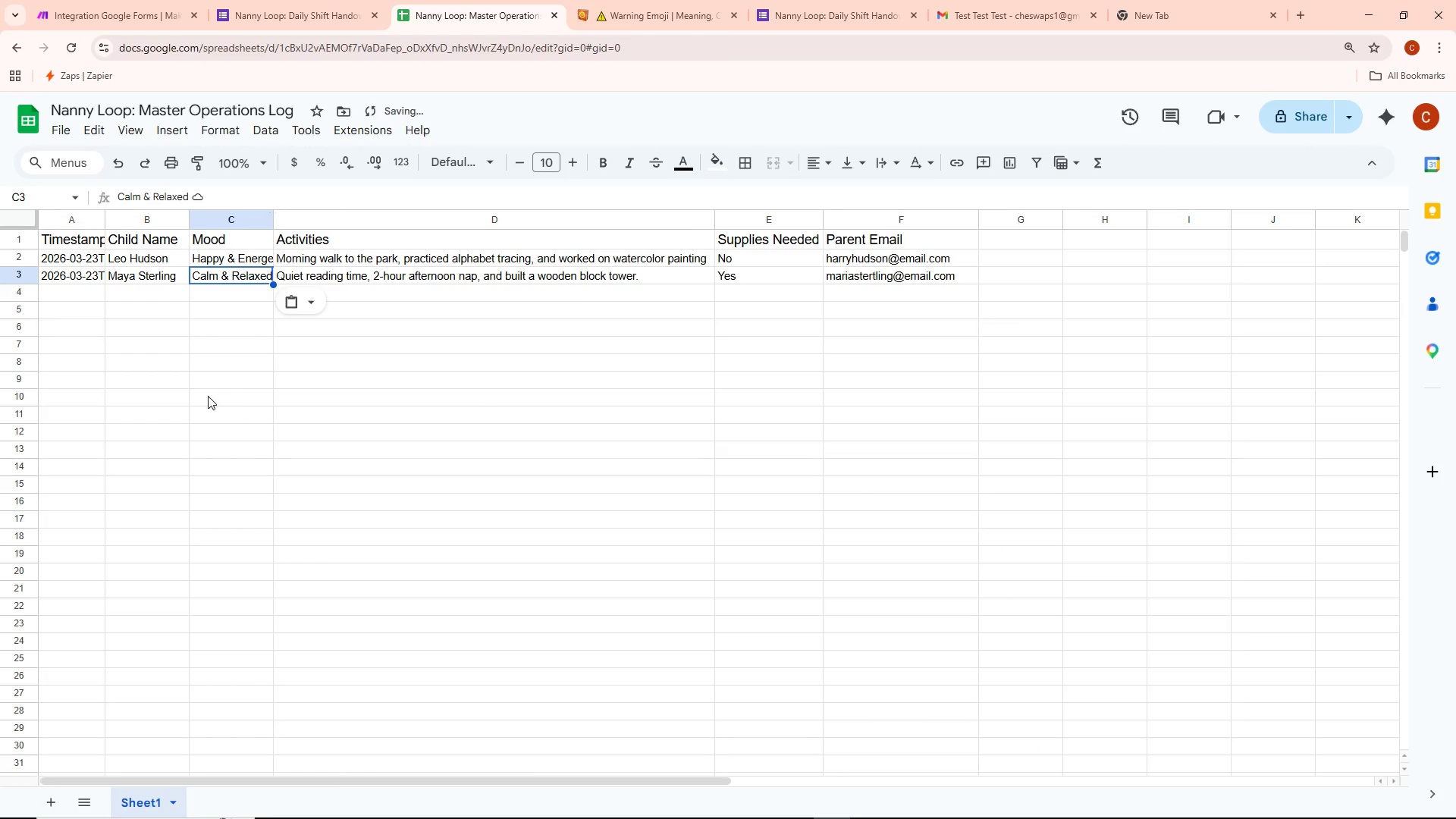 
left_click([207, 397])
 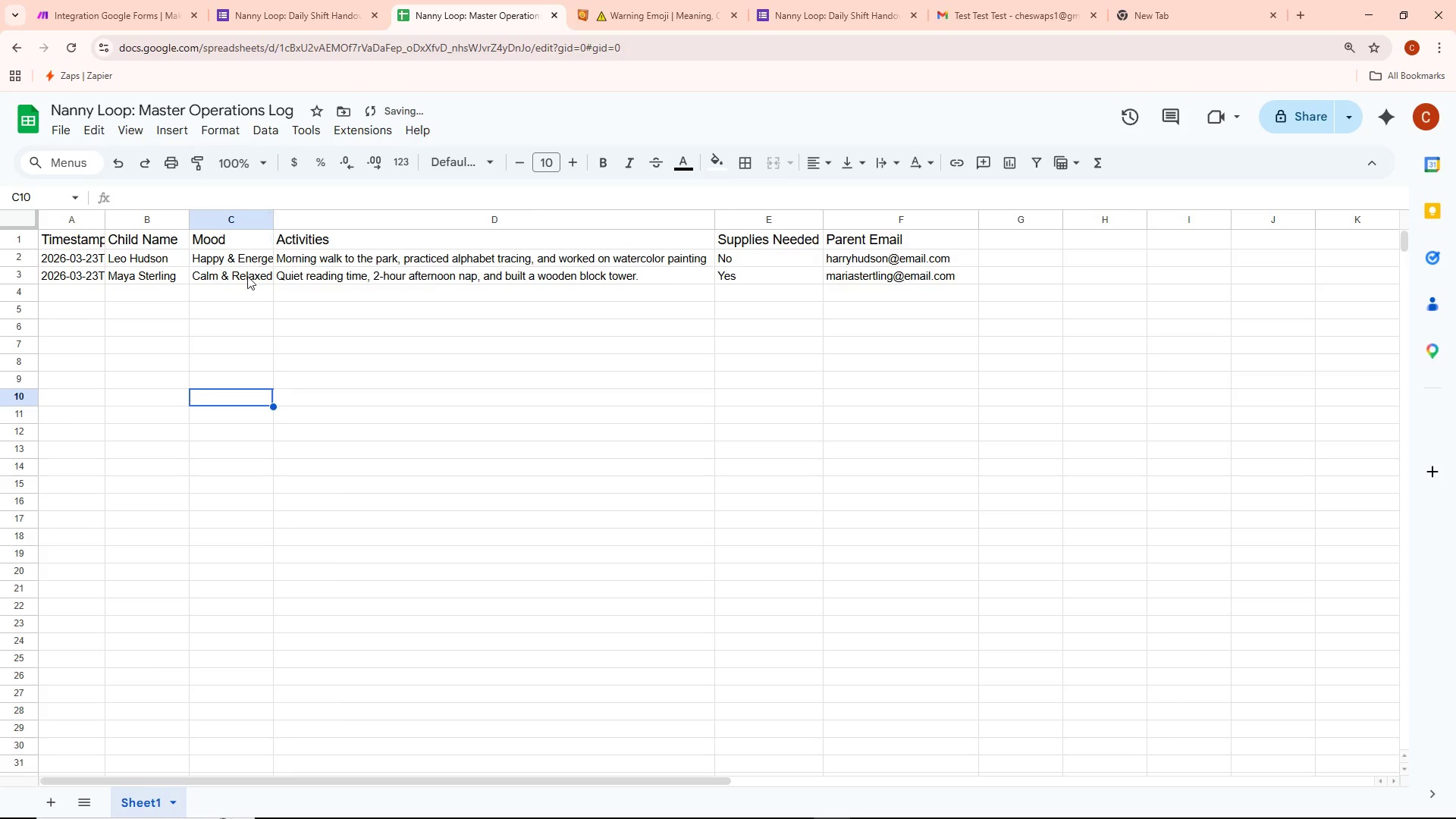 
left_click([247, 276])
 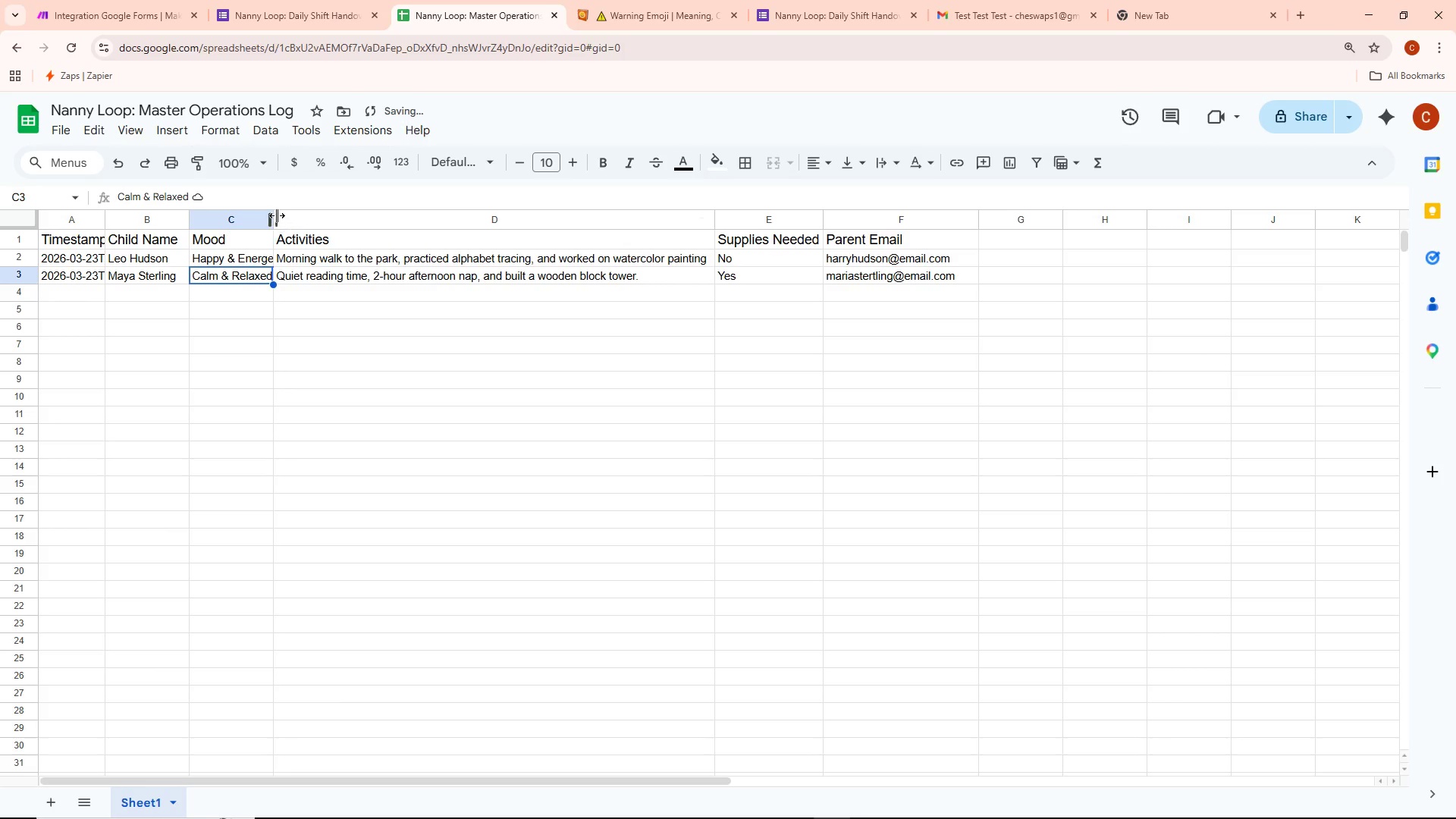 
double_click([276, 215])
 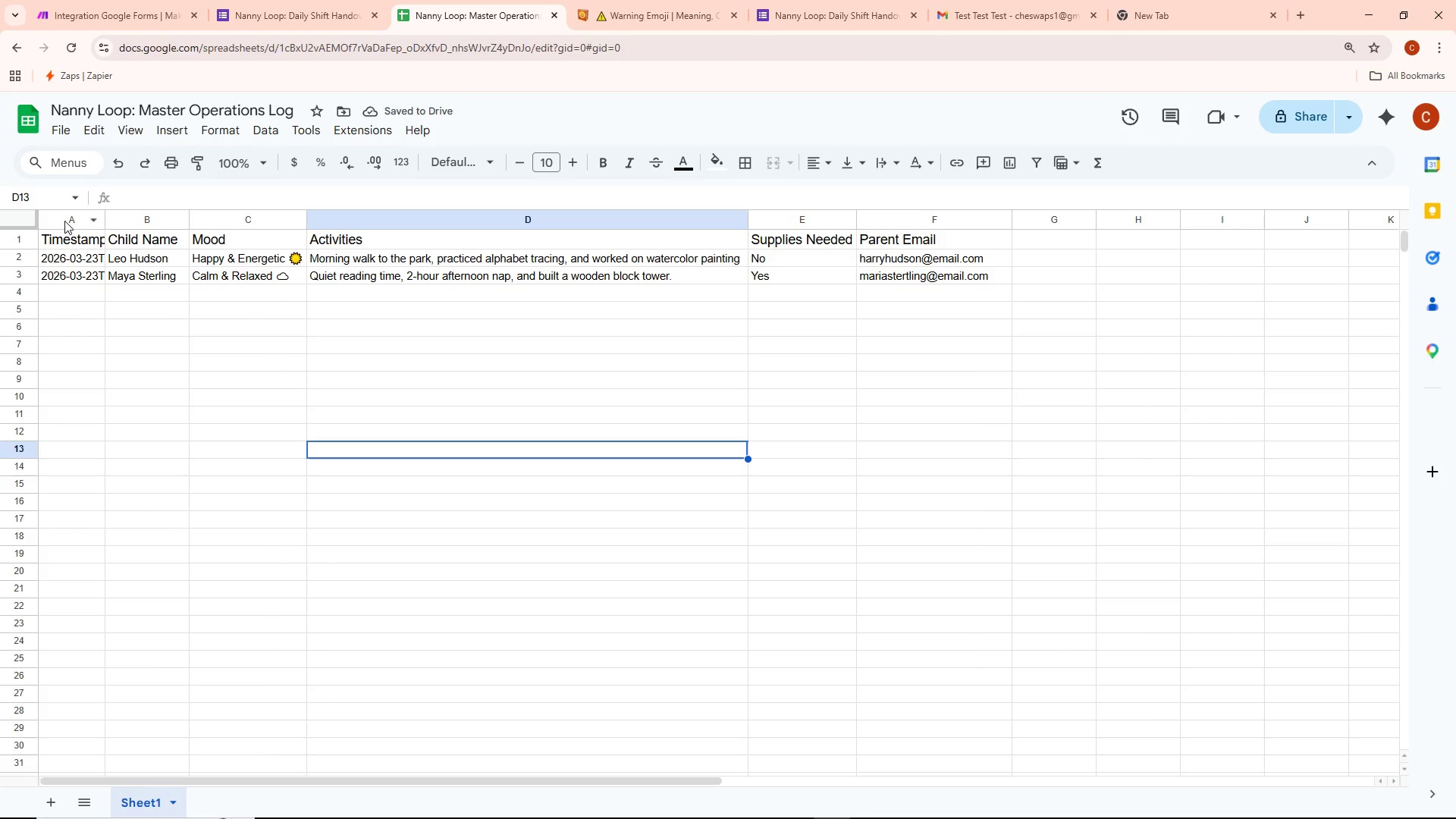 
wait(7.12)
 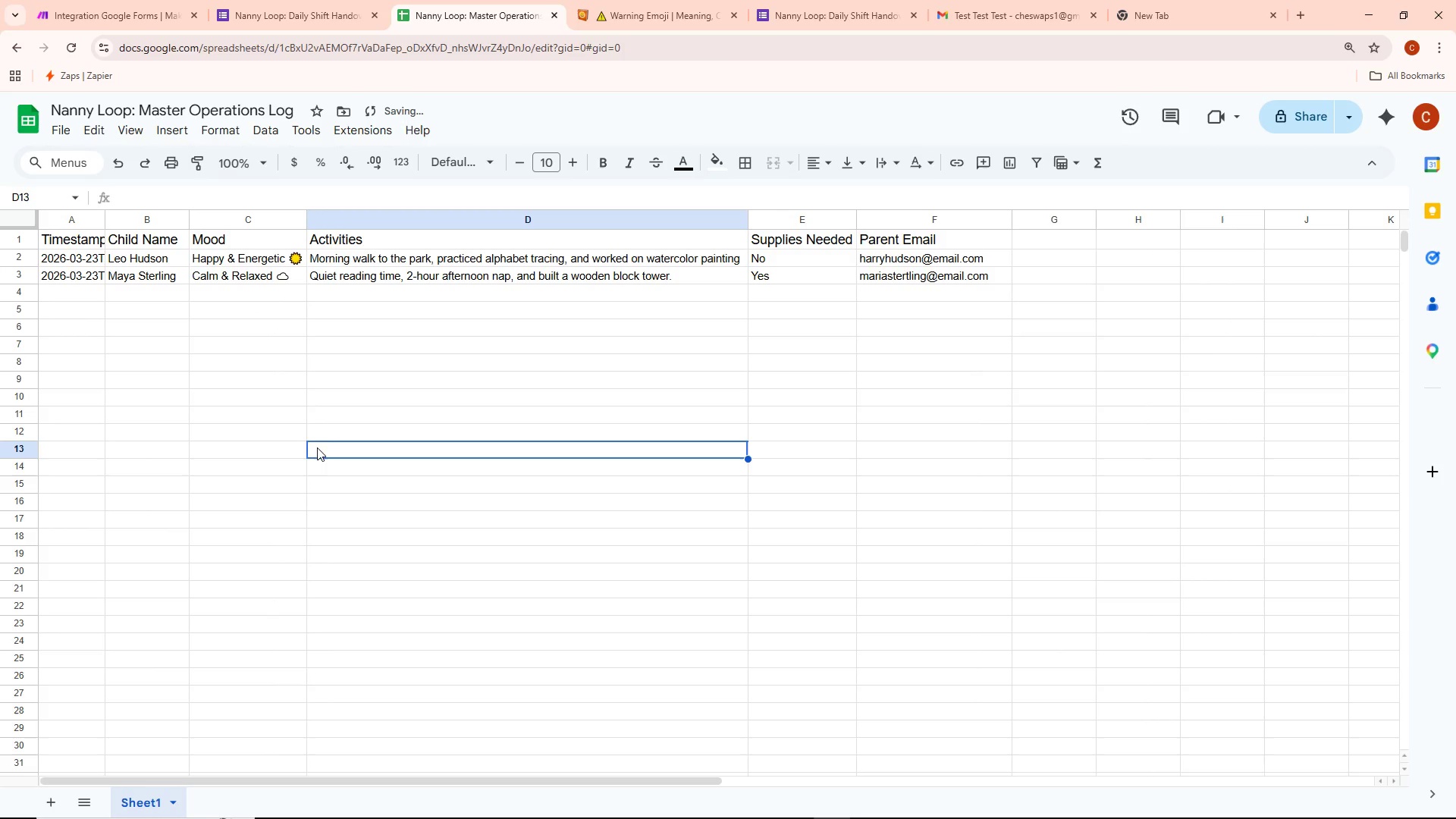 
left_click([82, 0])
 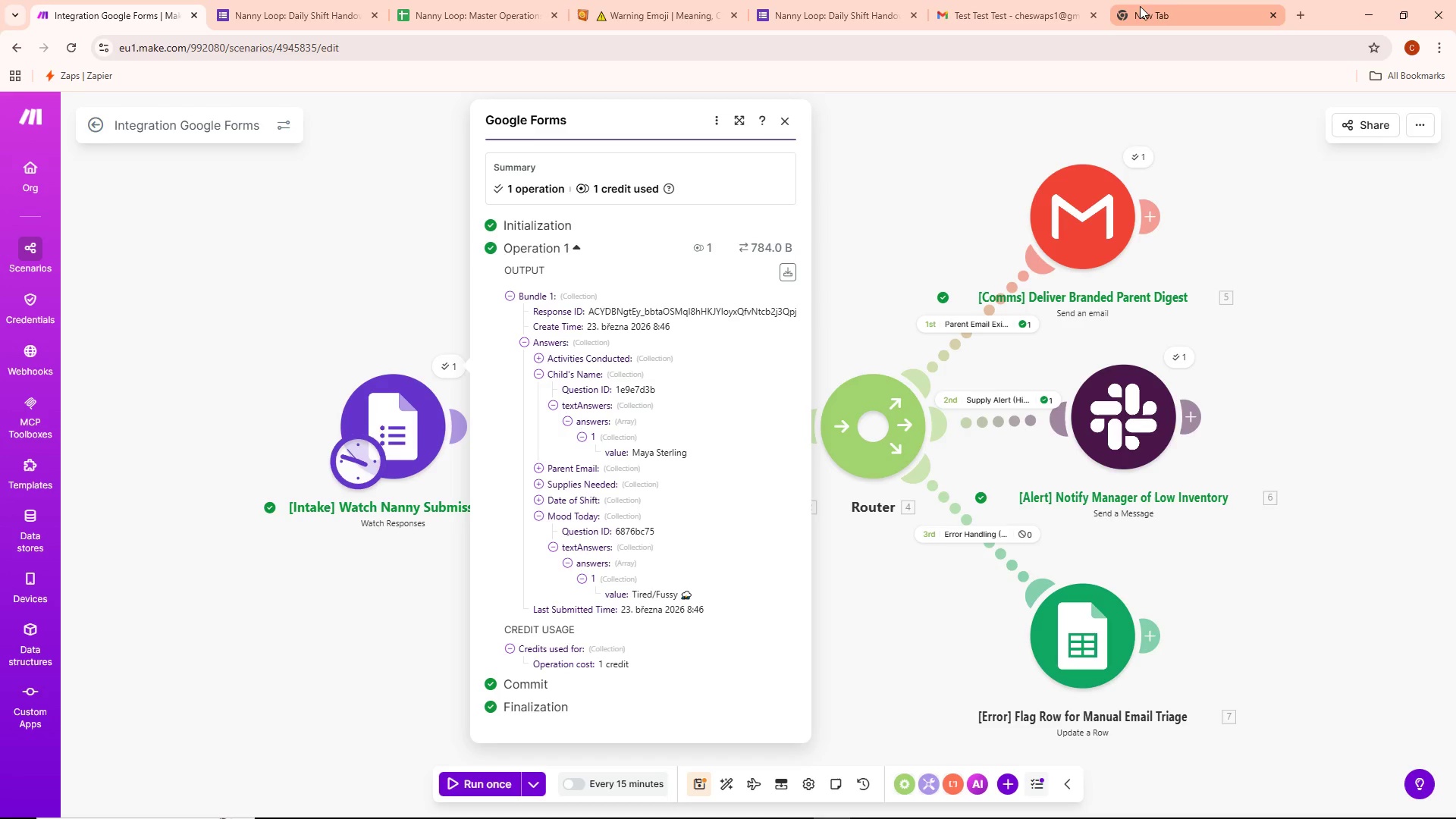 
left_click([1207, 0])
 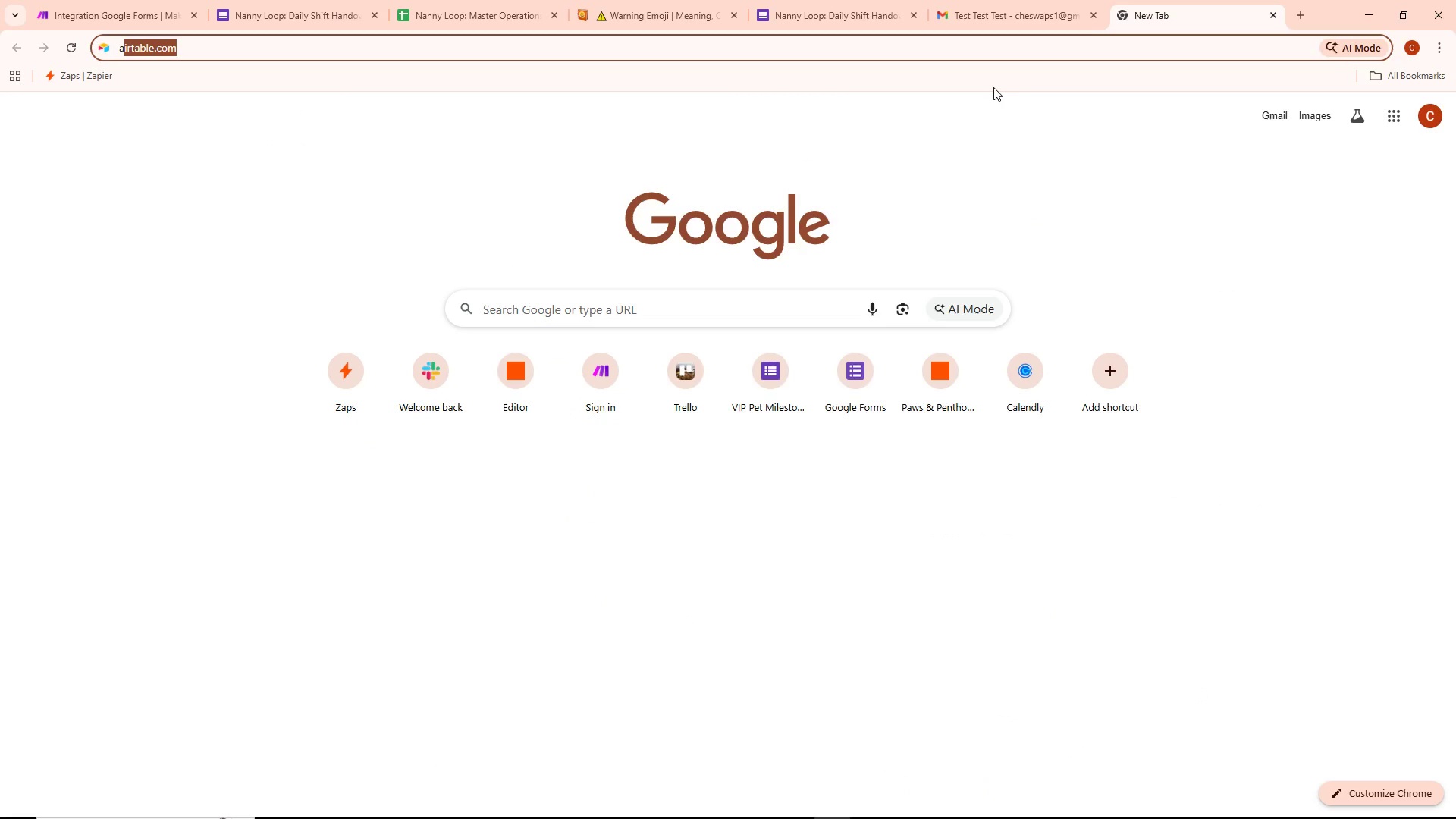 
type(slack)
 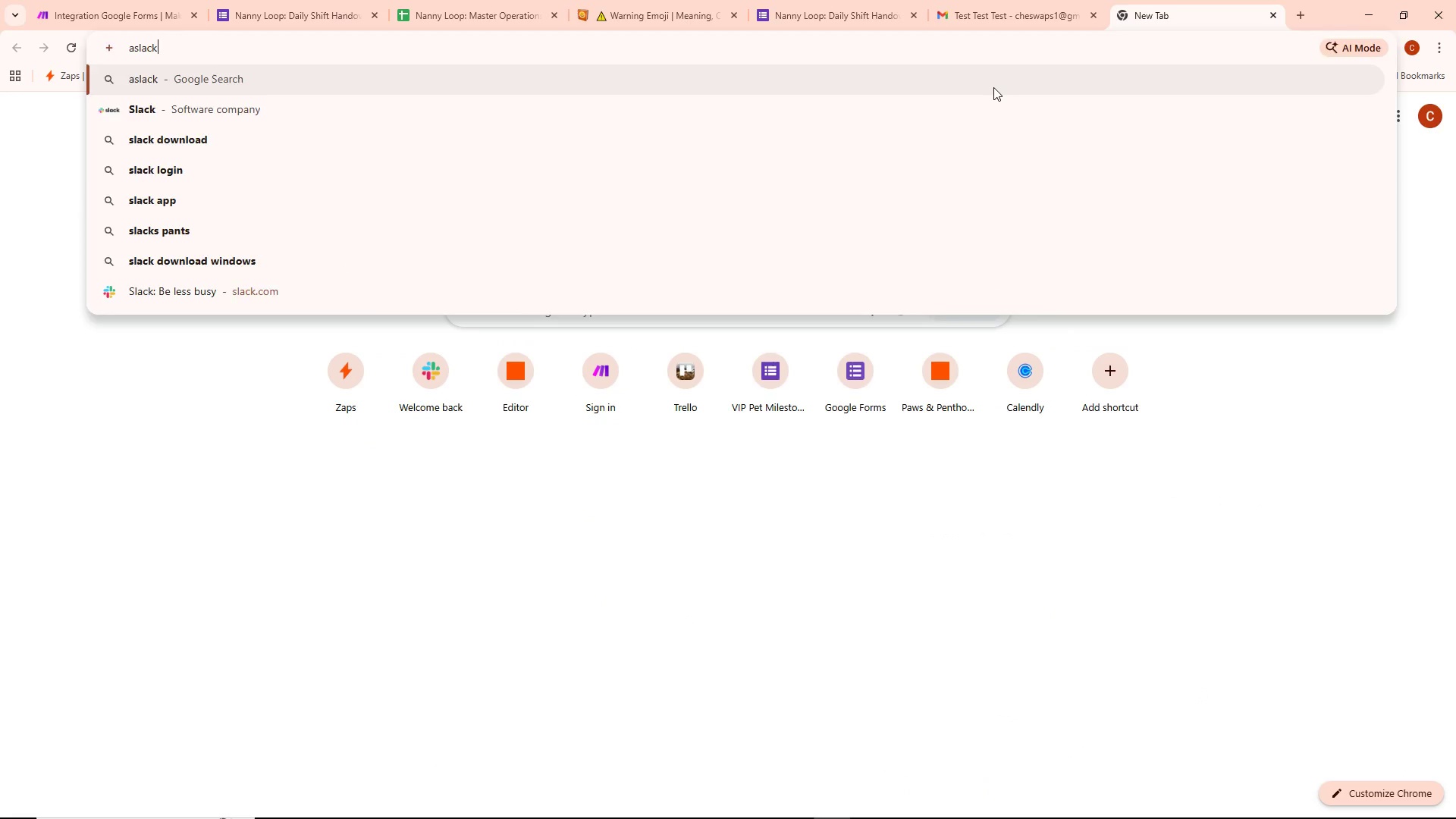 
key(Enter)
 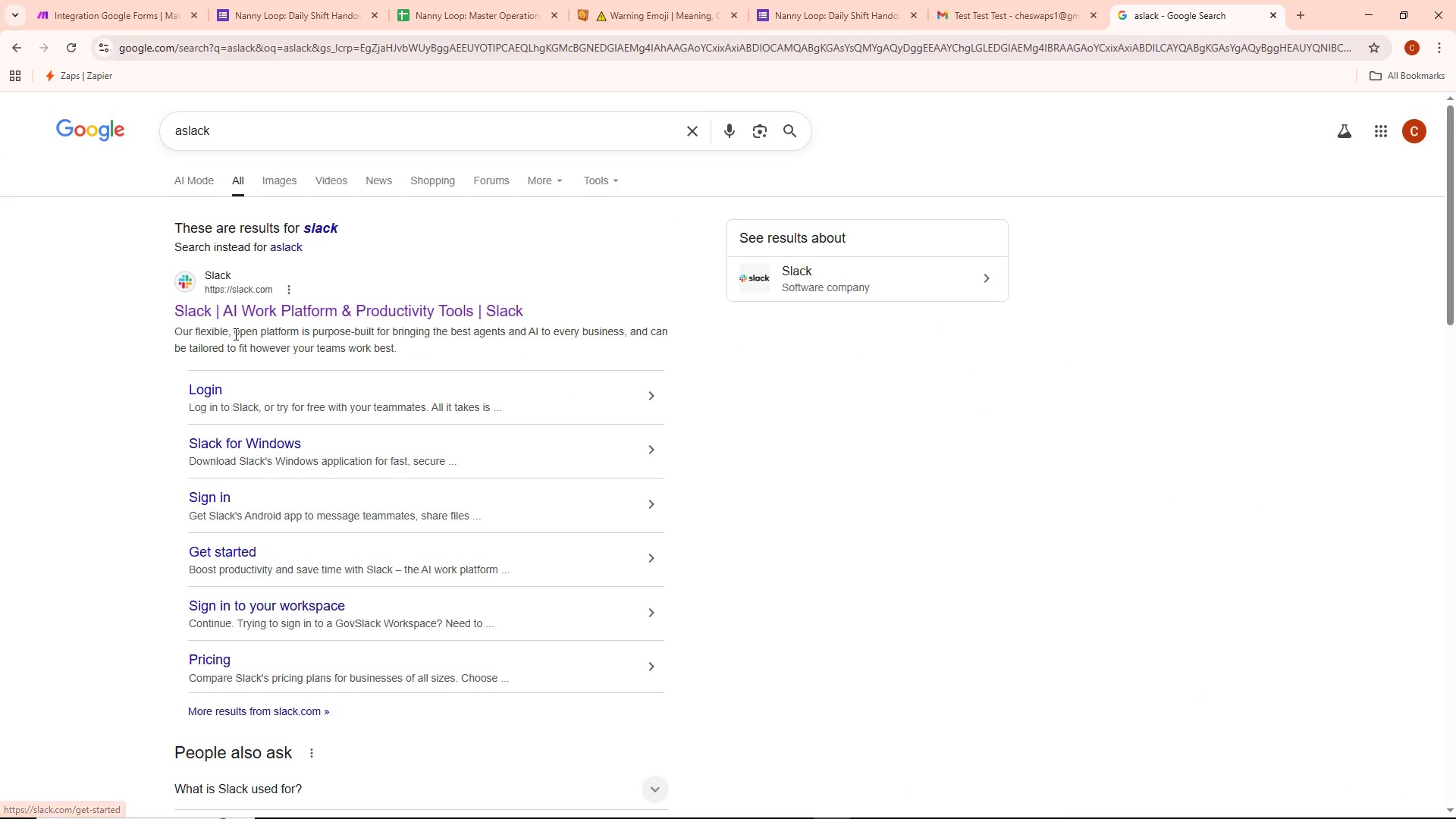 
double_click([237, 317])
 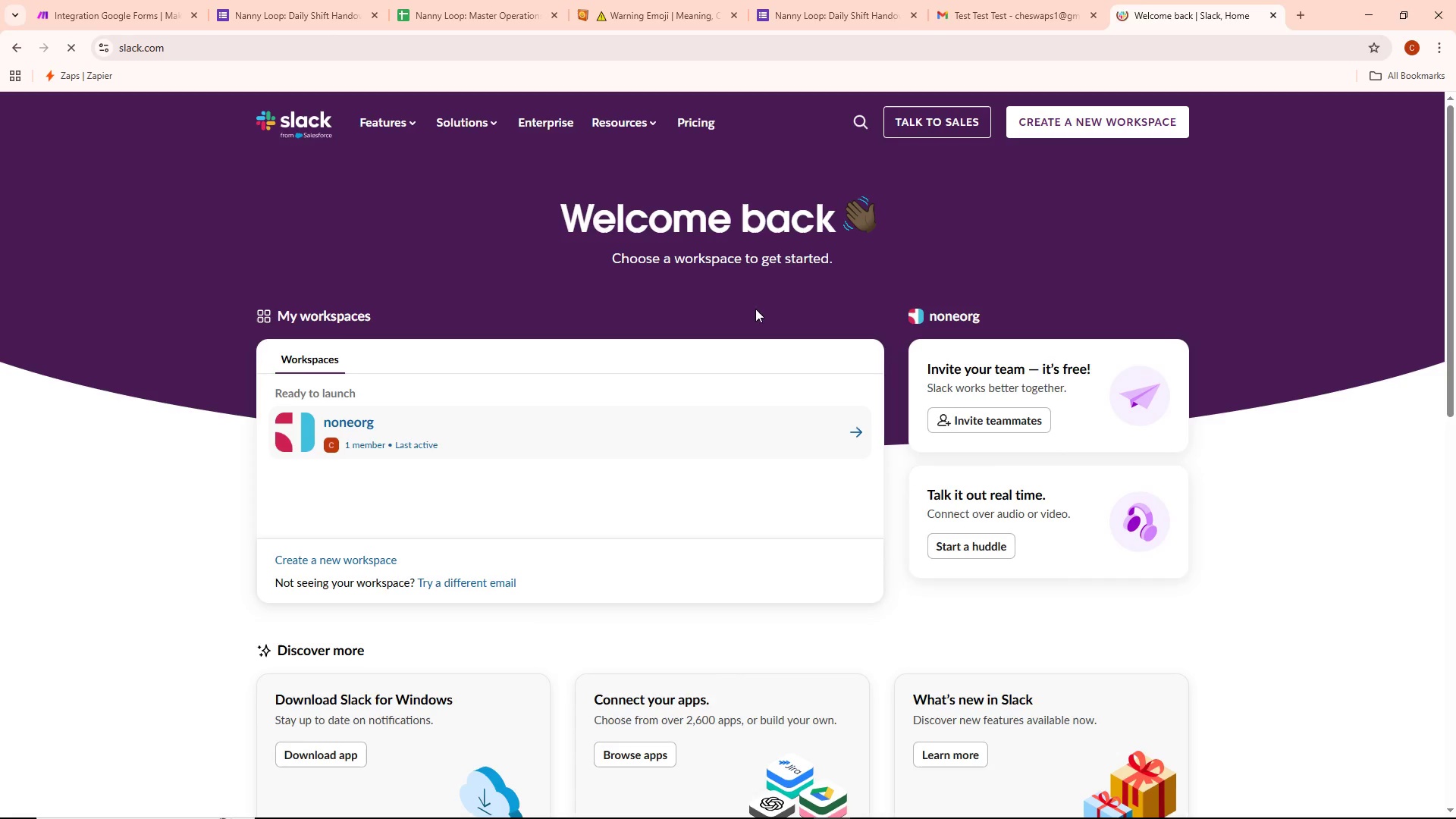 
left_click([445, 426])
 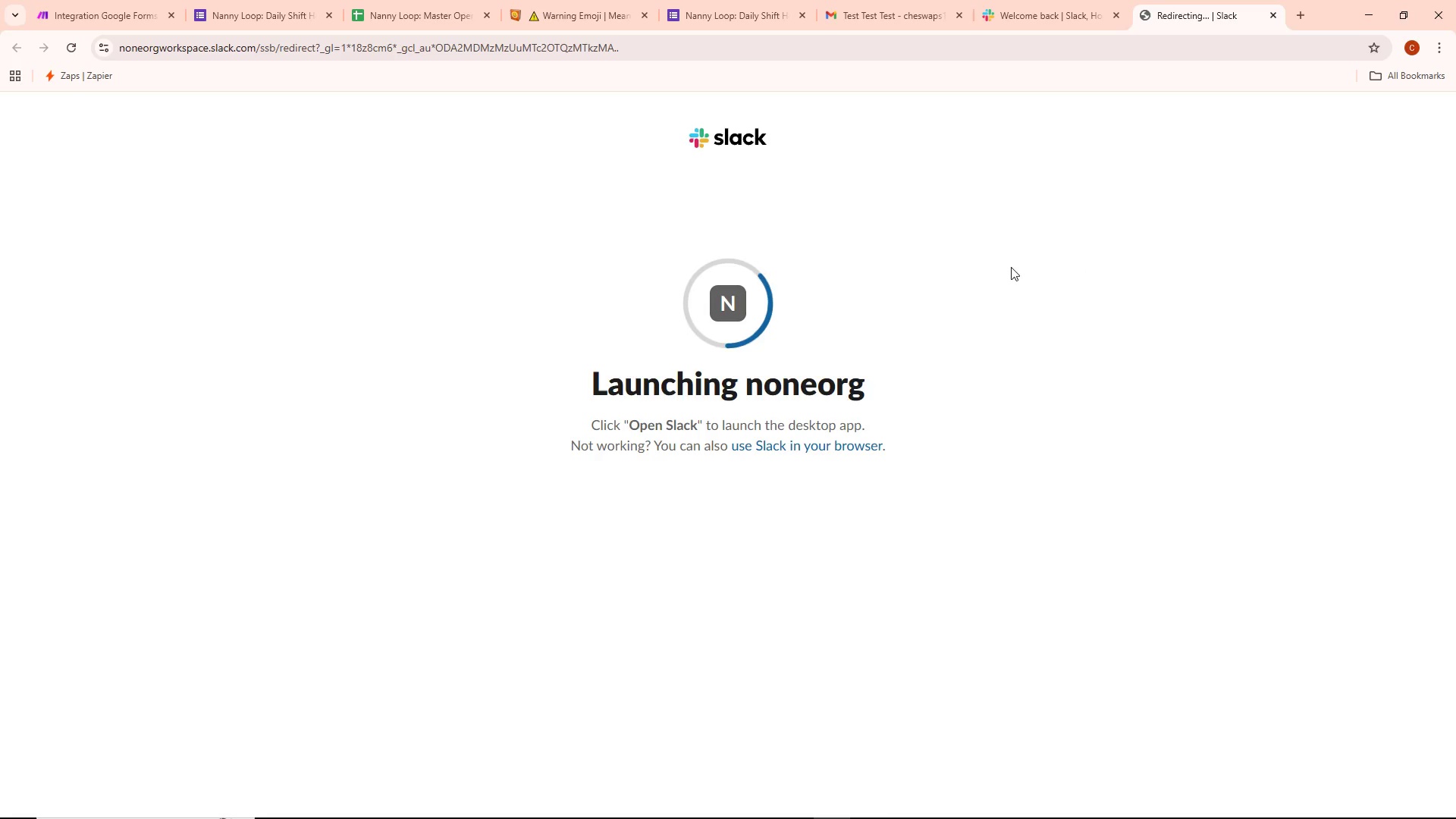 
wait(10.42)
 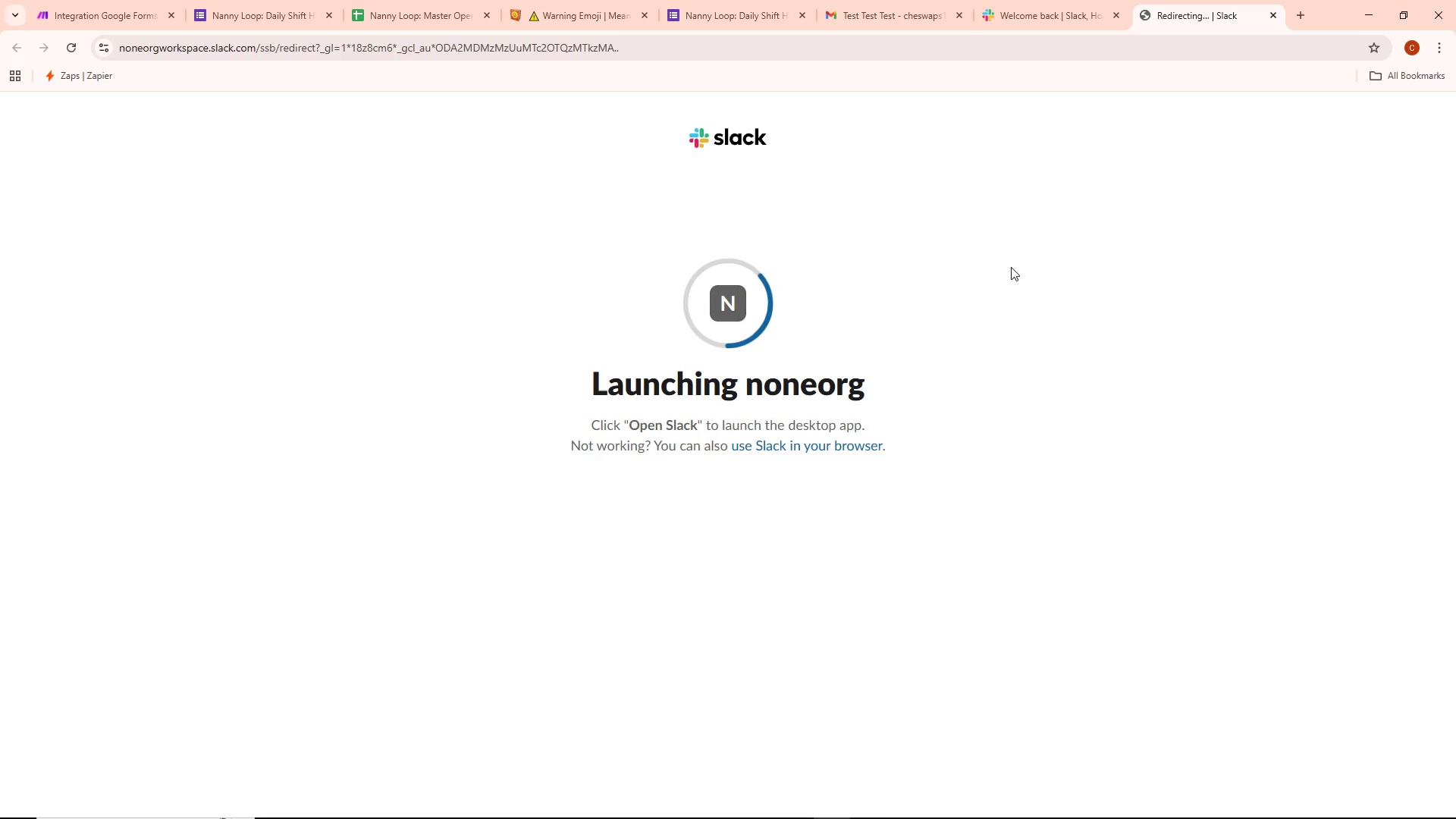 
left_click([828, 450])
 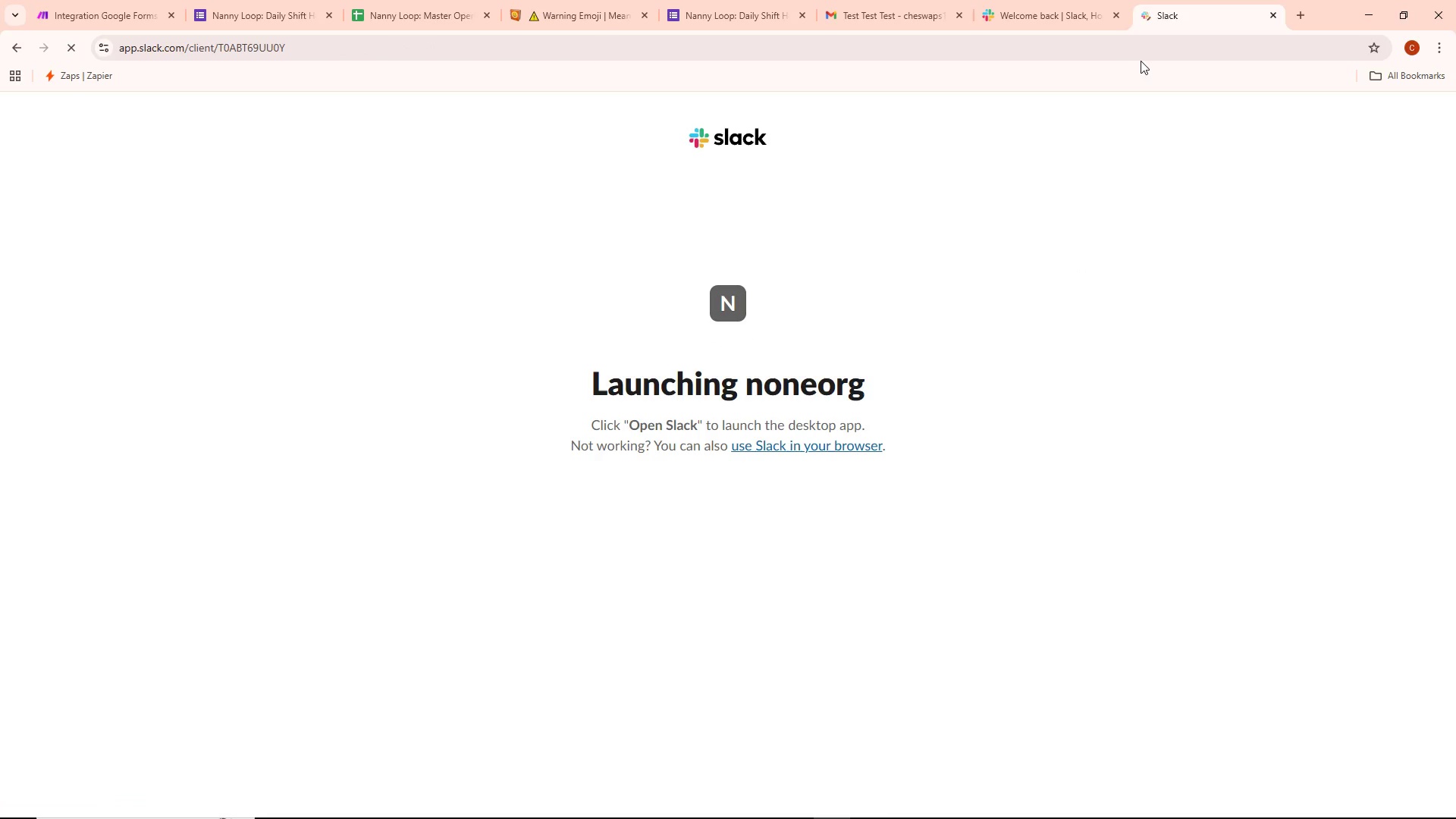 
left_click([1074, 9])
 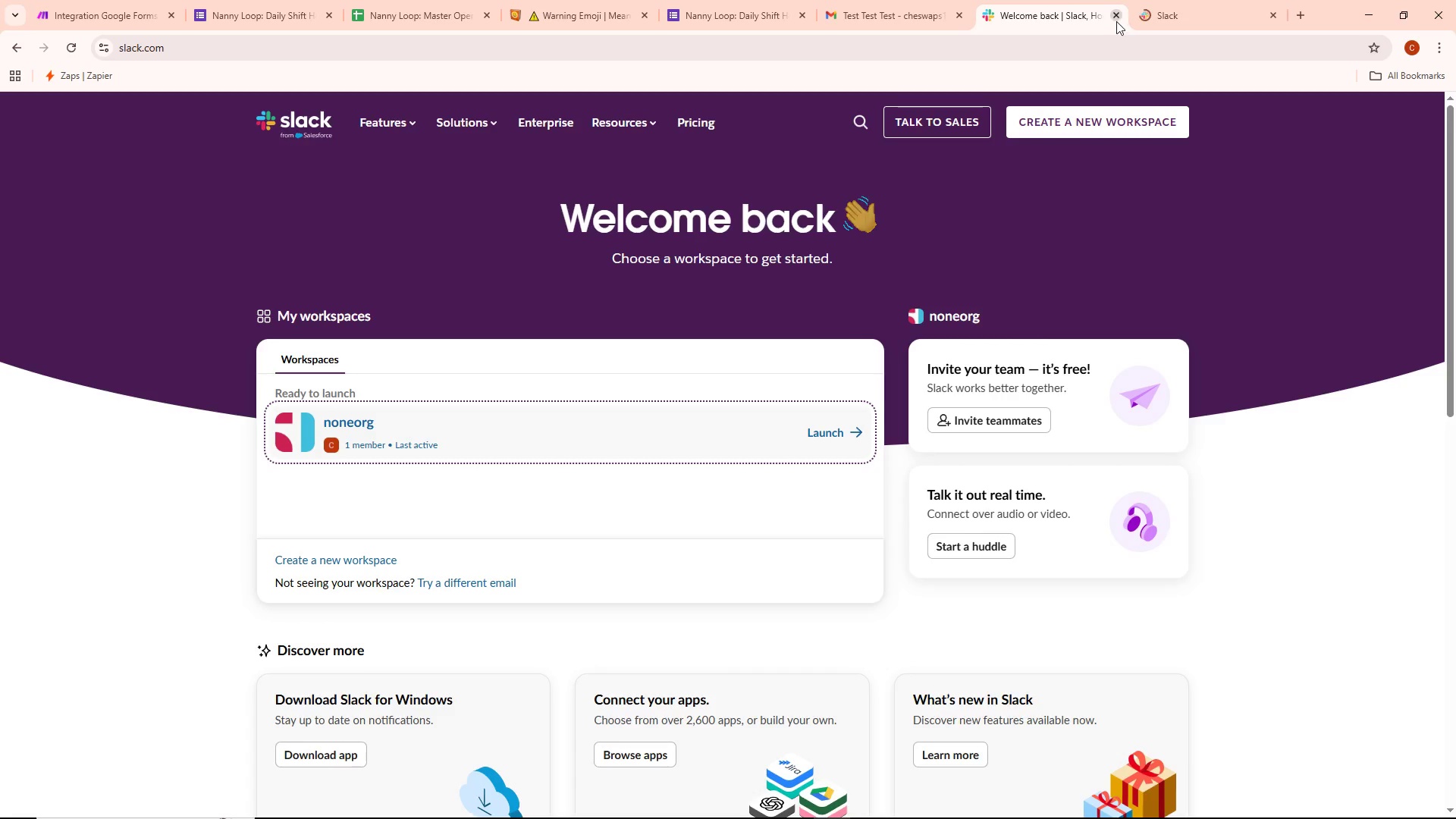 
left_click([1112, 17])
 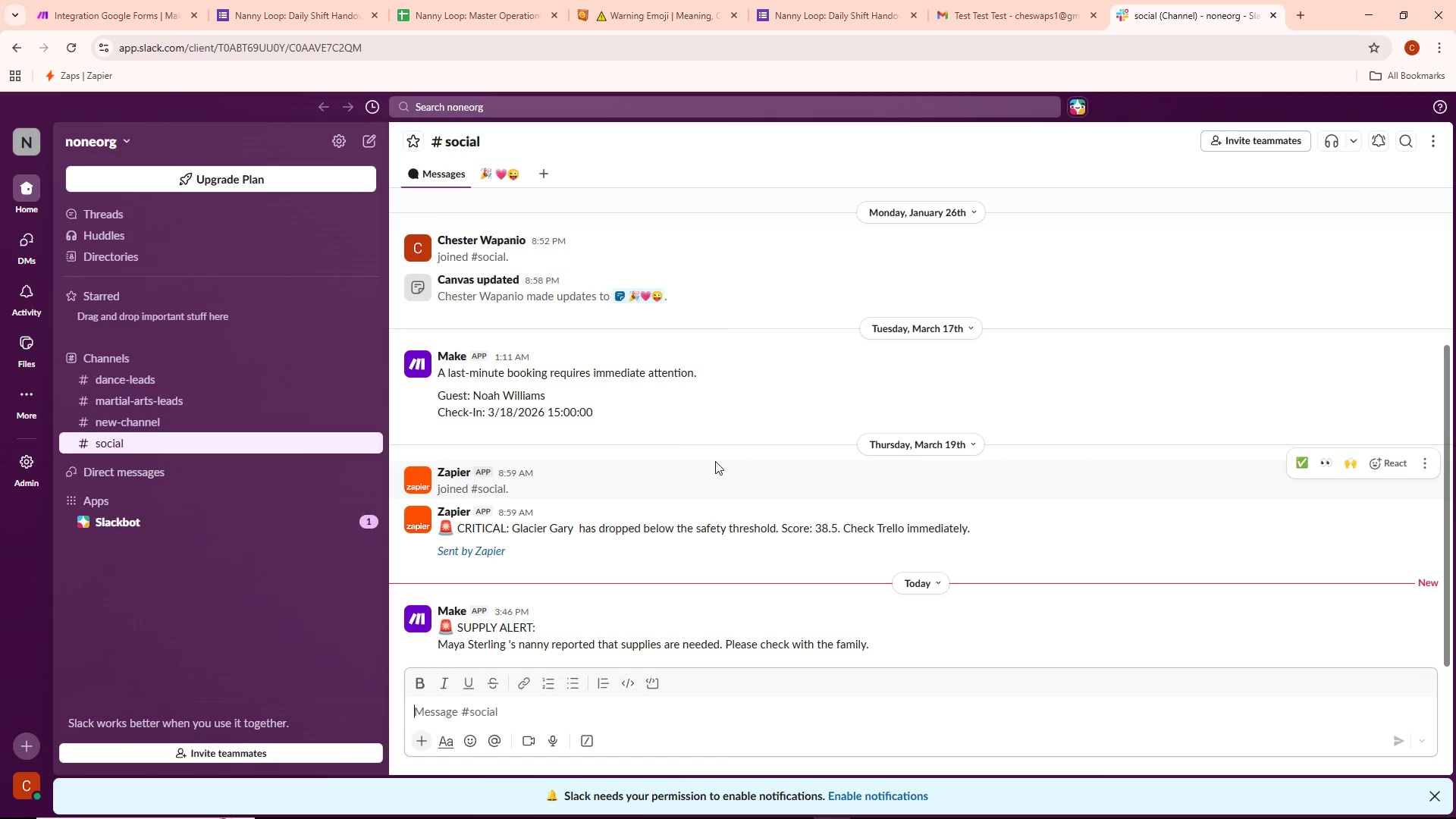 
wait(14.03)
 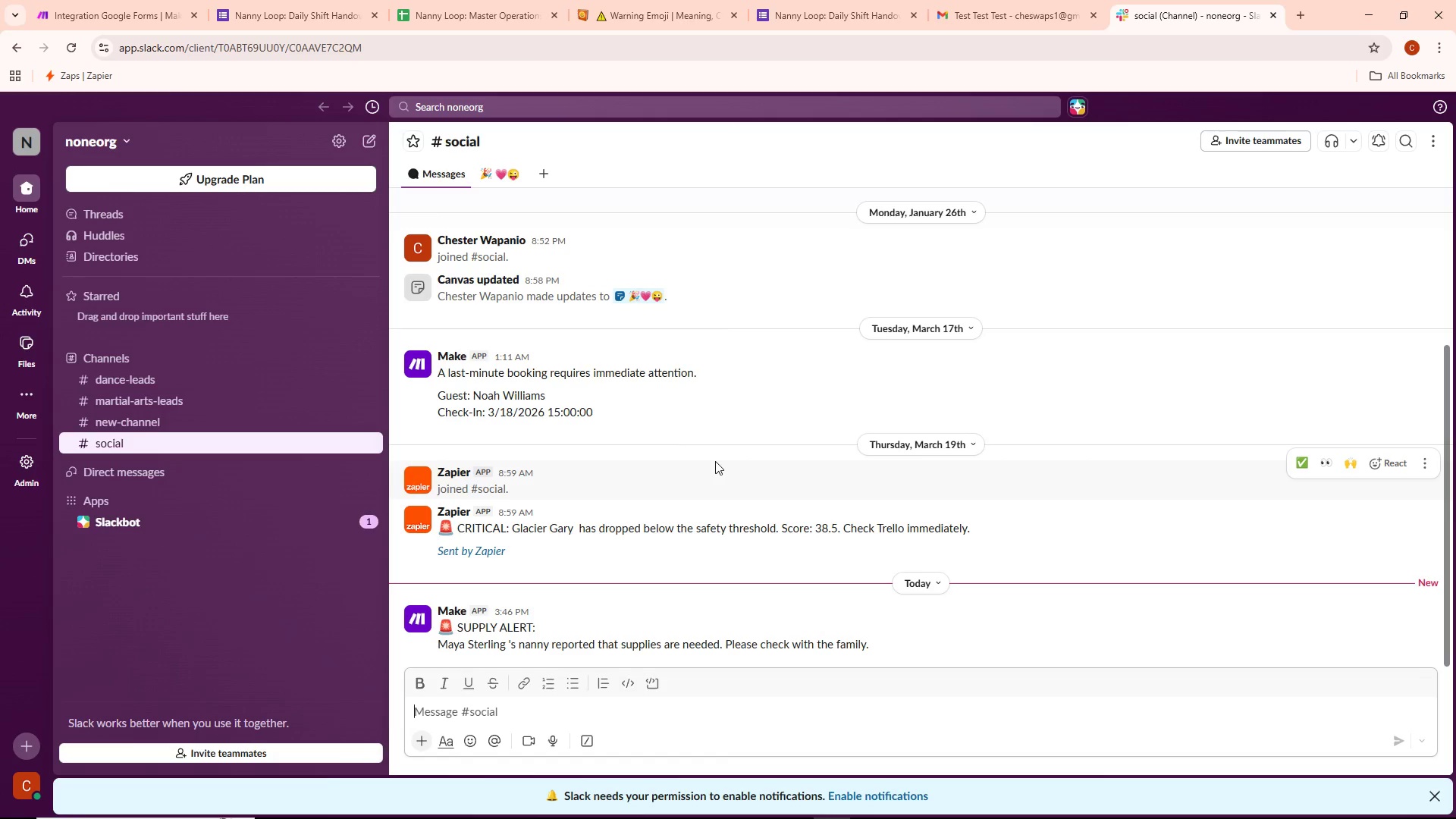 
scroll: coordinate [635, 468], scroll_direction: down, amount: 8.0
 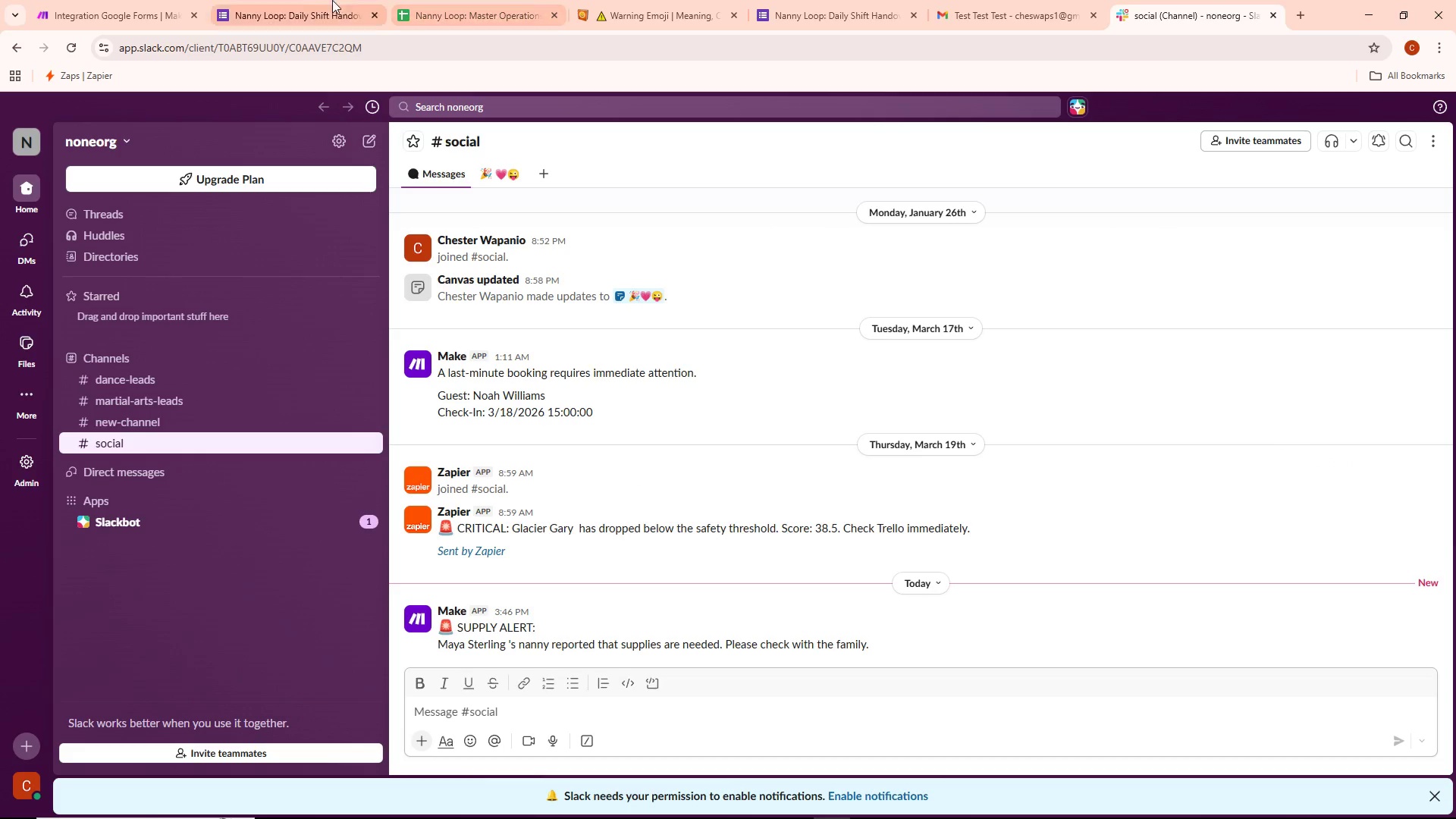 
left_click([283, 0])
 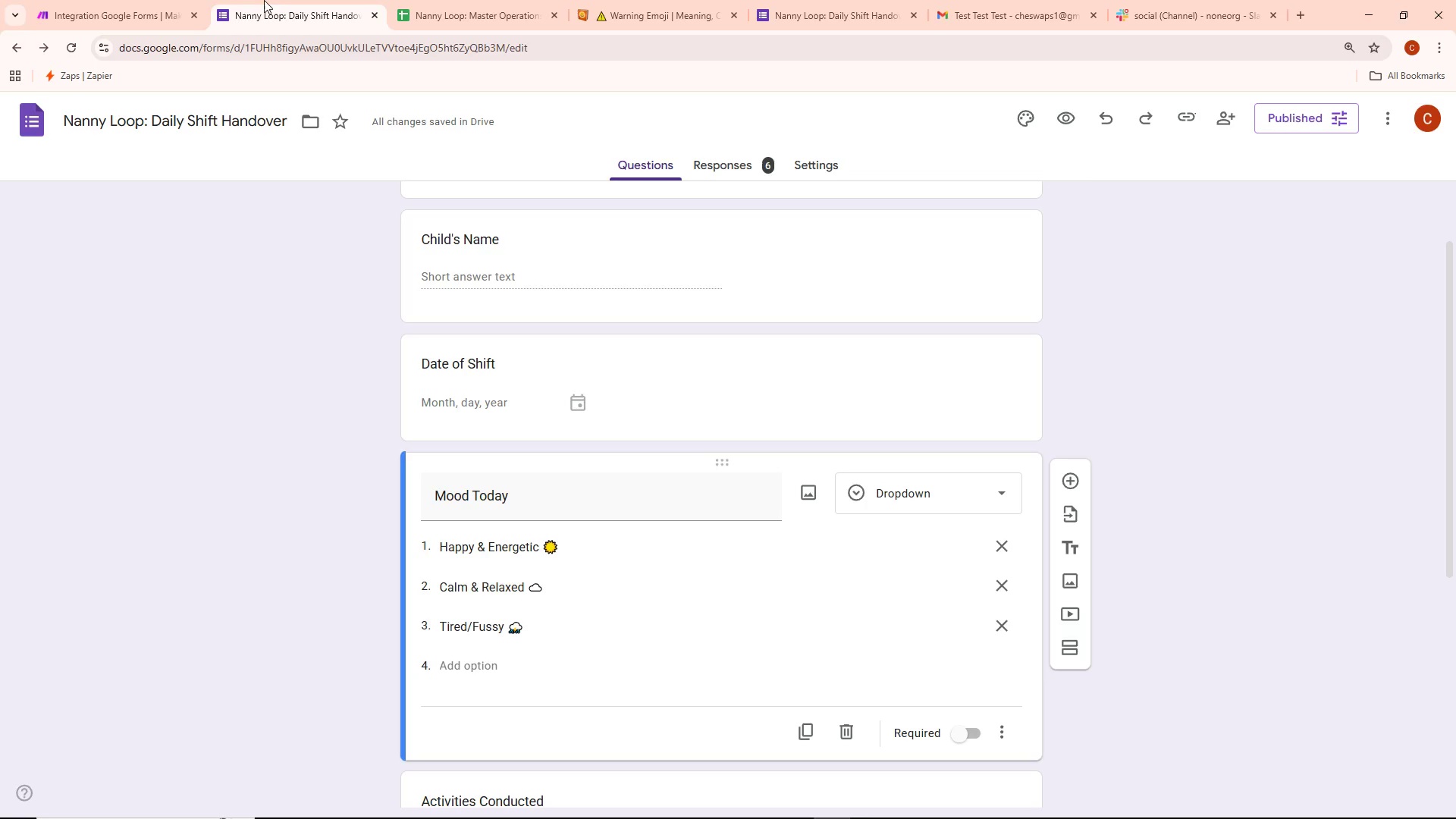 
left_click([149, 0])
 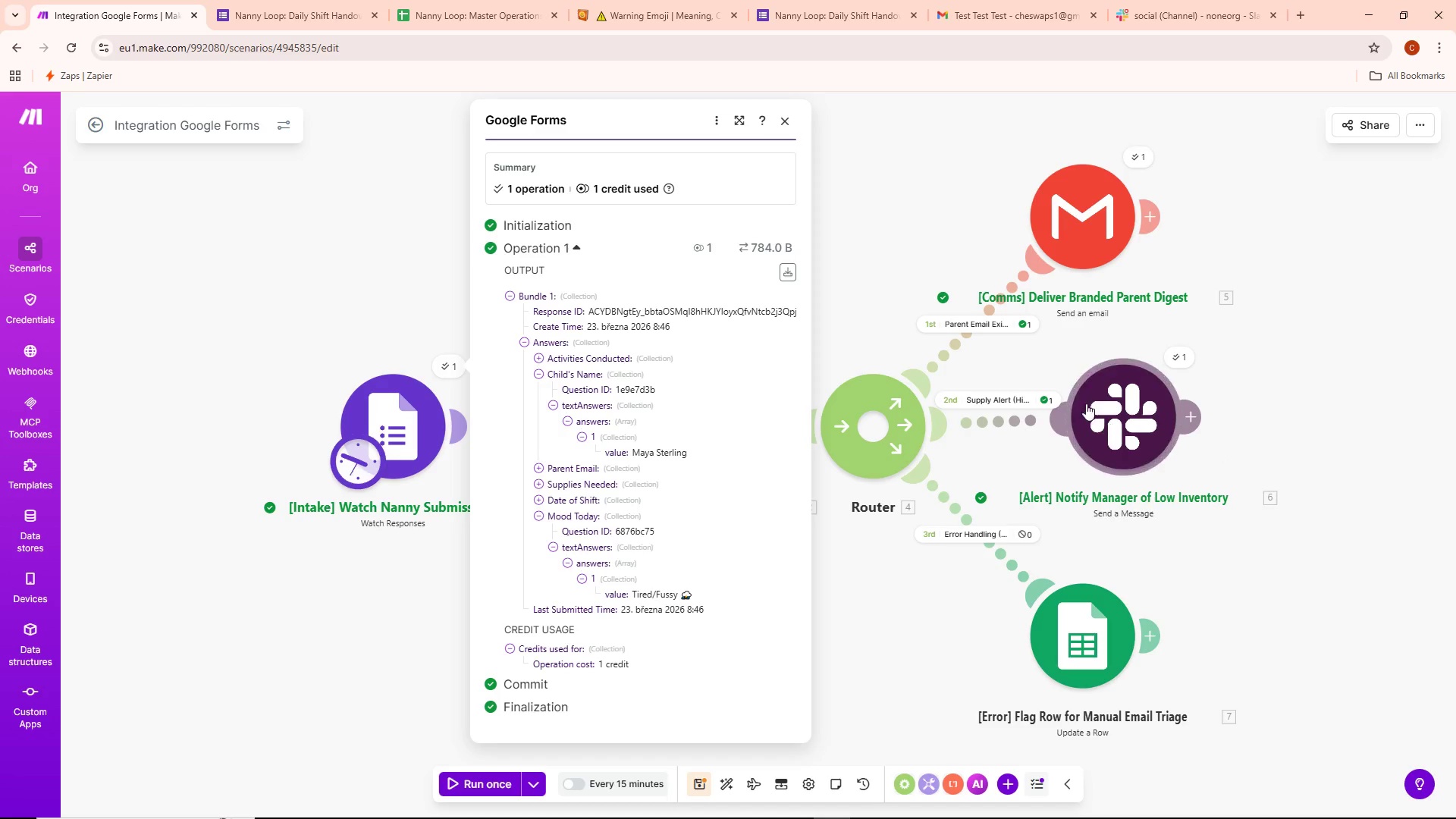 
double_click([1103, 407])
 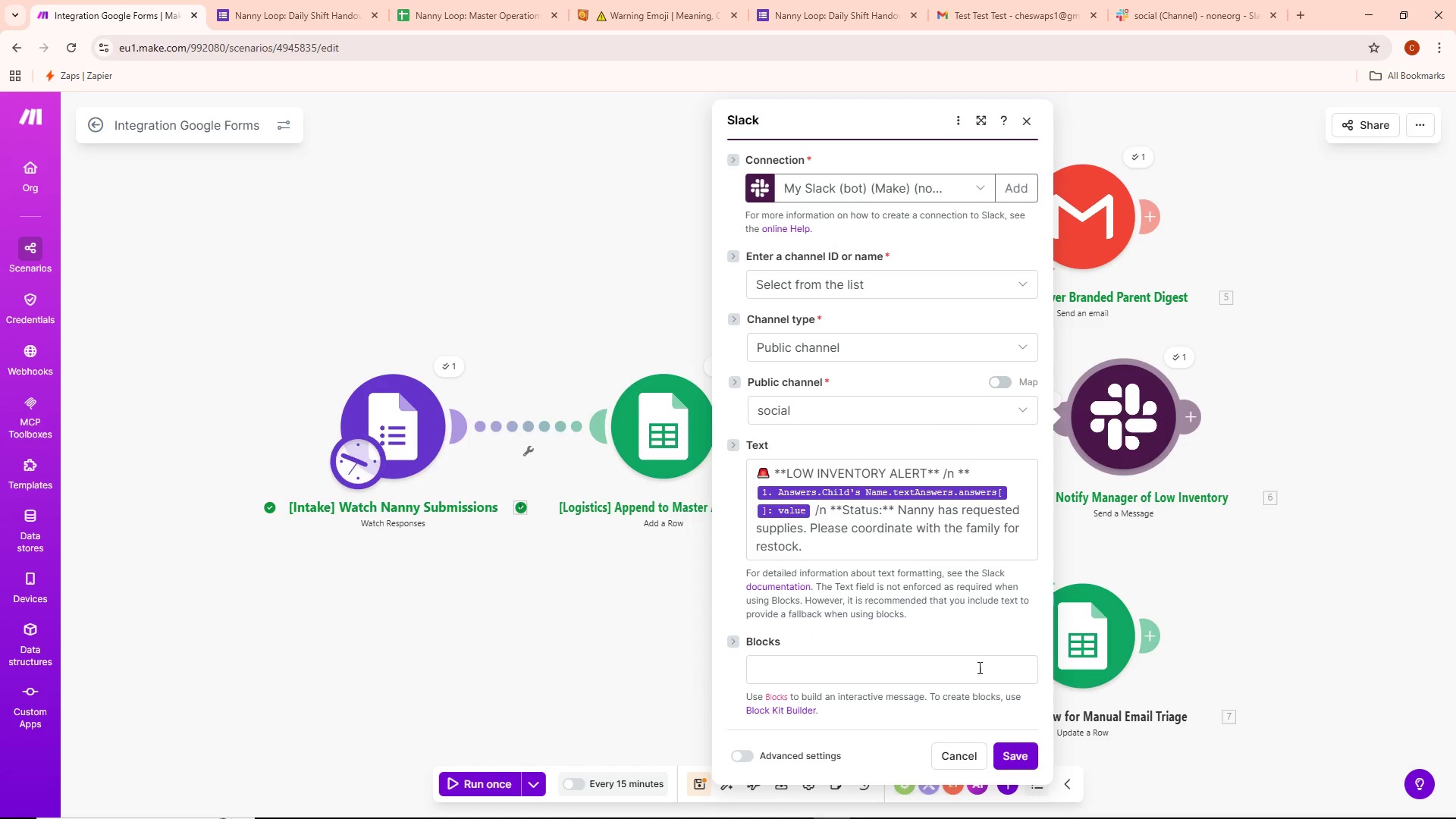 
left_click([1025, 756])
 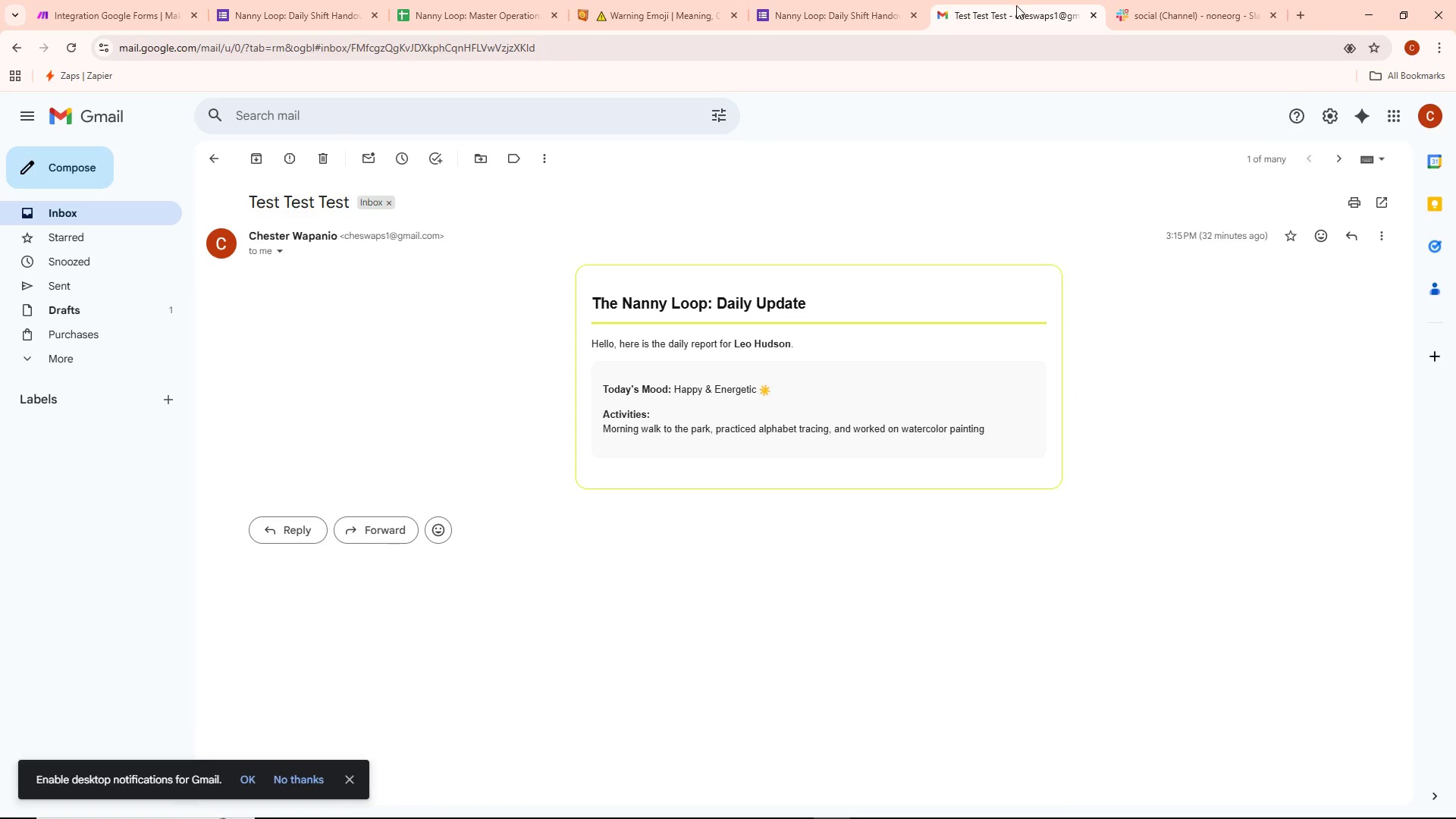 
left_click([1187, 0])
 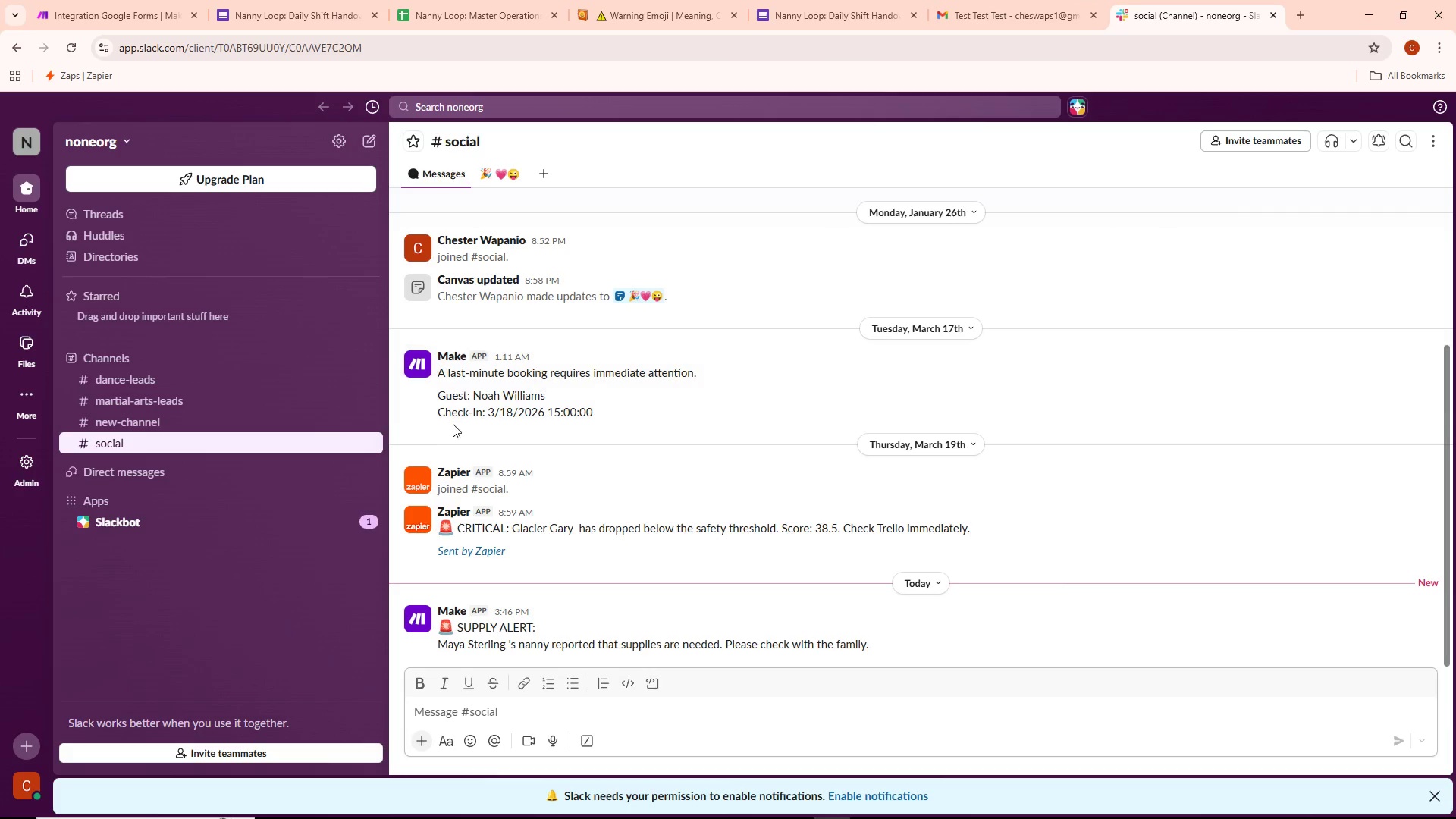 
left_click([316, 515])
 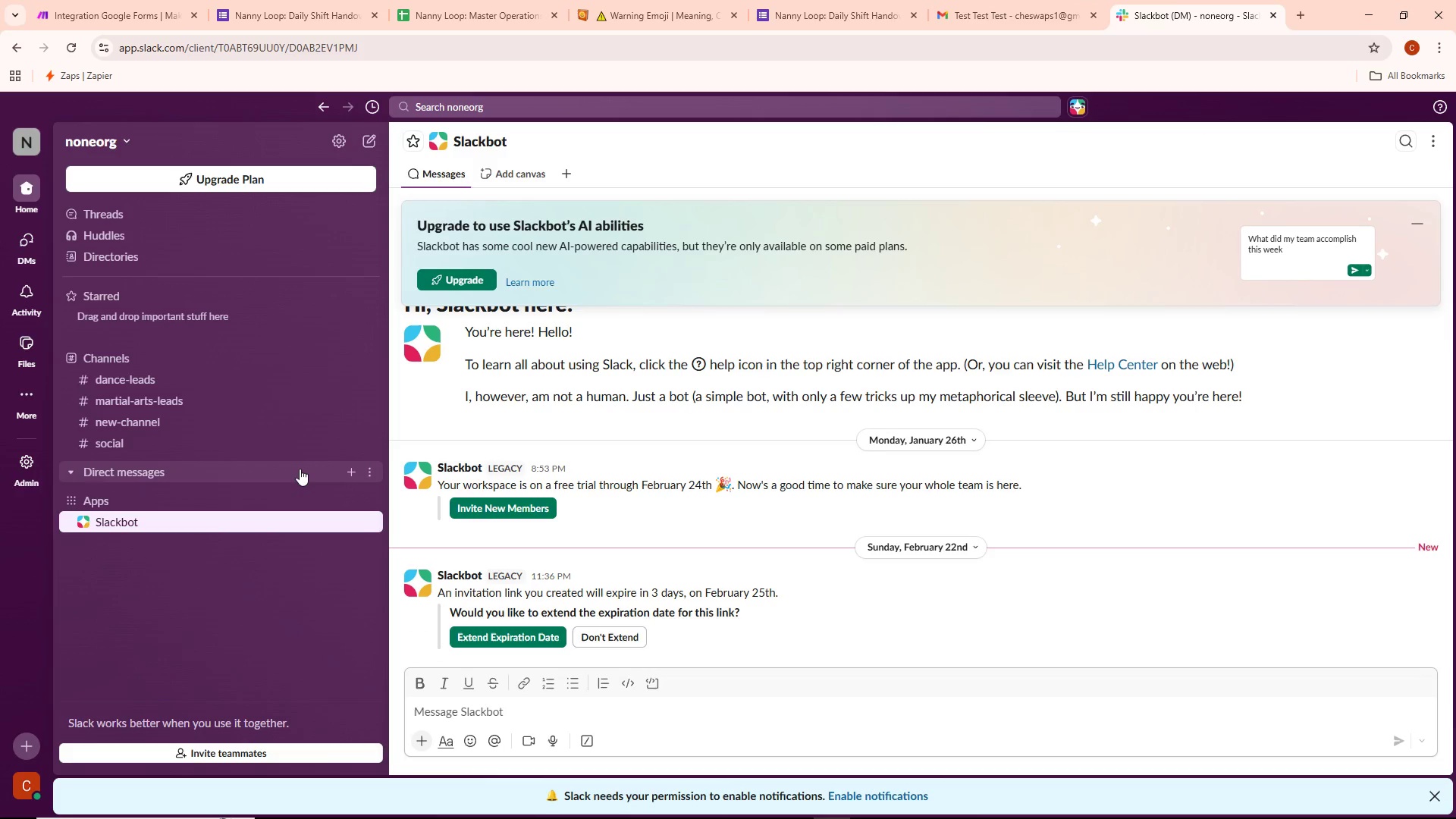 
left_click([193, 441])
 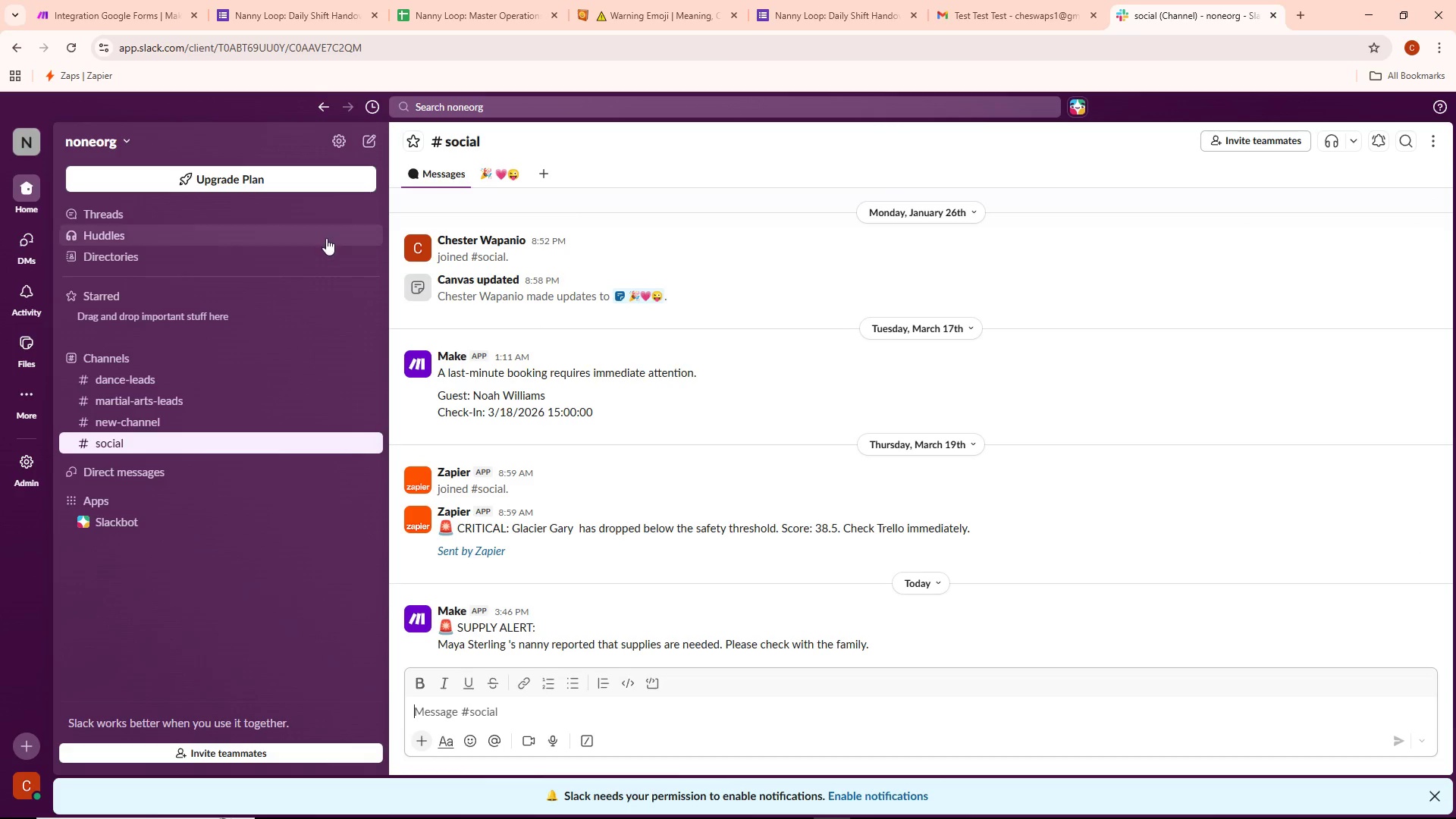 
wait(12.86)
 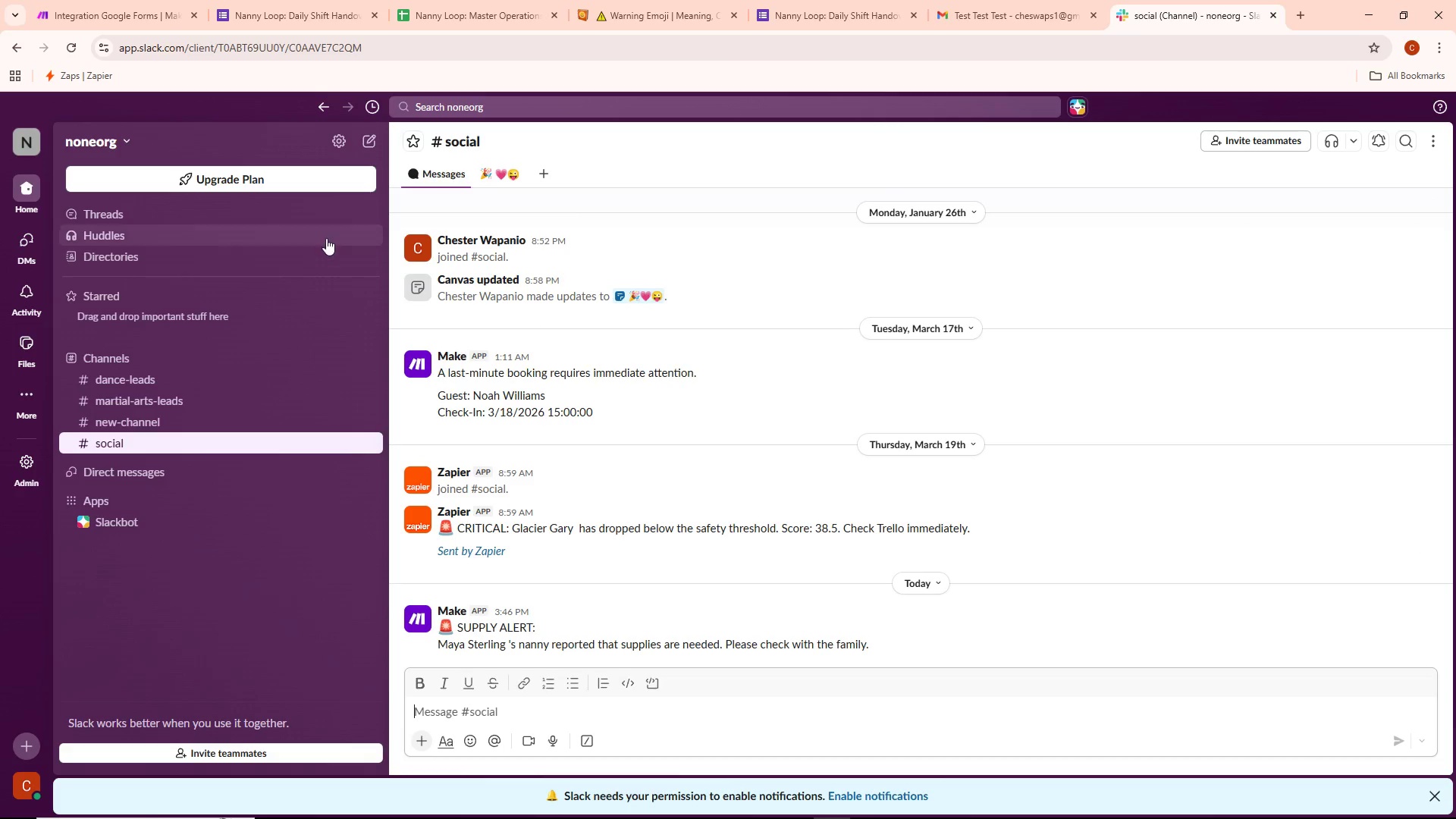 
left_click([413, 0])
 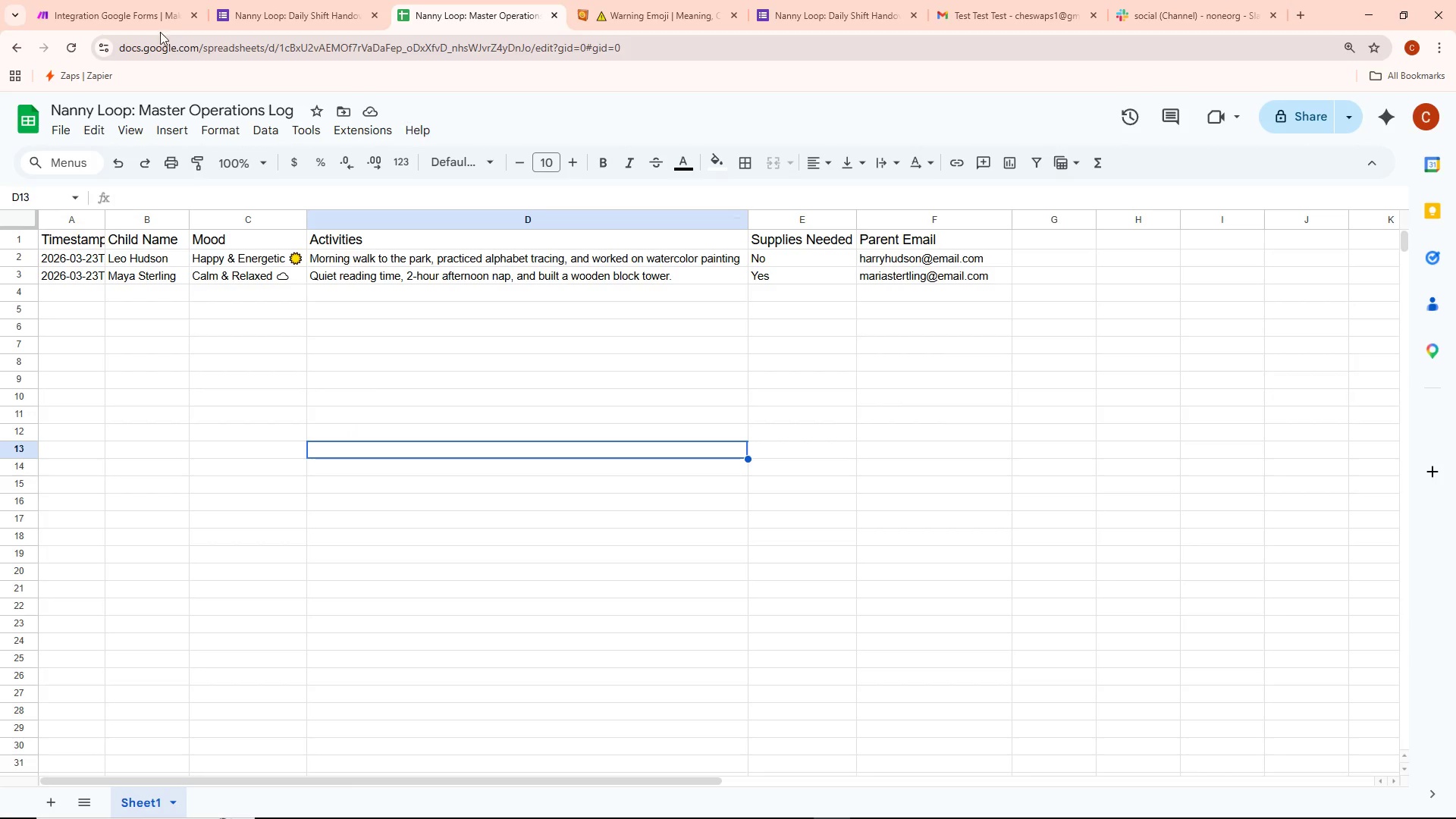 
left_click([150, 23])
 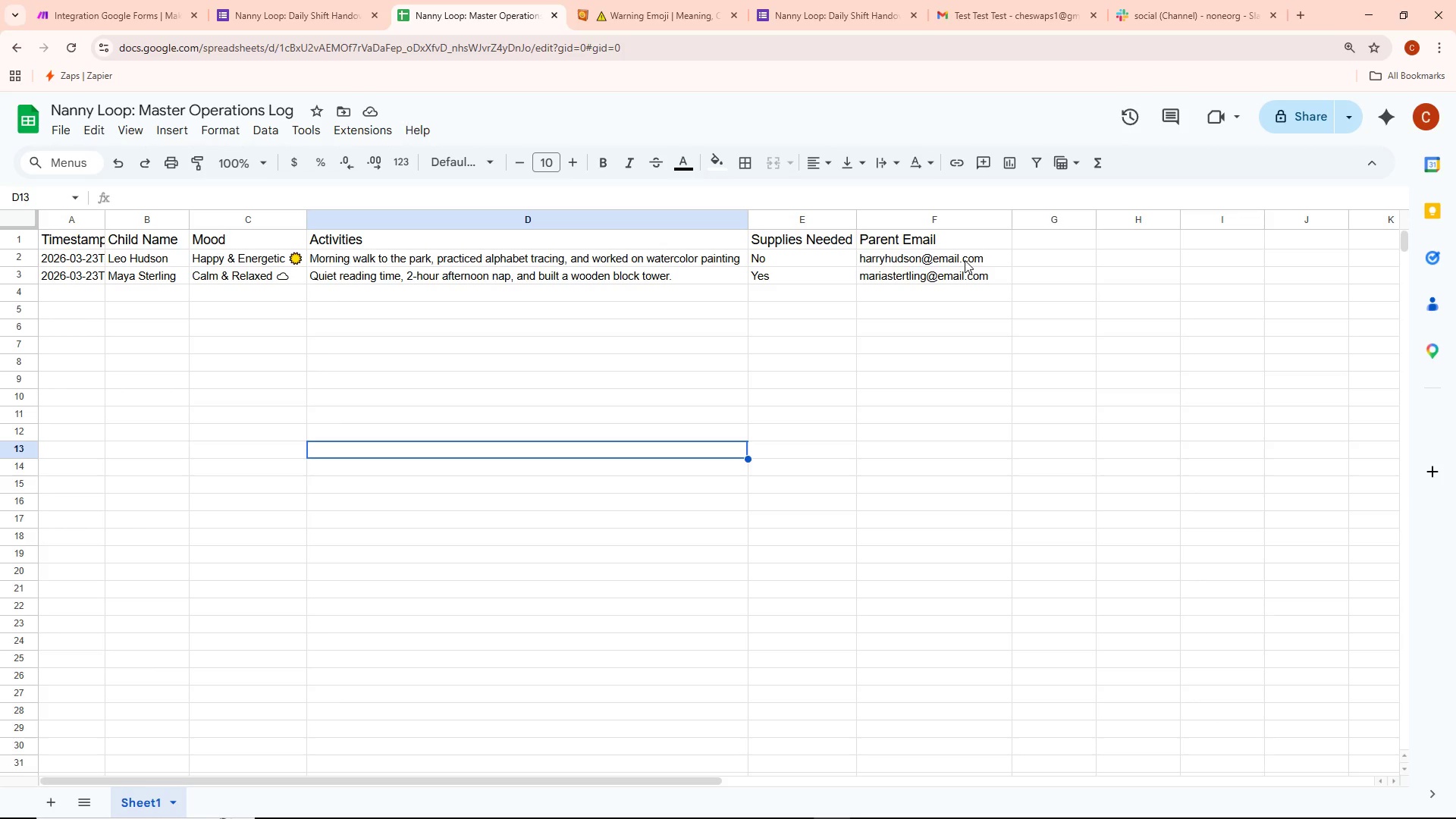 
wait(15.14)
 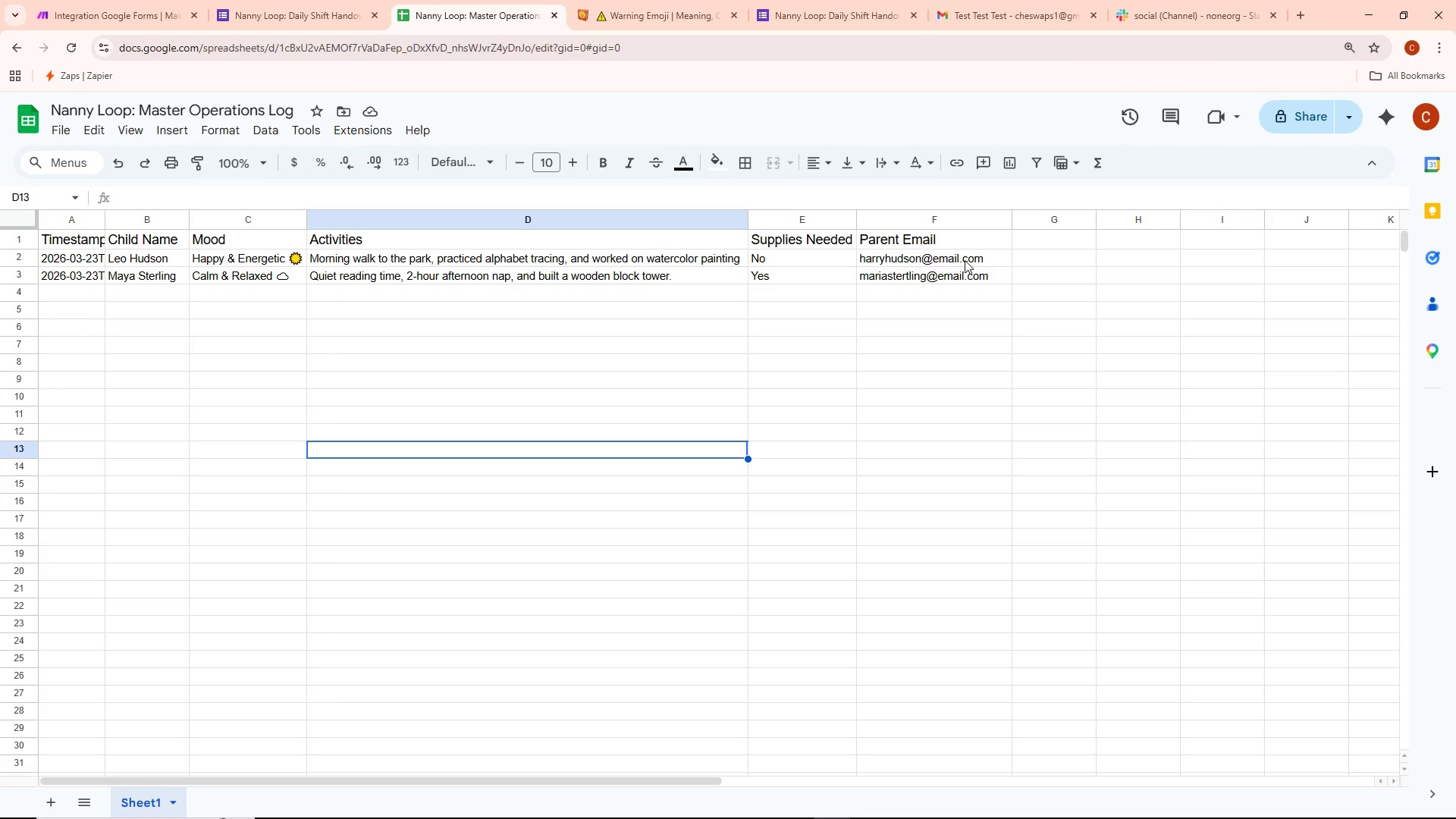 
left_click([115, 0])
 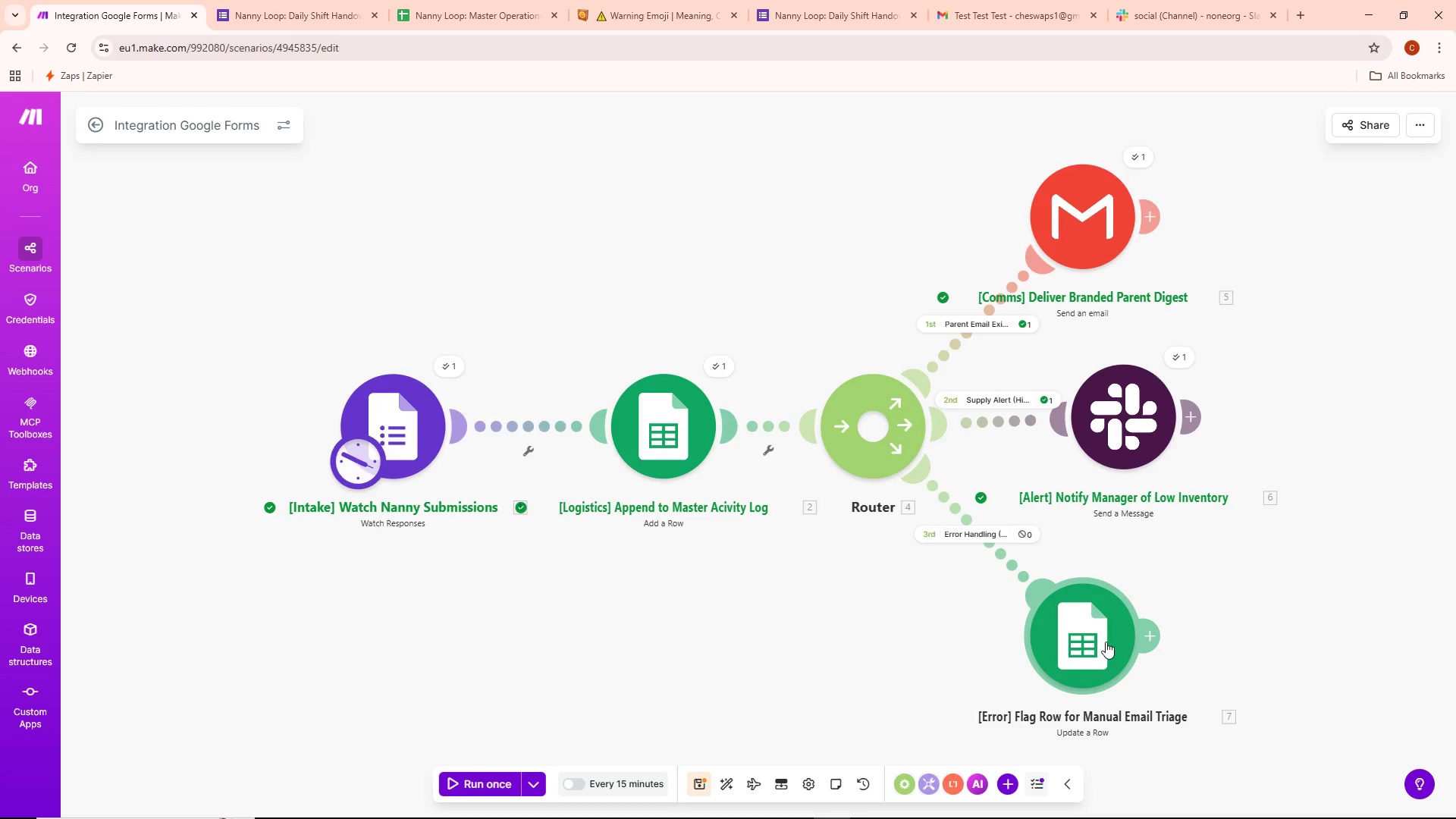 
wait(8.2)
 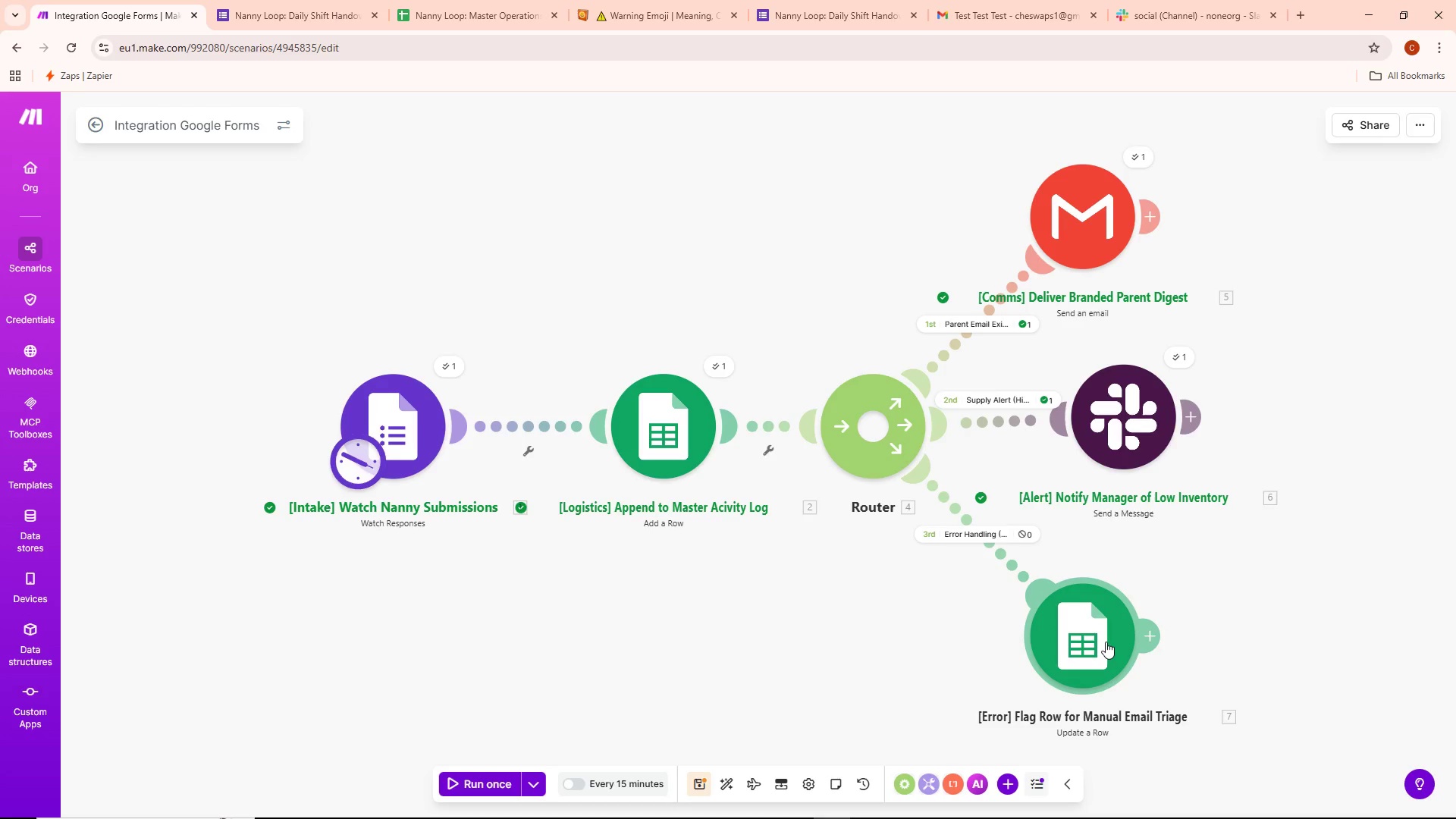 
scroll: coordinate [1264, 583], scroll_direction: down, amount: 1.0
 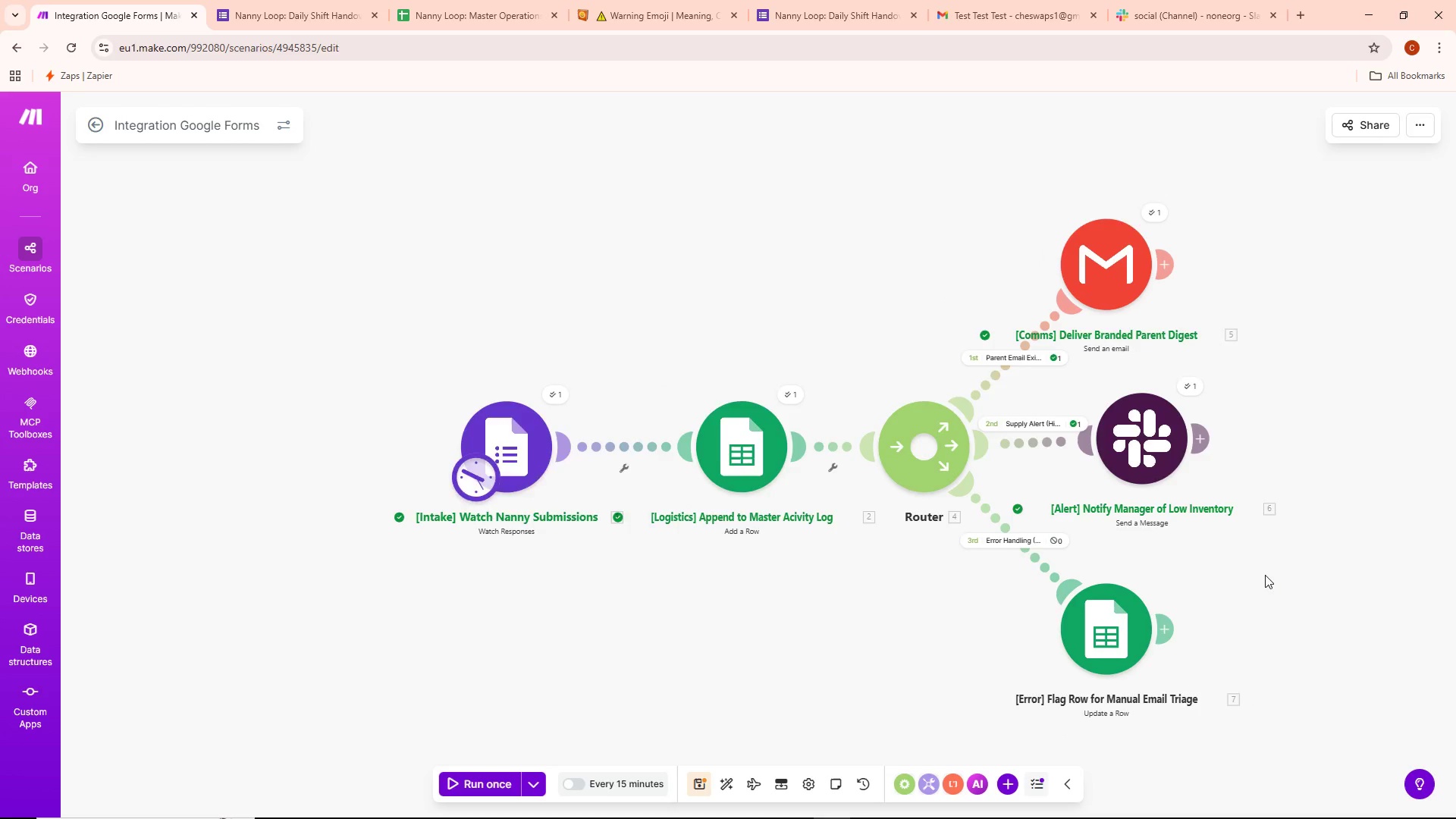 
scroll: coordinate [1265, 575], scroll_direction: up, amount: 1.0
 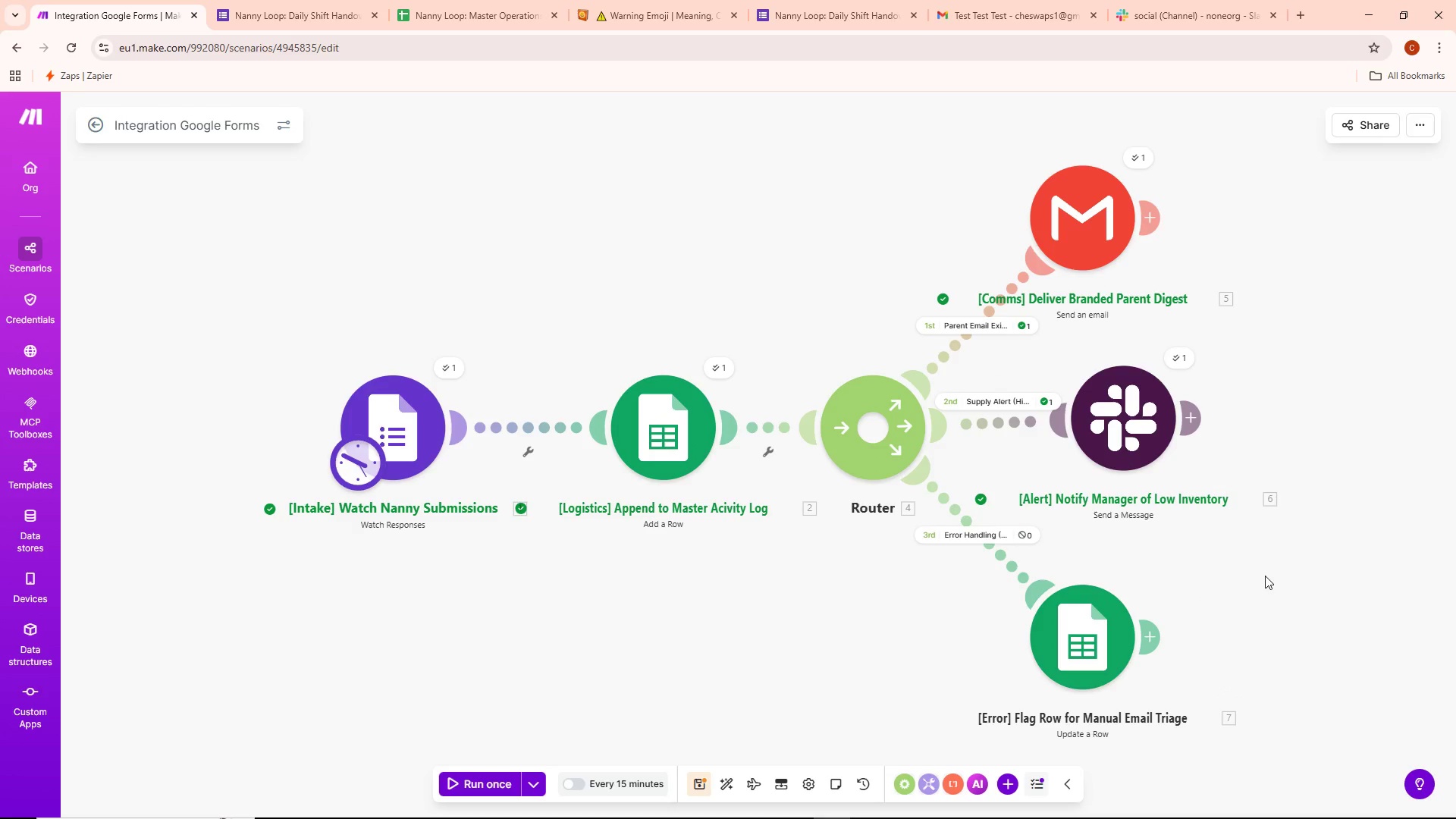 
left_click_drag(start_coordinate=[1265, 576], to_coordinate=[1191, 548])
 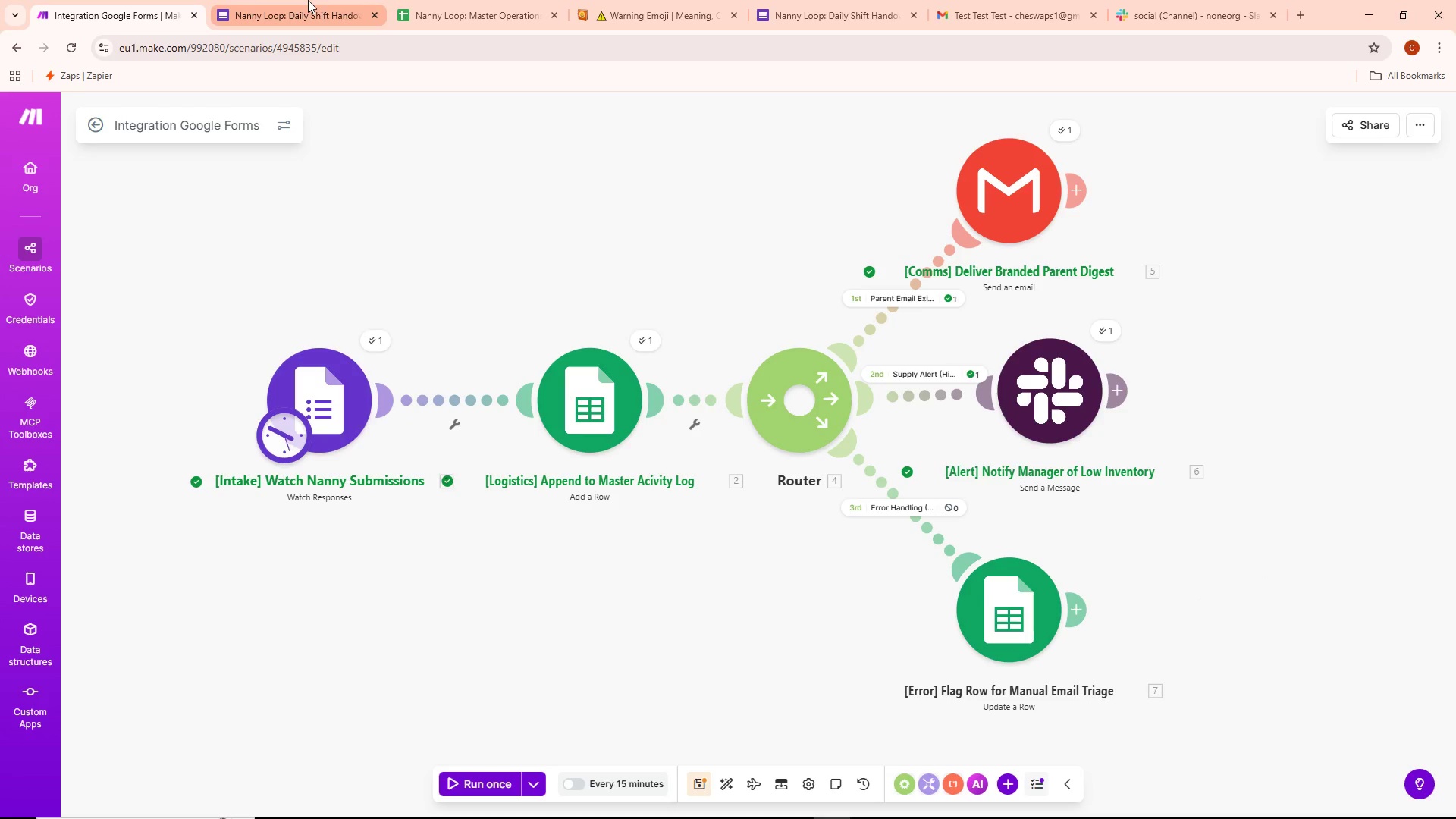 
left_click([305, 0])
 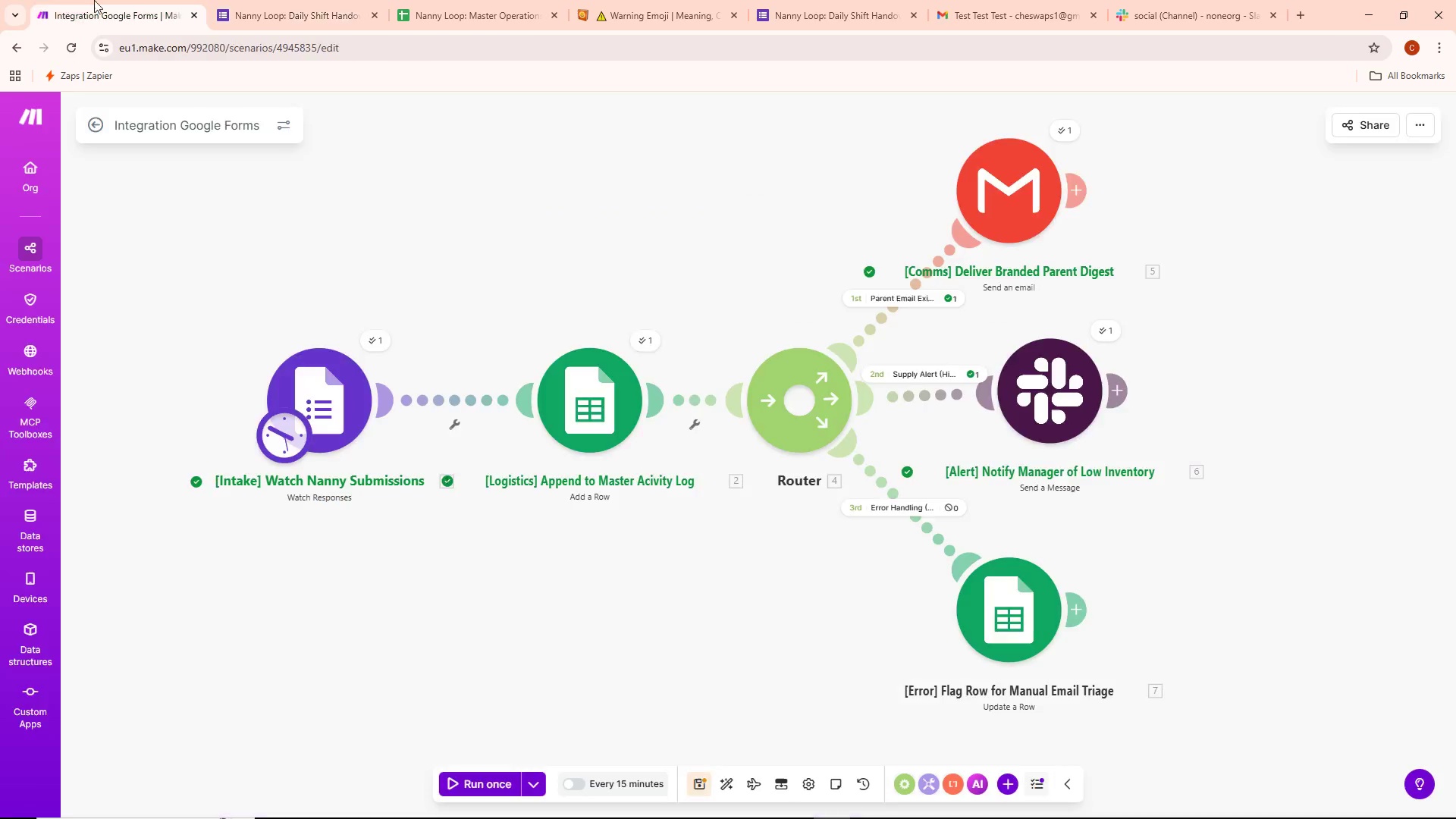 
left_click([459, 0])
 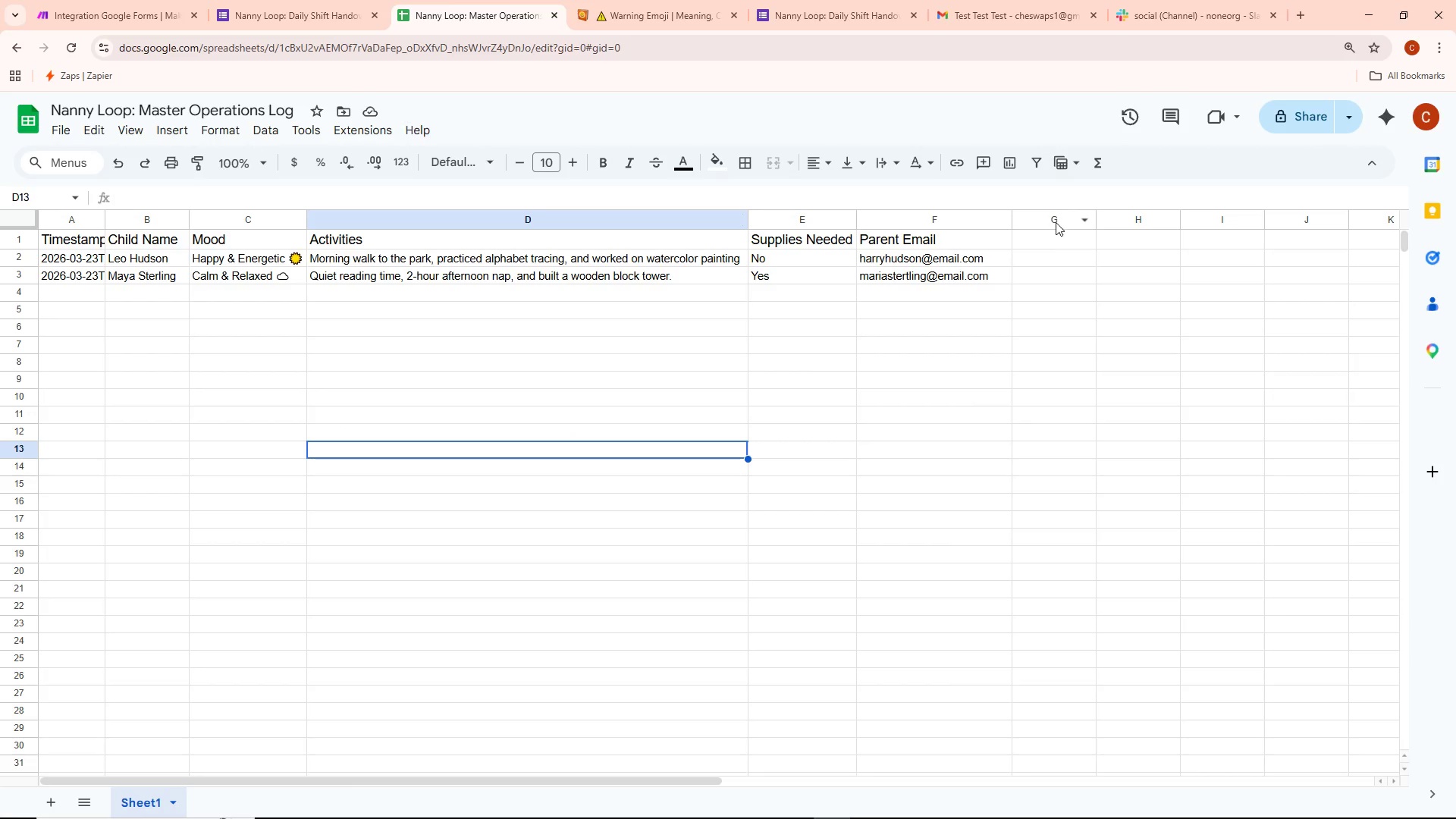 
left_click([1050, 221])
 